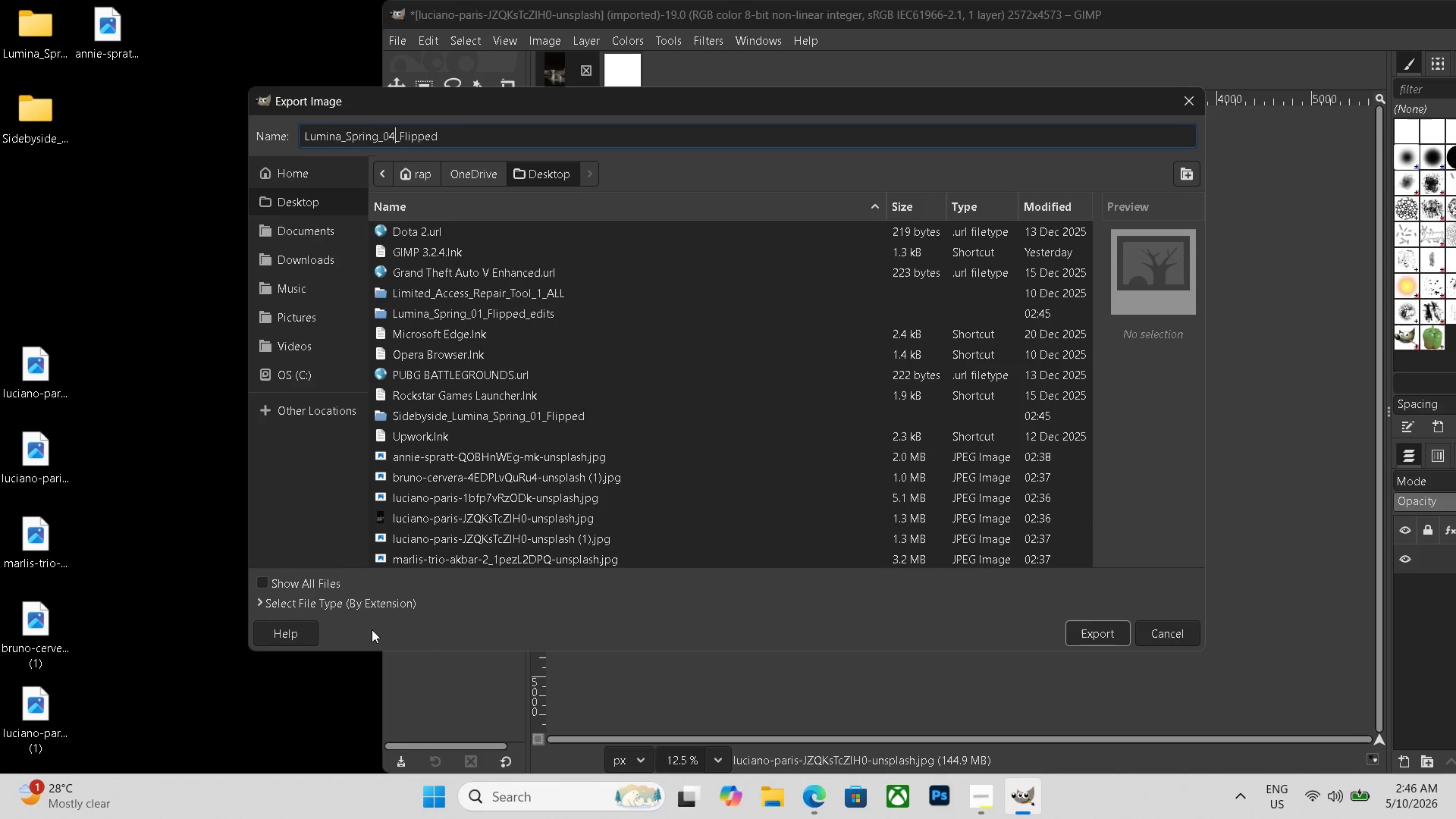 
left_click([378, 605])
 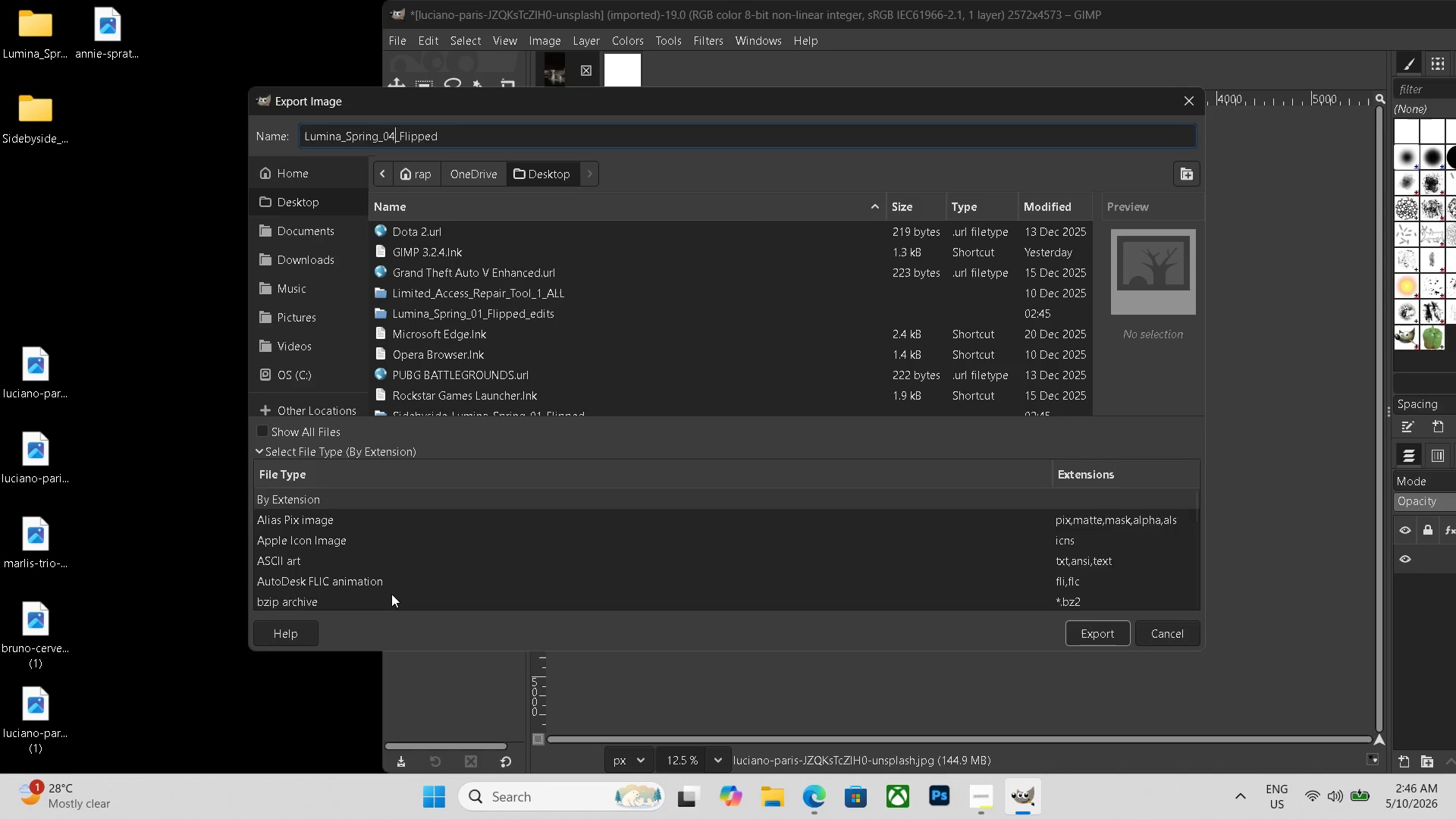 
scroll: coordinate [392, 594], scroll_direction: down, amount: 21.0
 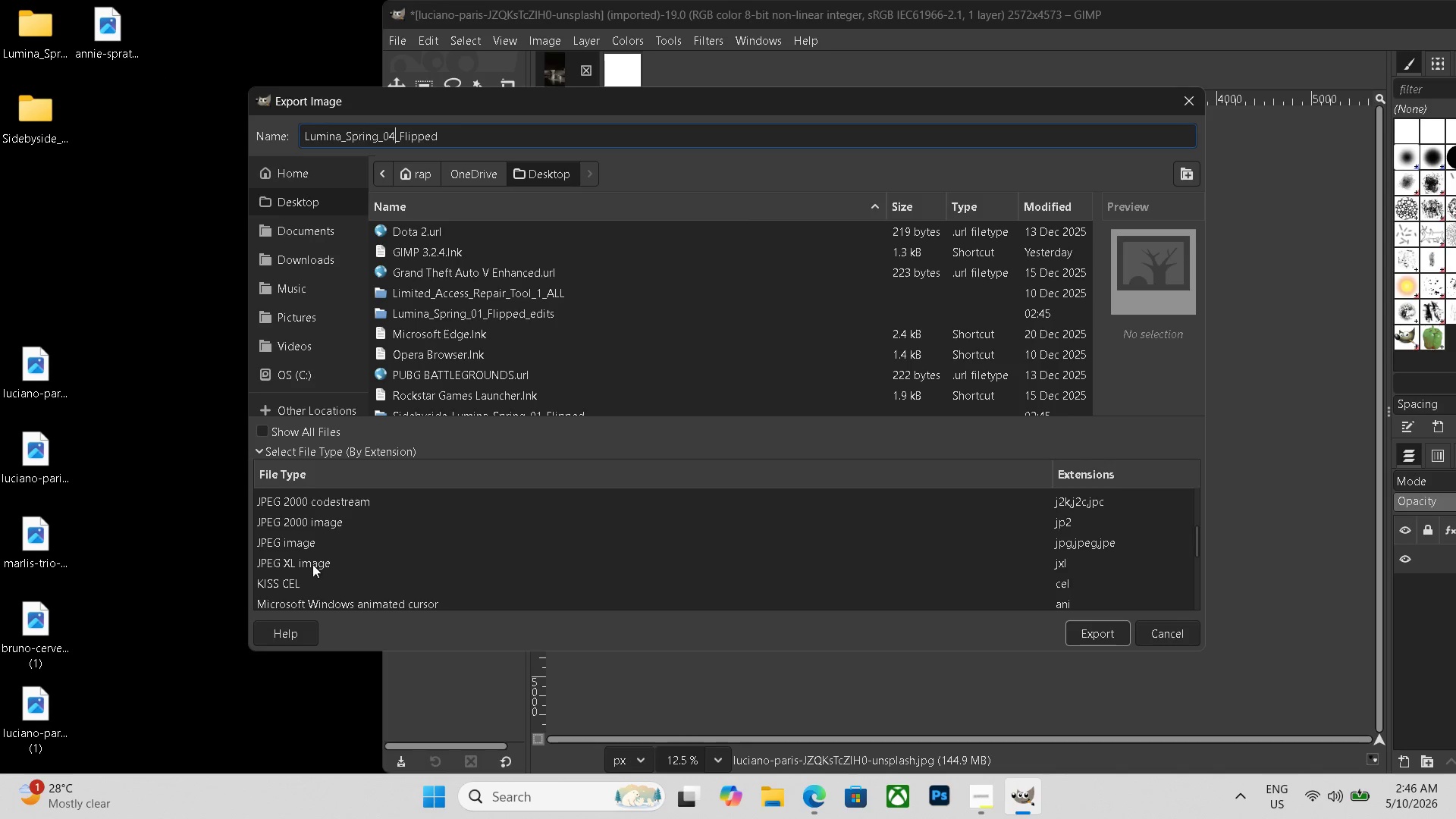 
left_click([297, 540])
 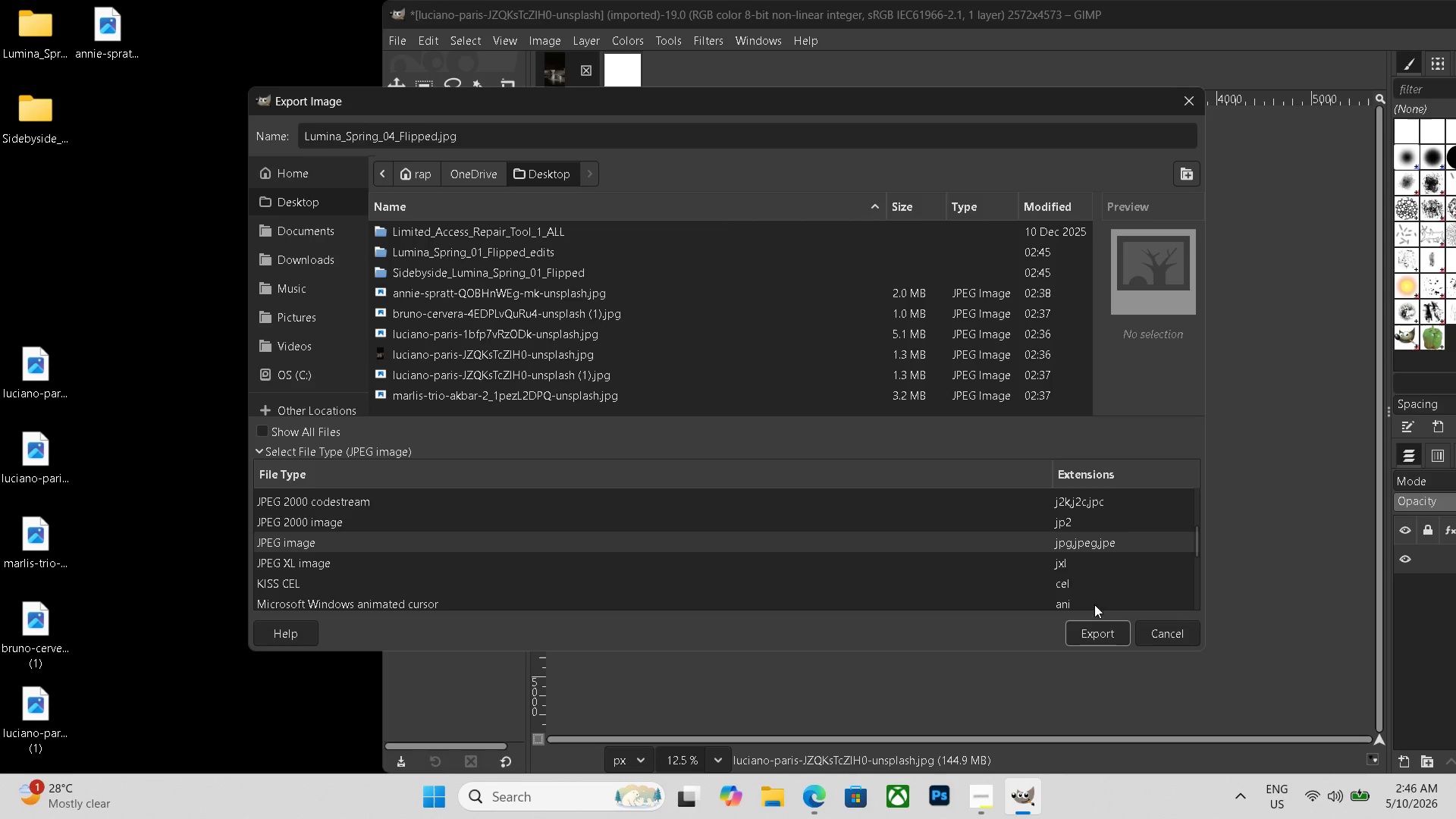 
left_click([1087, 630])
 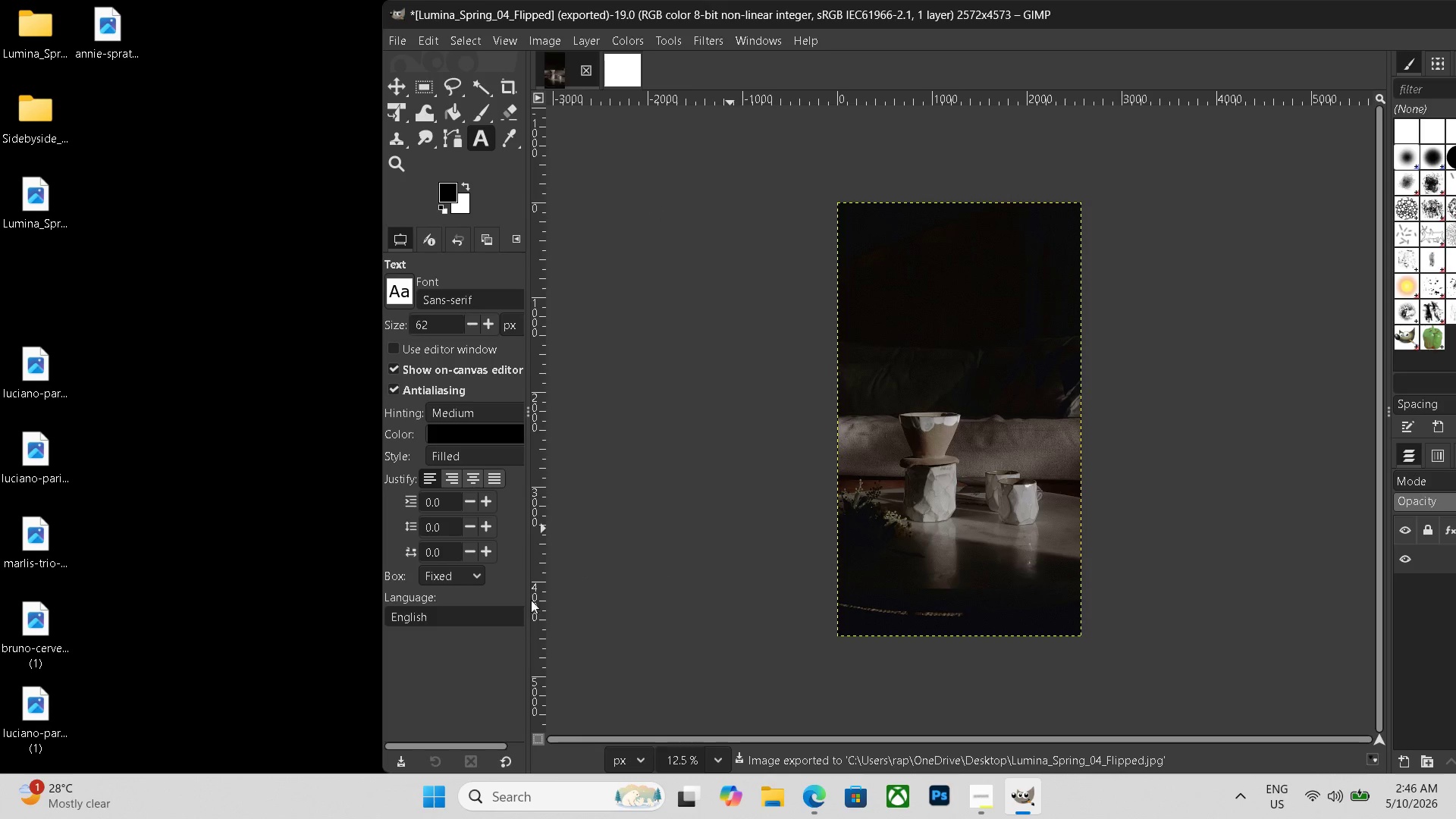 
wait(10.24)
 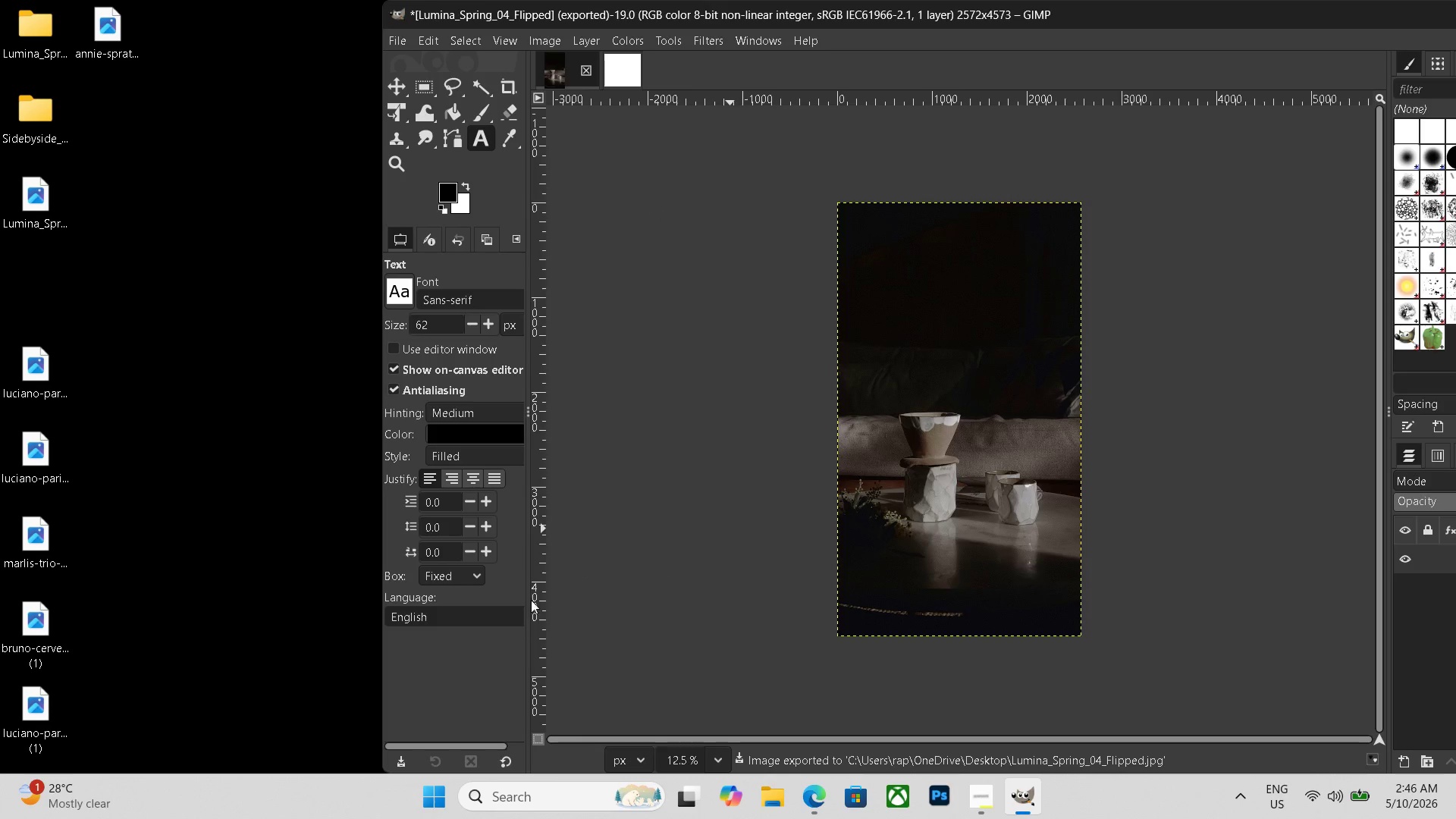 
left_click([632, 75])
 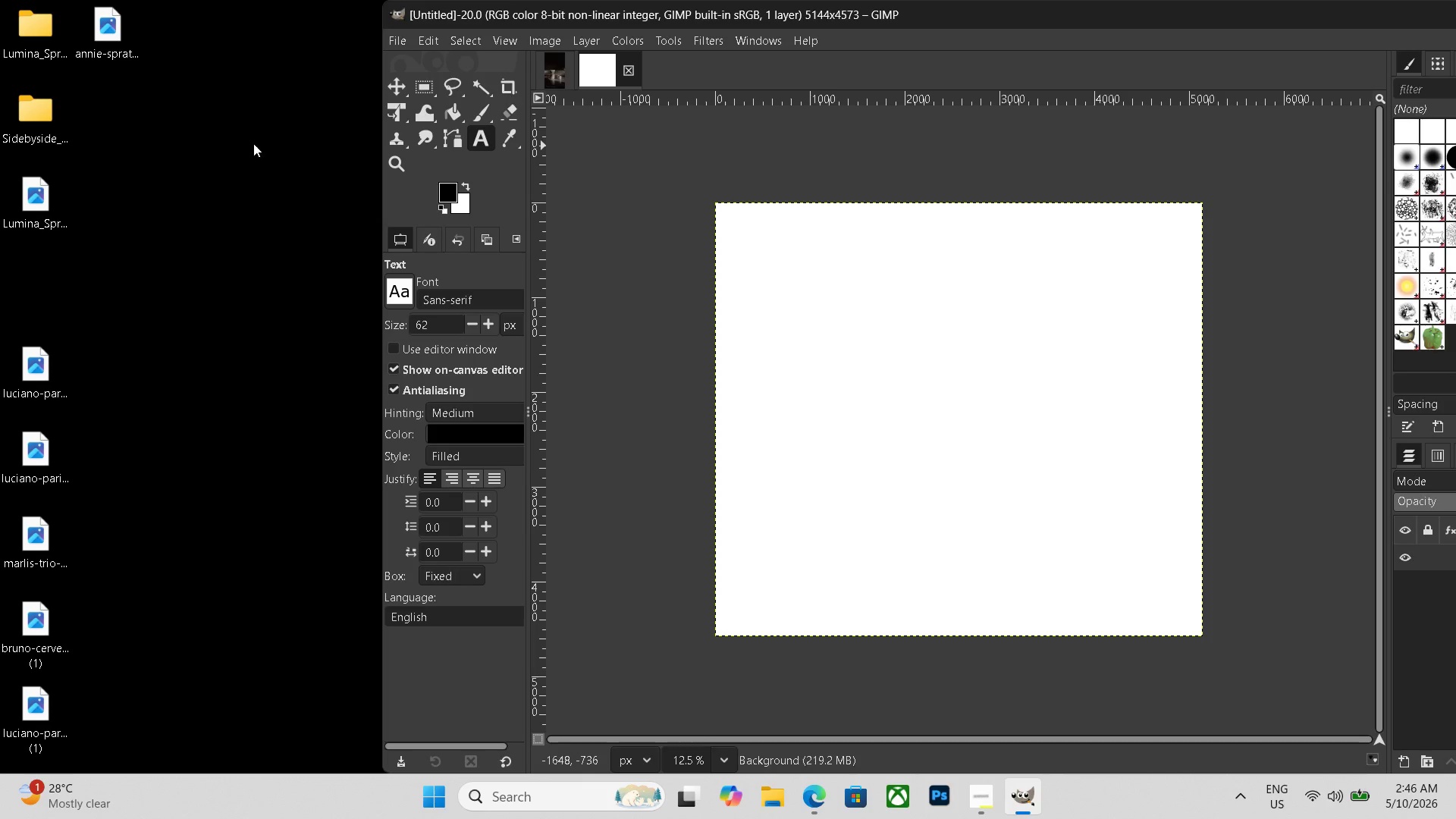 
left_click_drag(start_coordinate=[41, 353], to_coordinate=[786, 359])
 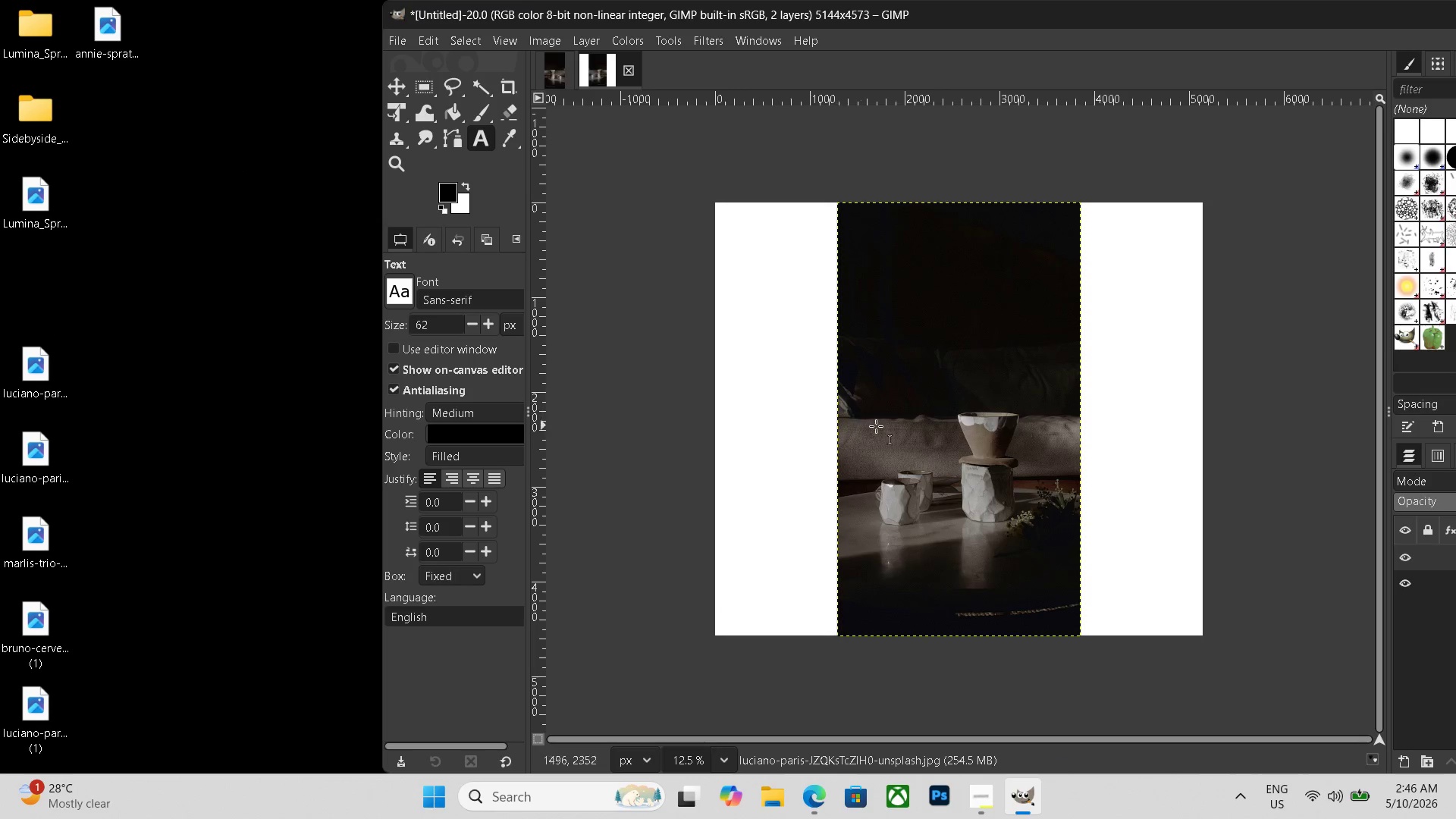 
left_click_drag(start_coordinate=[949, 458], to_coordinate=[862, 454])
 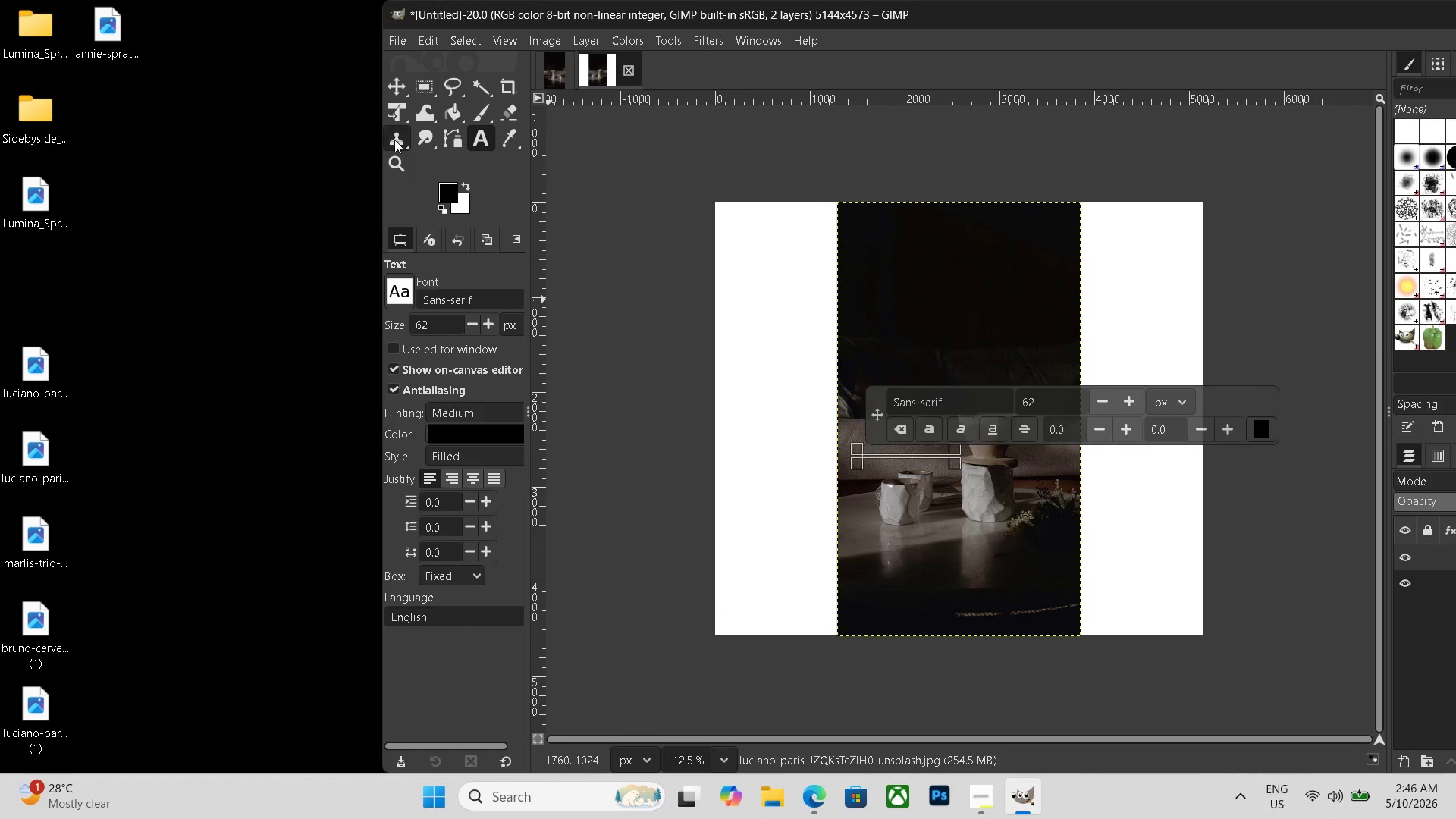 
double_click([400, 124])
 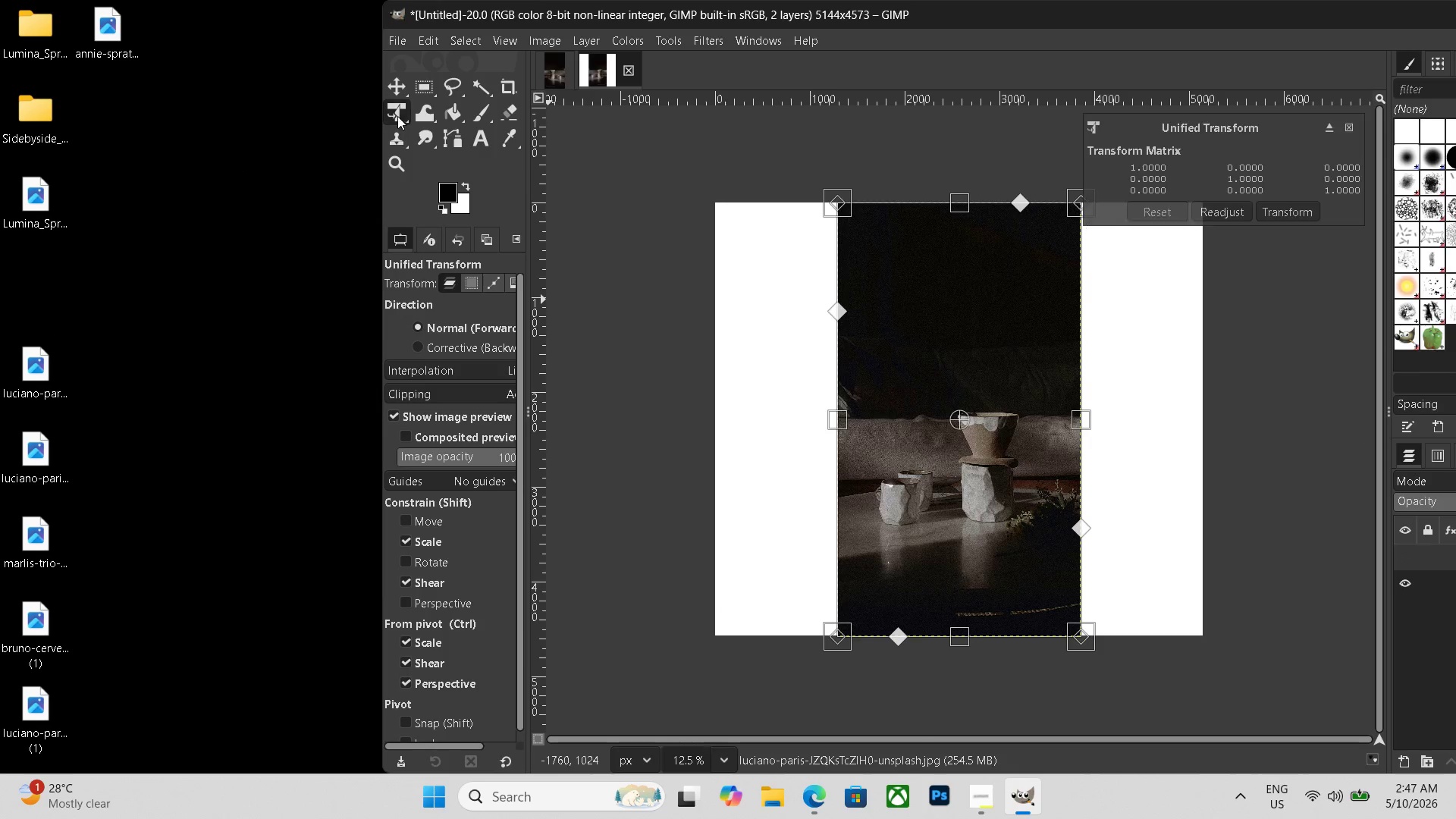 
triple_click([397, 114])
 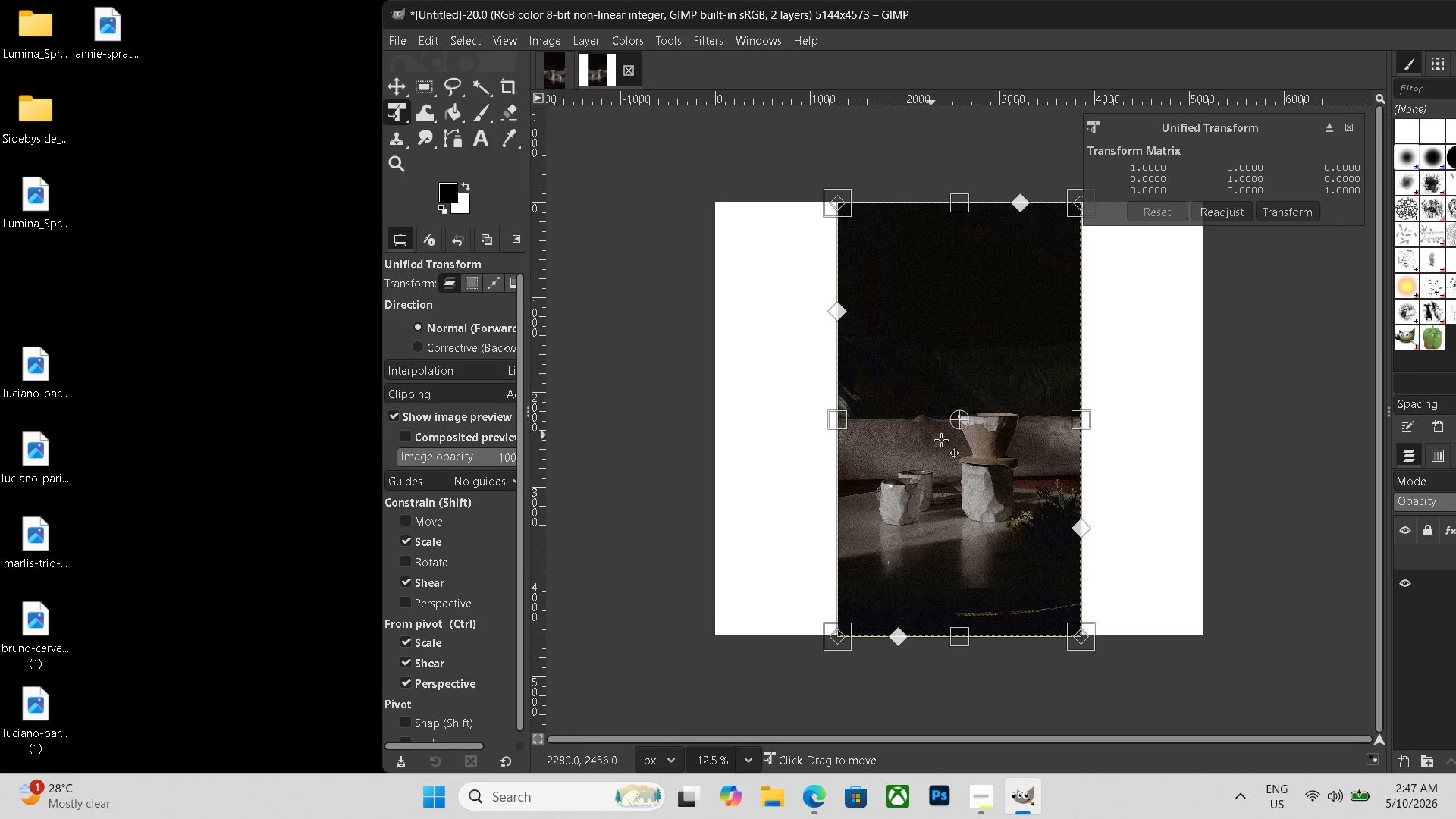 
left_click_drag(start_coordinate=[980, 451], to_coordinate=[855, 450])
 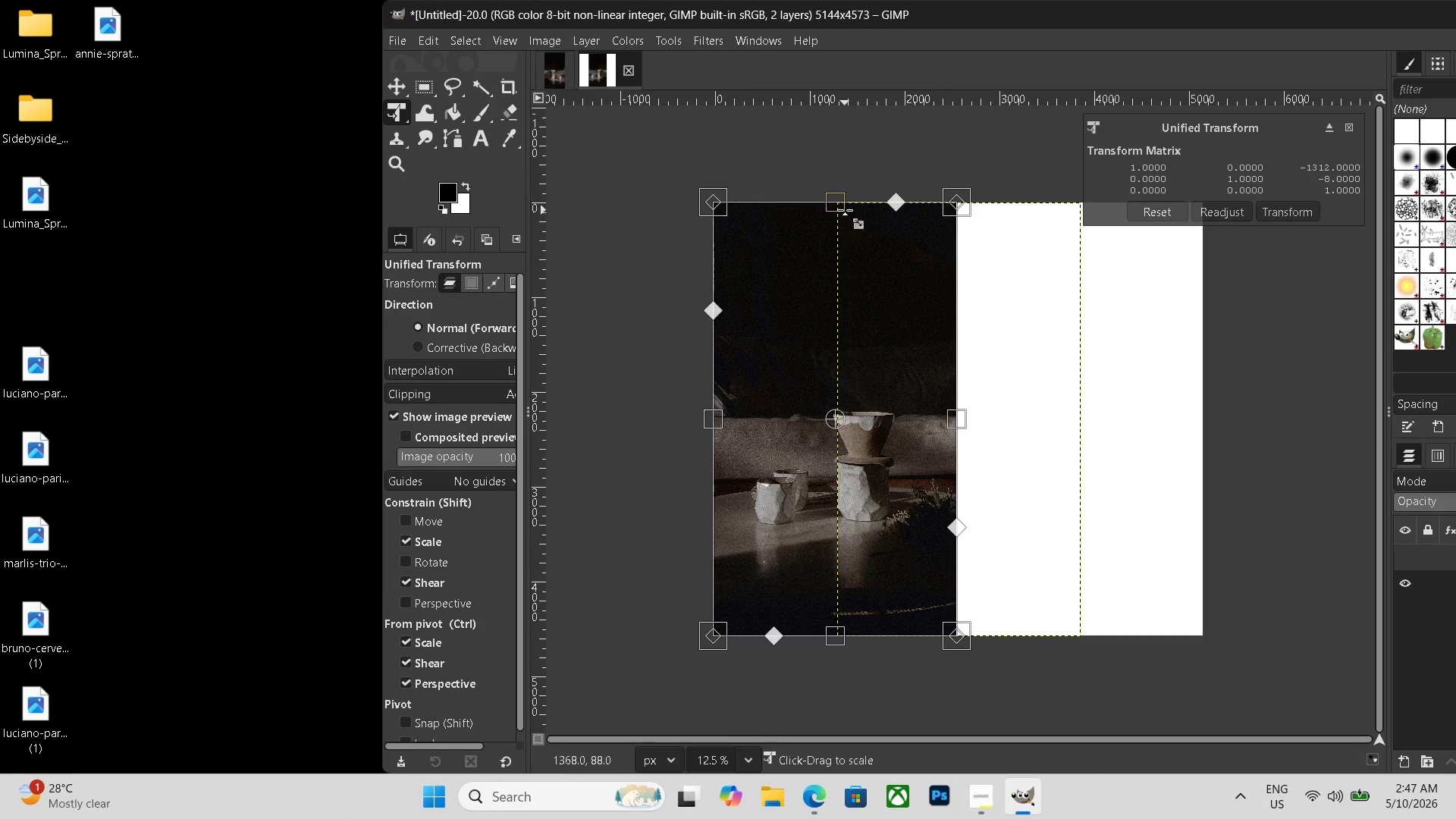 
left_click_drag(start_coordinate=[845, 207], to_coordinate=[845, 202])
 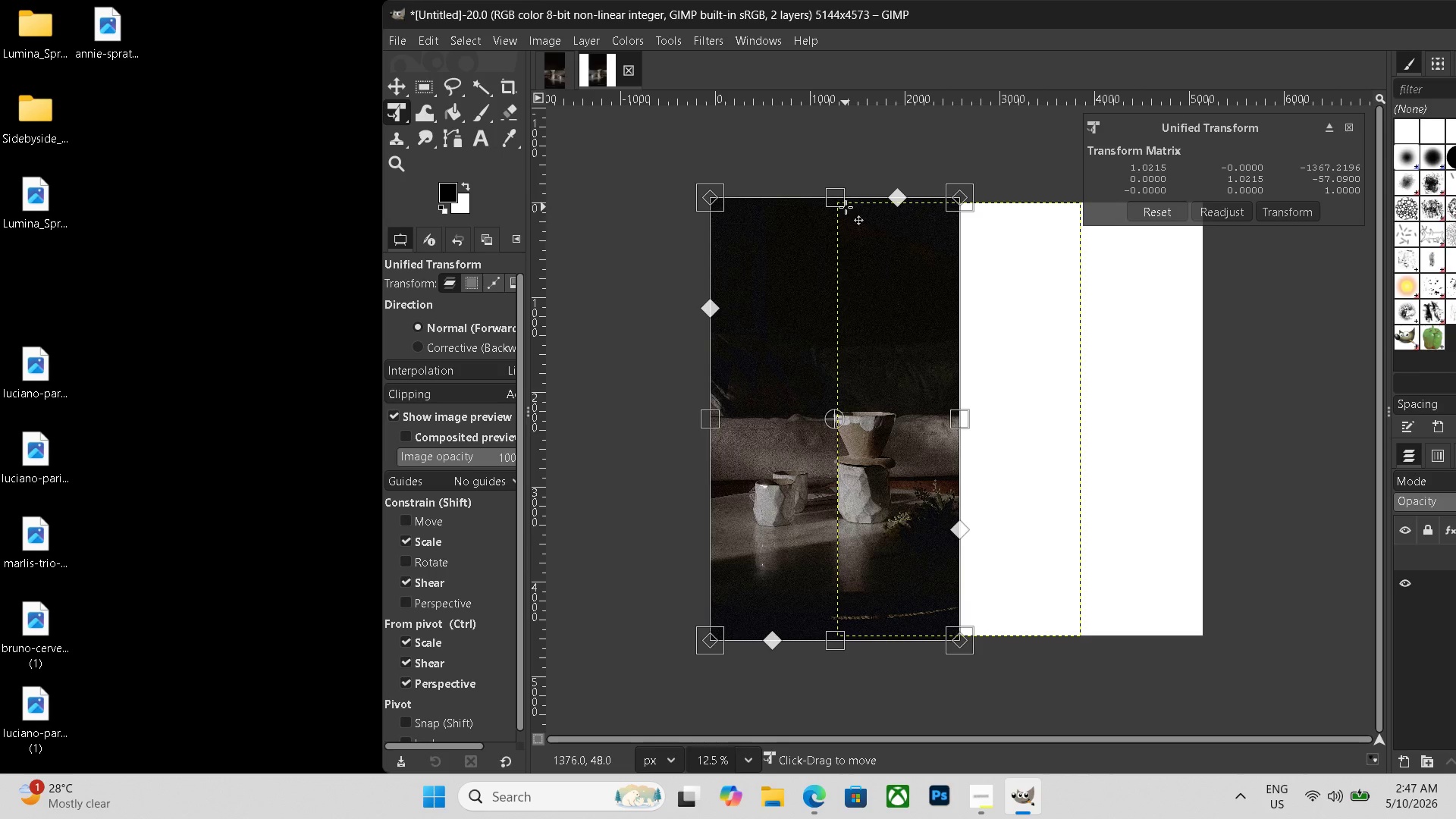 
hold_key(key=Enter, duration=8.61)
 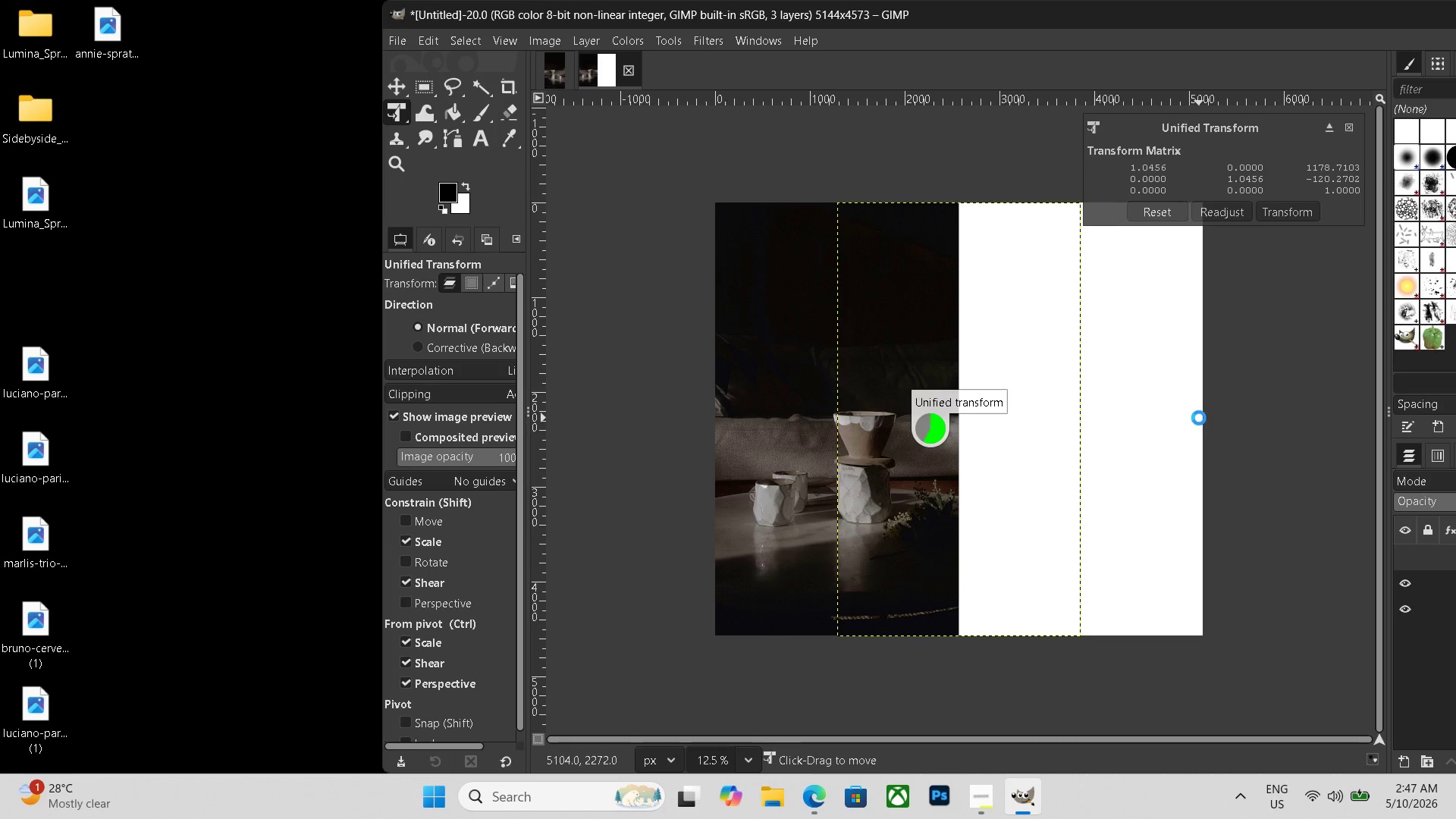 
left_click_drag(start_coordinate=[48, 212], to_coordinate=[1087, 493])
 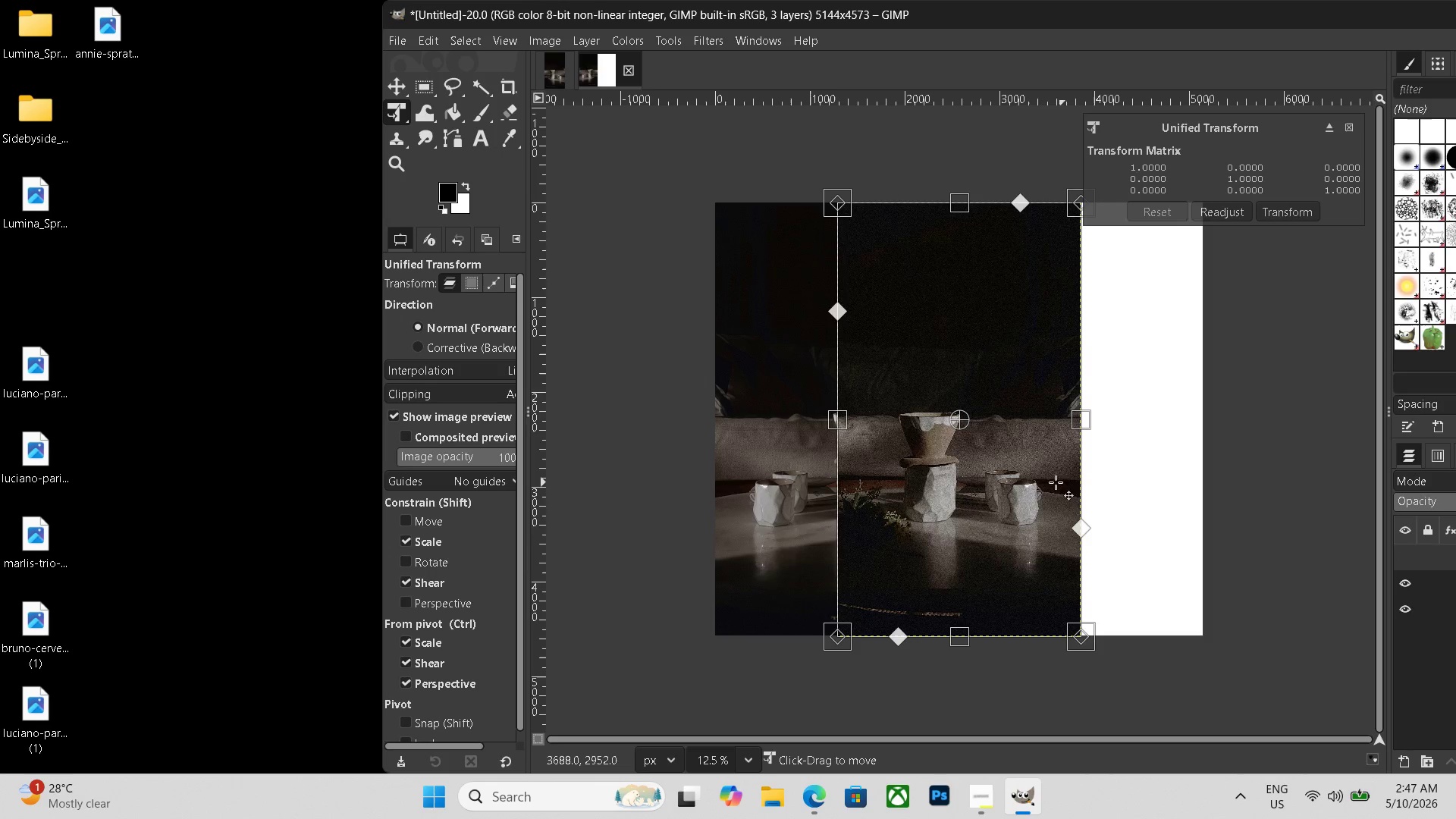 
left_click_drag(start_coordinate=[1014, 485], to_coordinate=[1137, 483])
 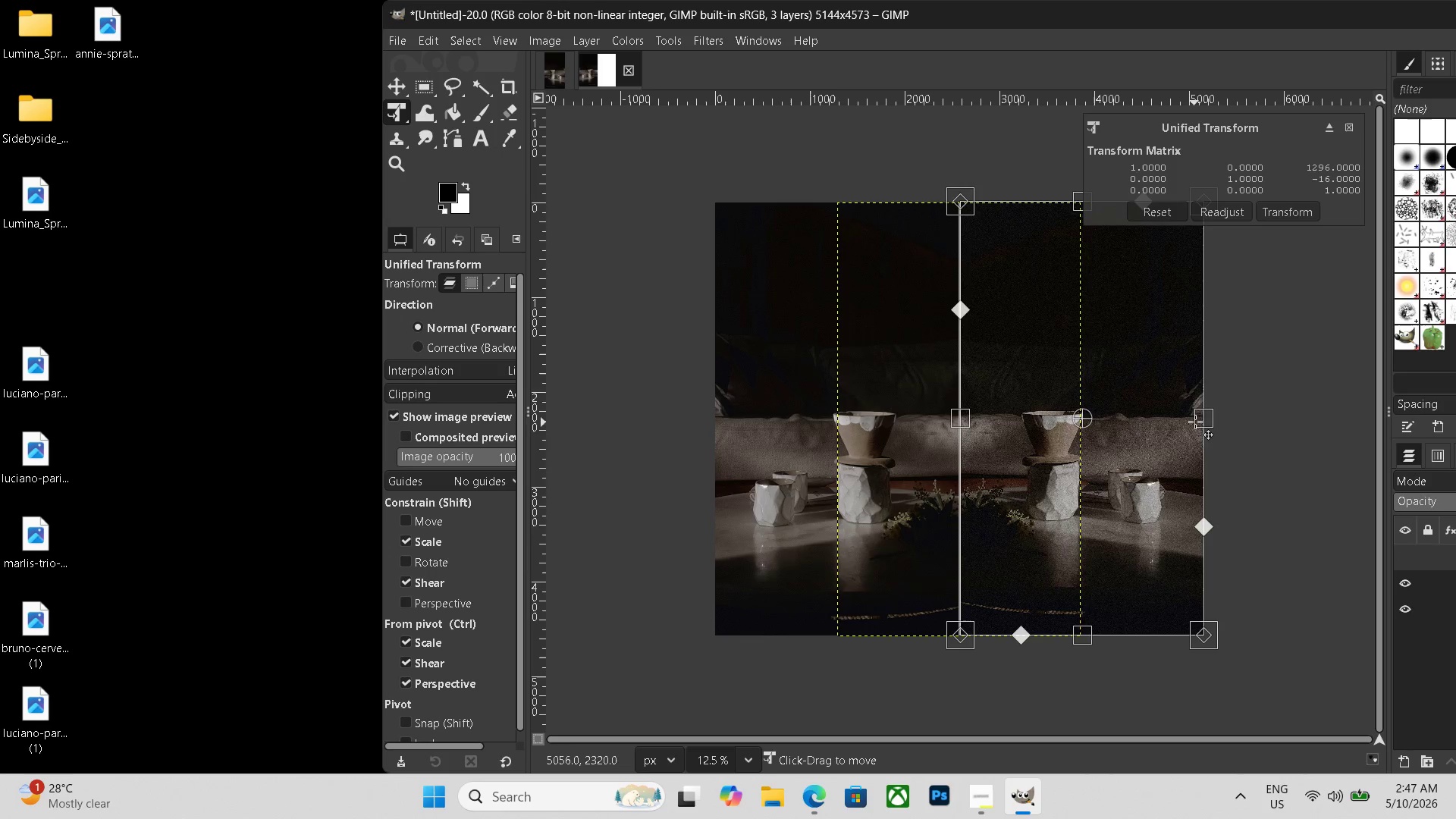 
left_click_drag(start_coordinate=[1198, 418], to_coordinate=[1203, 418])
 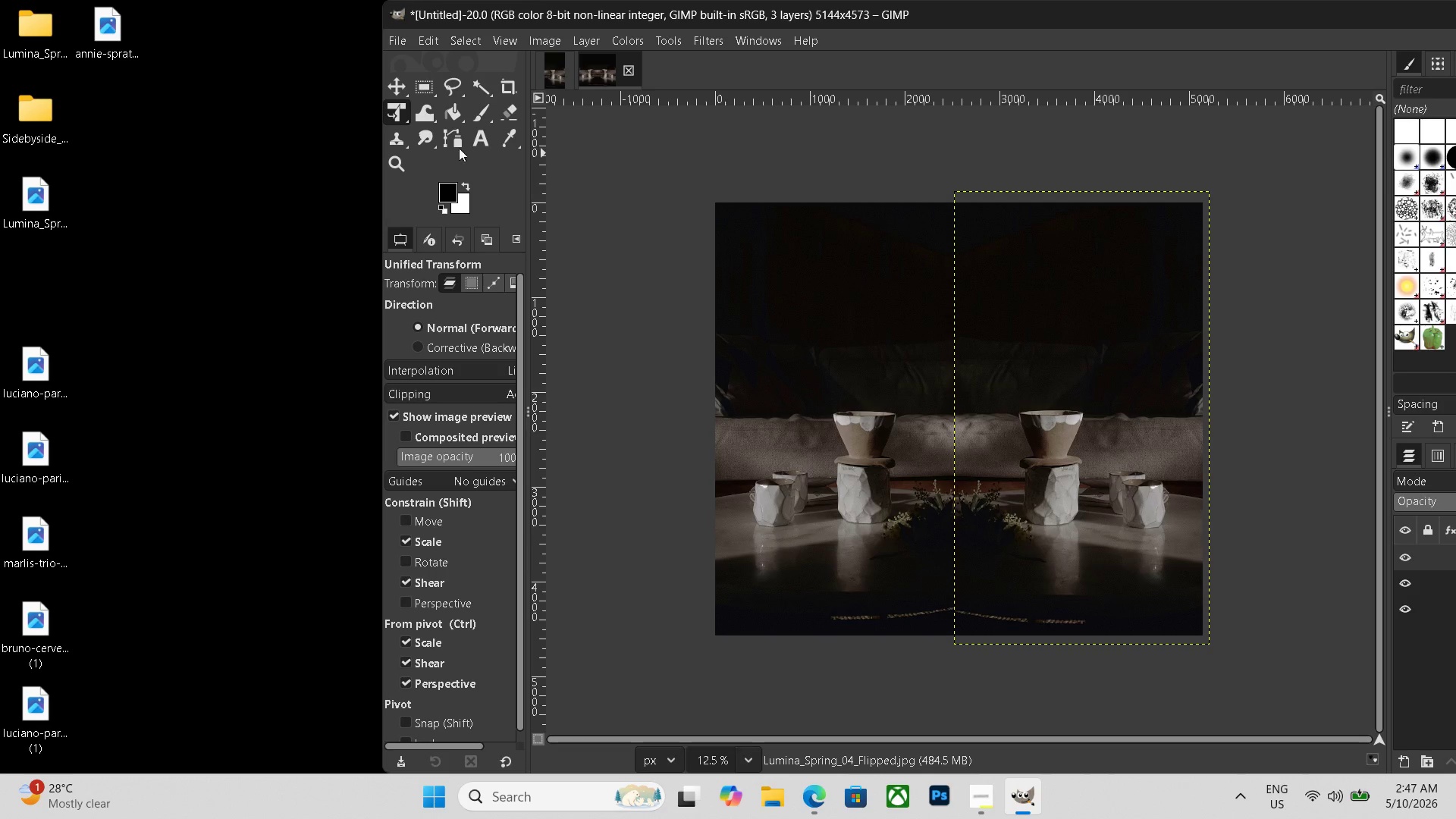 
wait(6.55)
 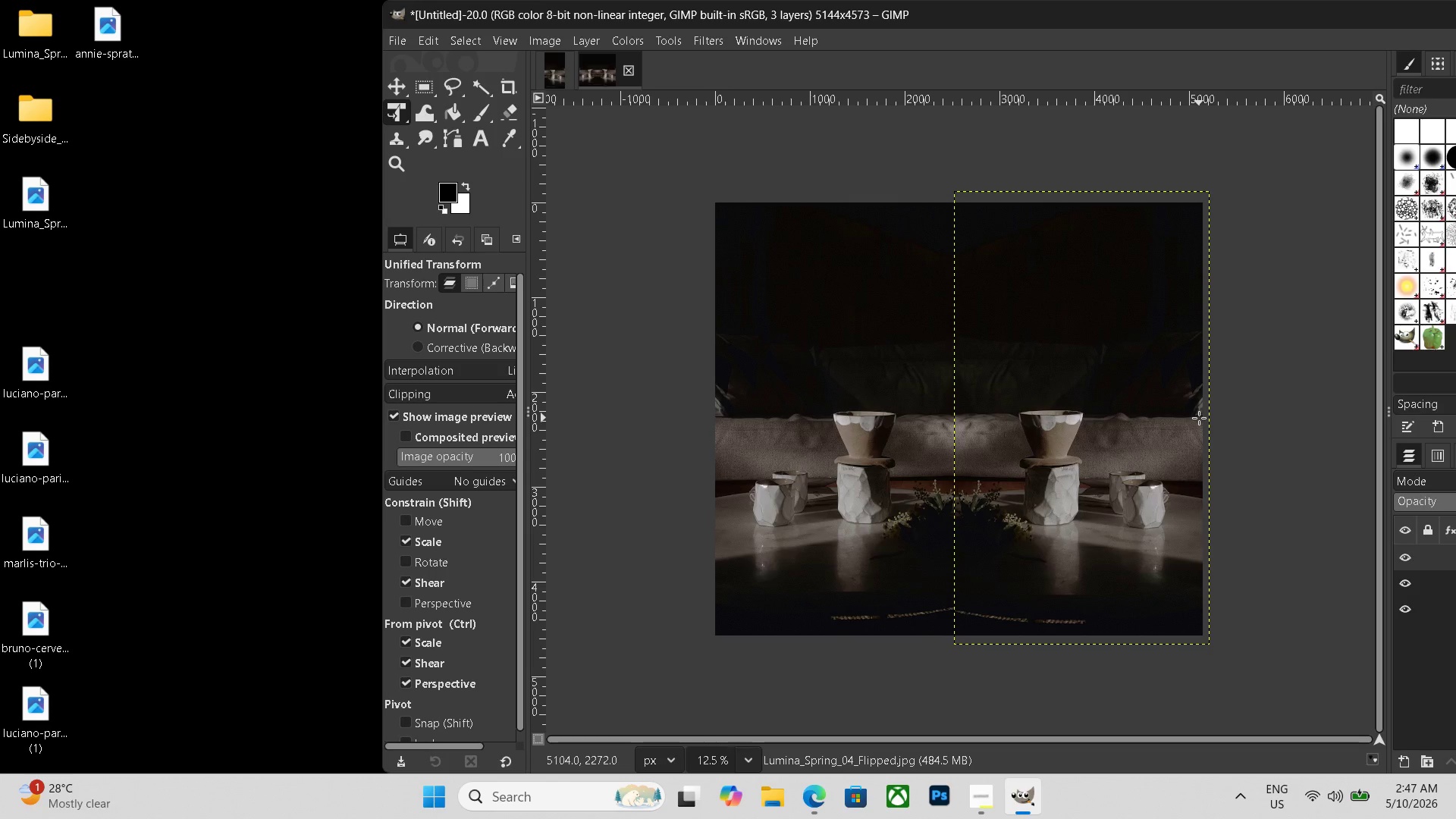 
left_click_drag(start_coordinate=[728, 212], to_coordinate=[1199, 261])
 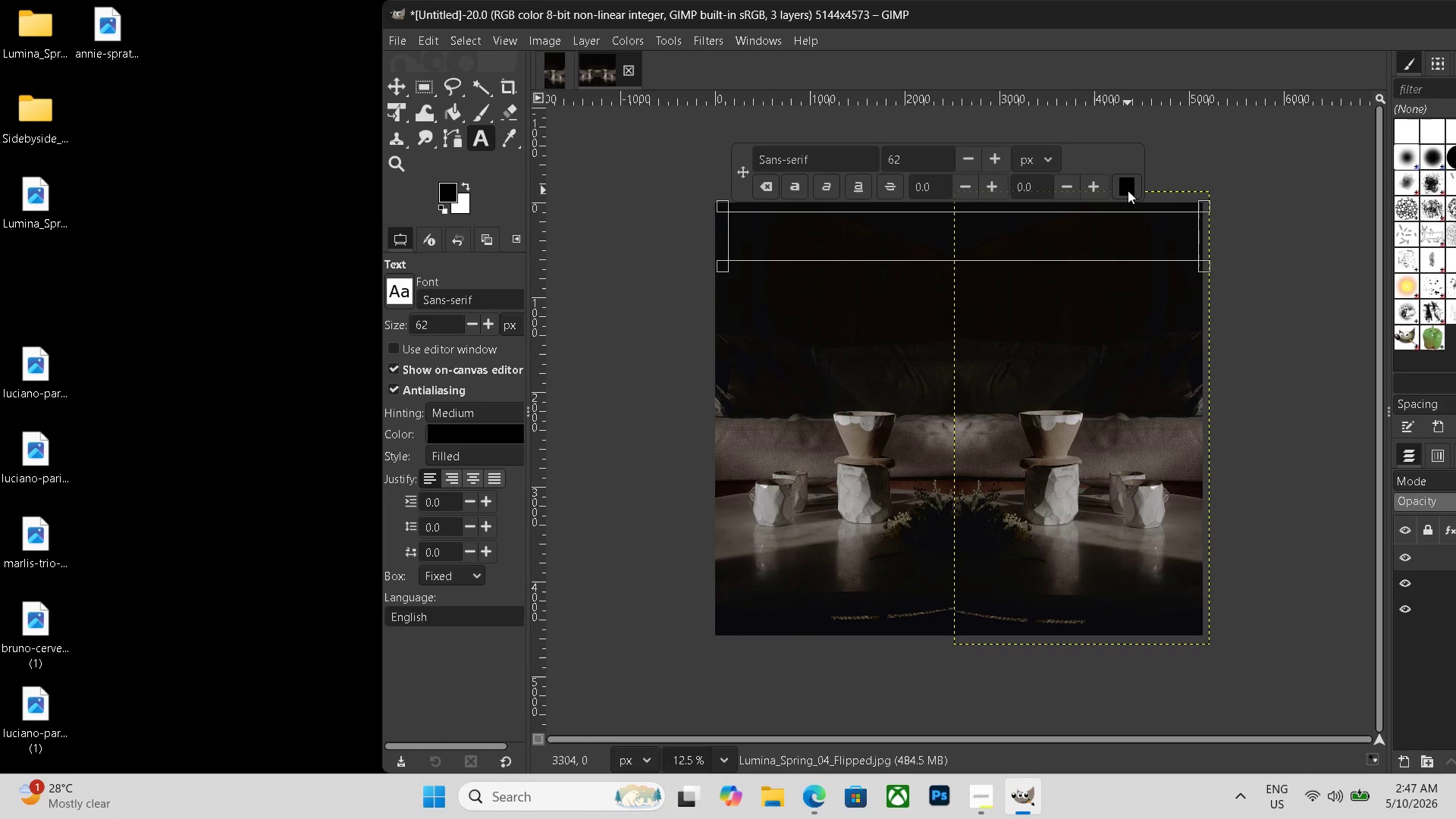 
left_click([1128, 190])
 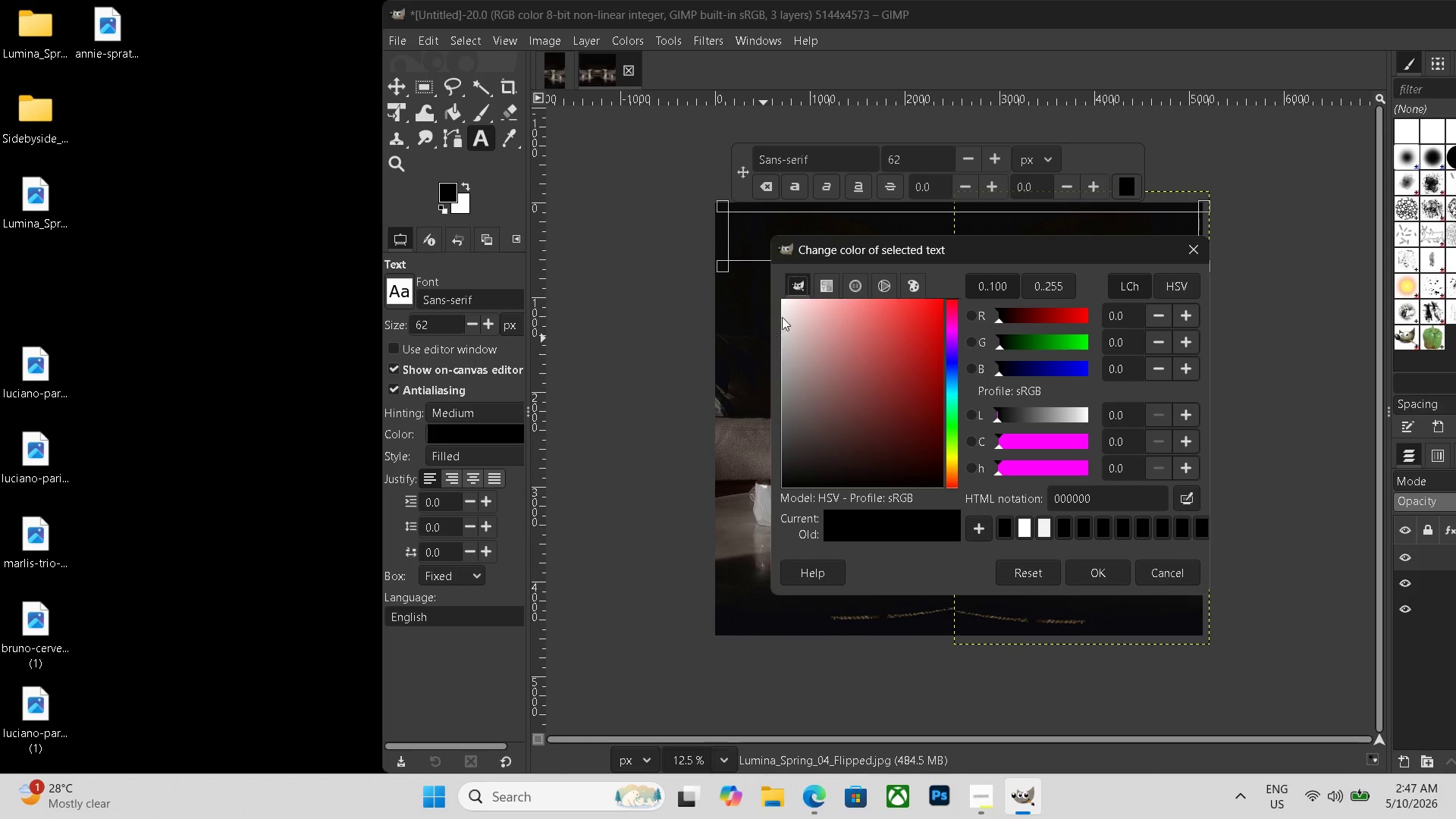 
left_click_drag(start_coordinate=[805, 311], to_coordinate=[663, 244])
 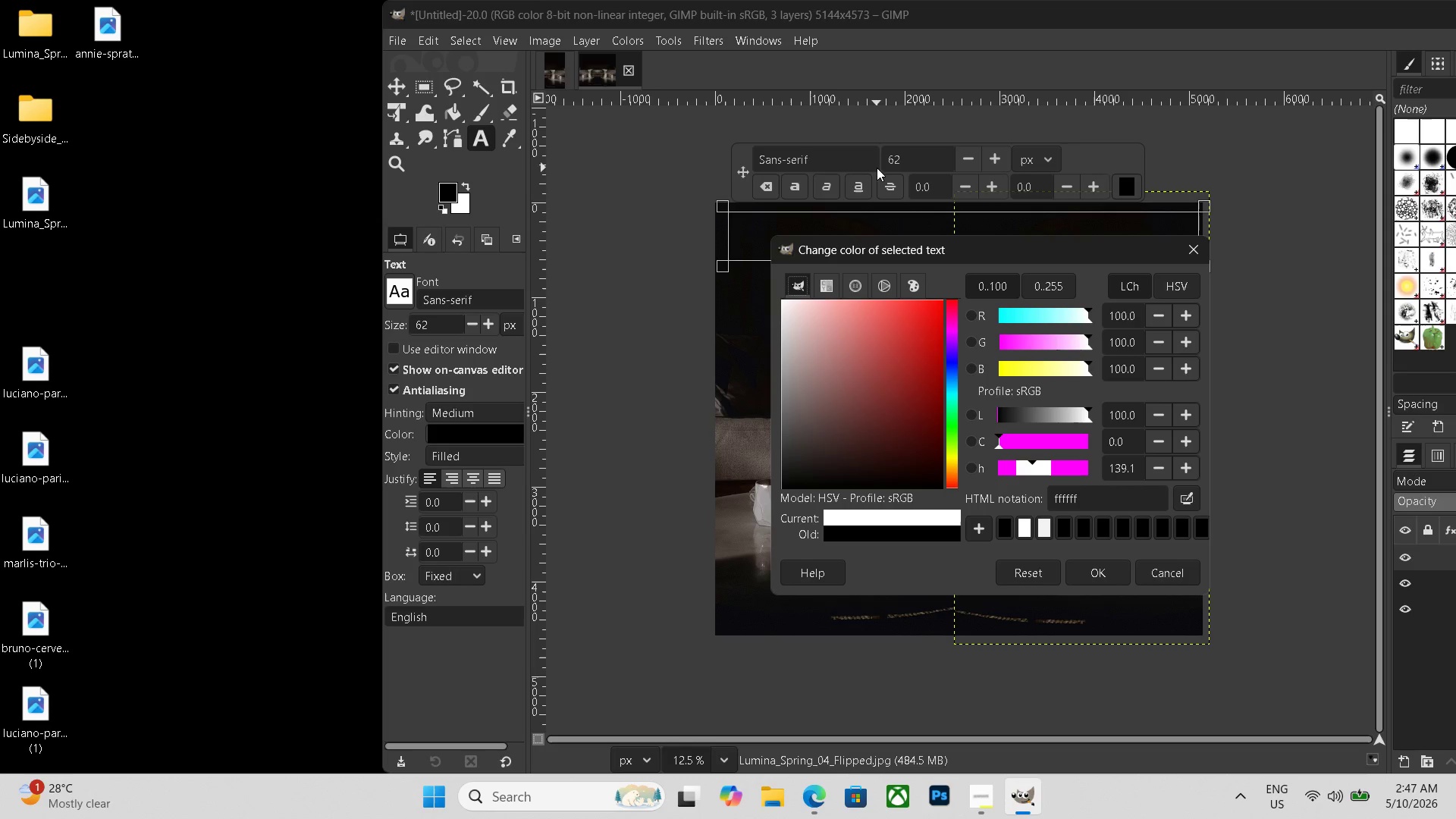 
left_click_drag(start_coordinate=[906, 162], to_coordinate=[855, 152])
 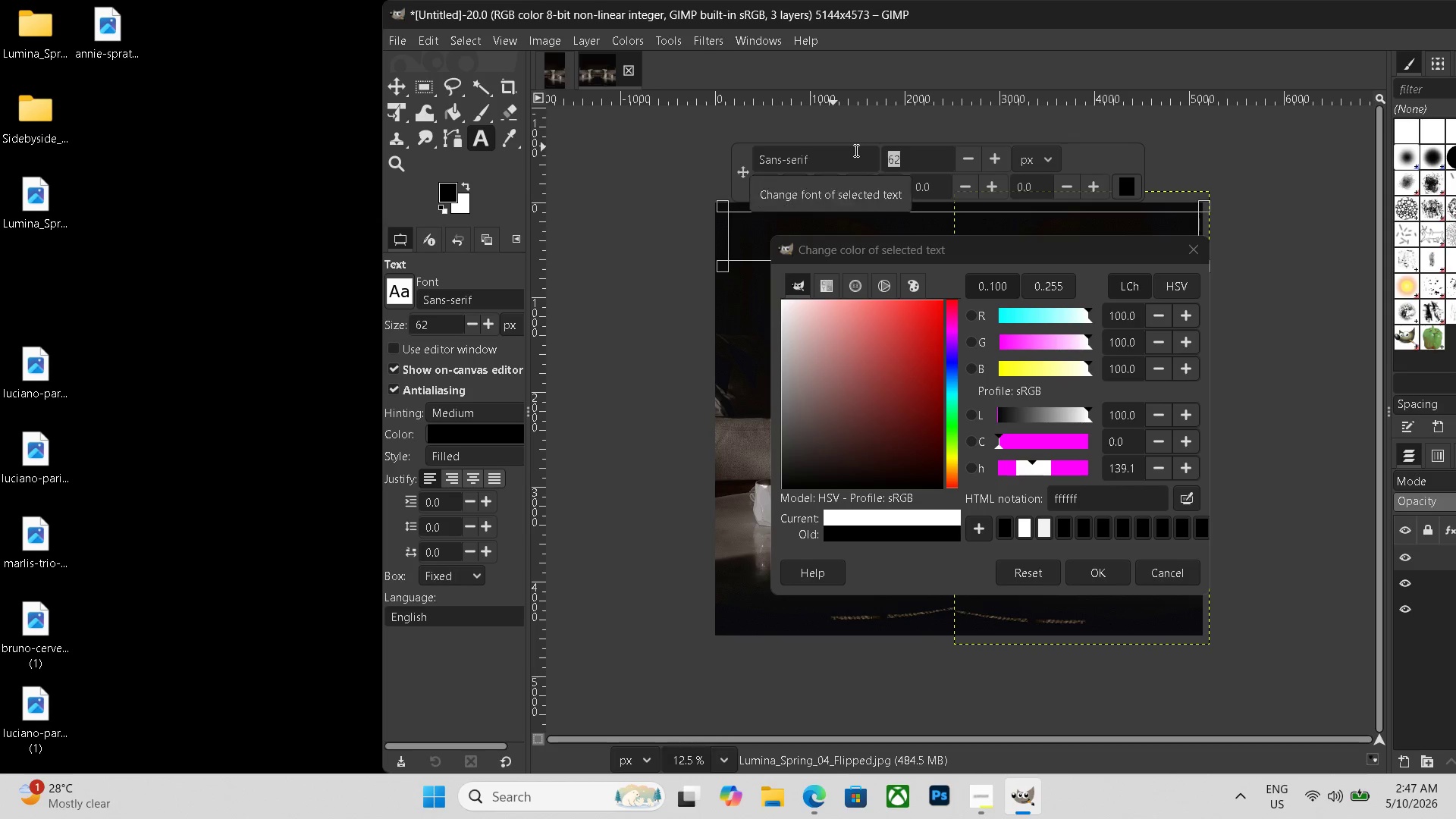 
key(Backspace)
 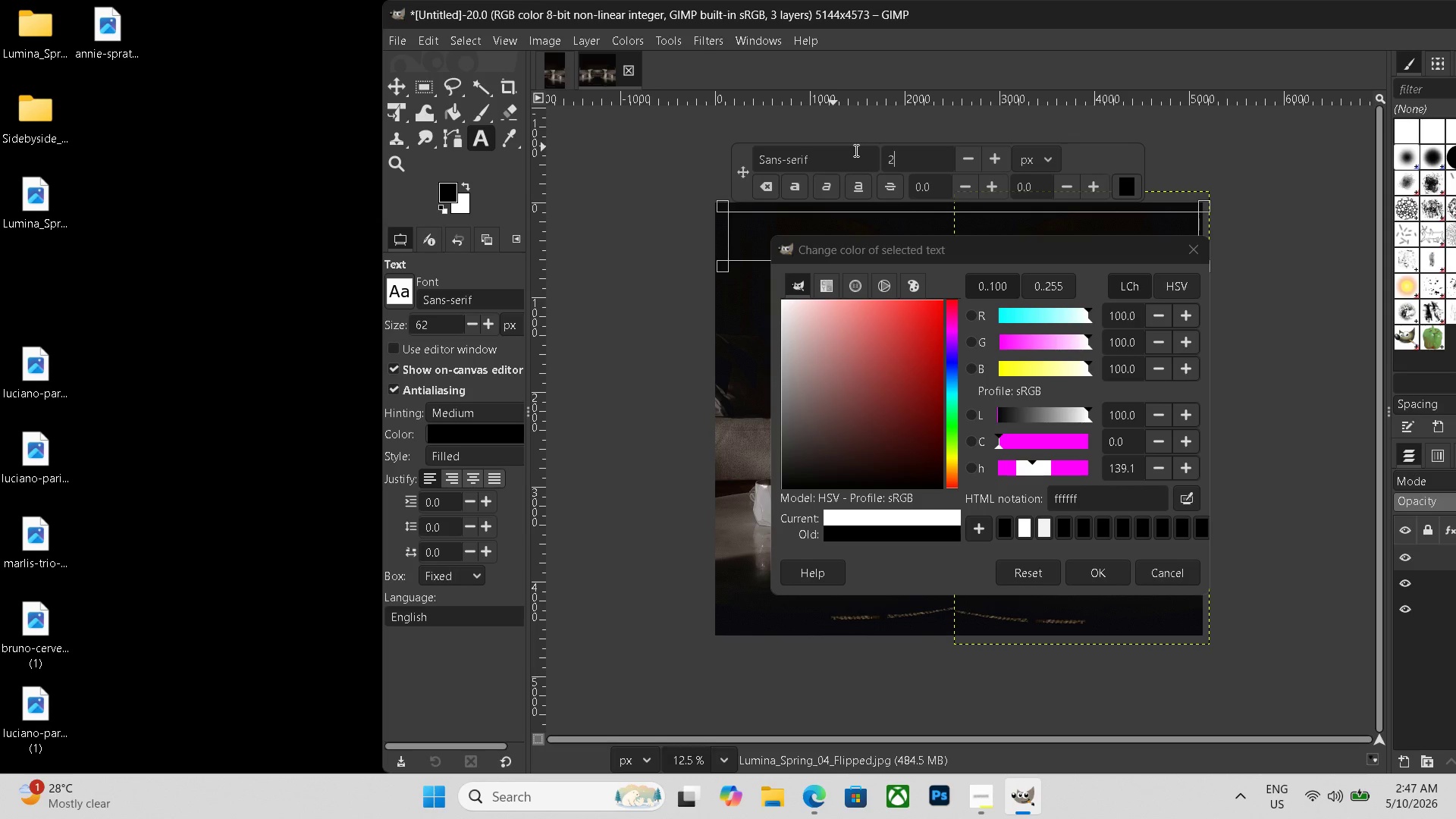 
key(Numpad2)
 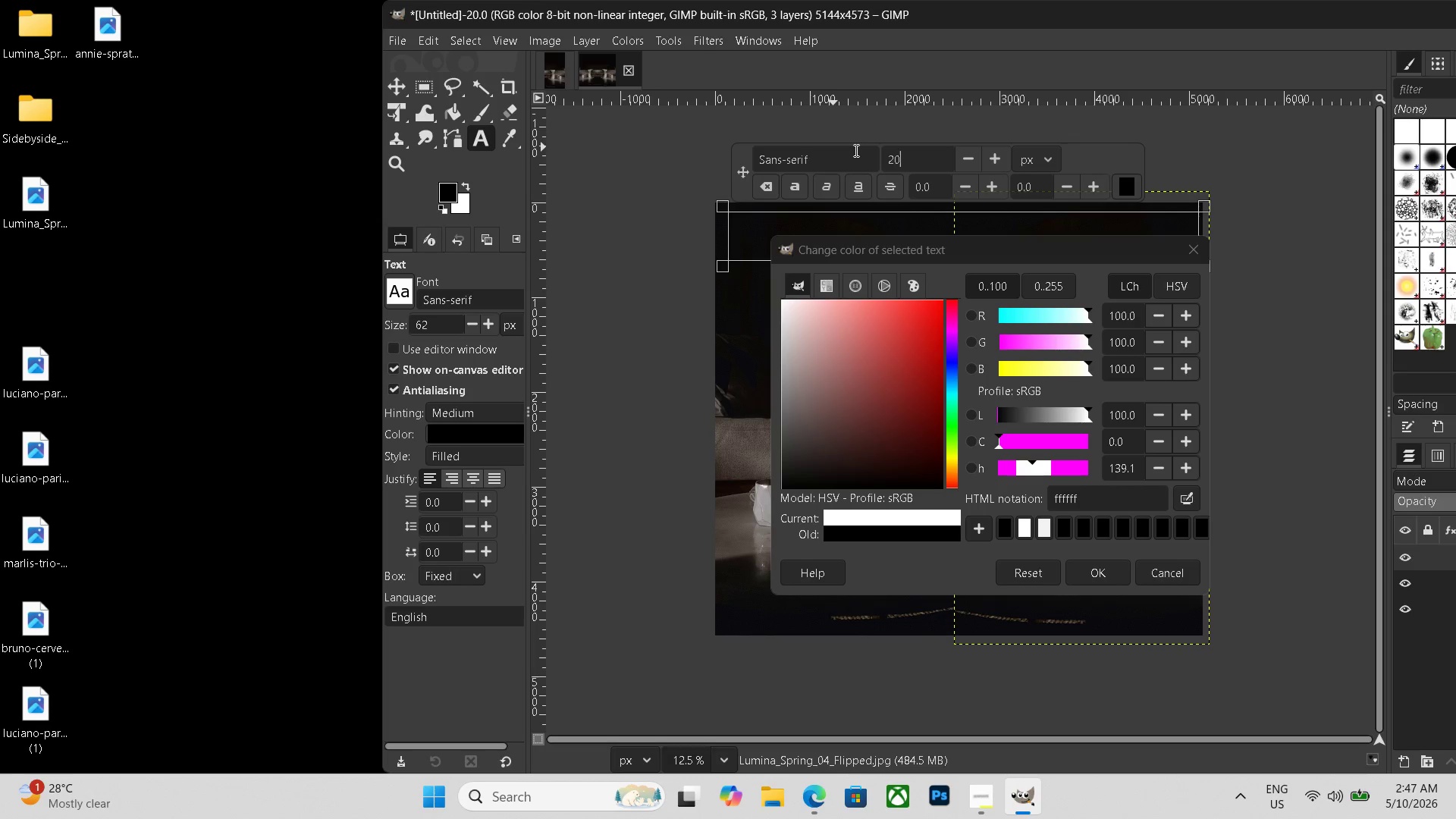 
key(Numpad0)
 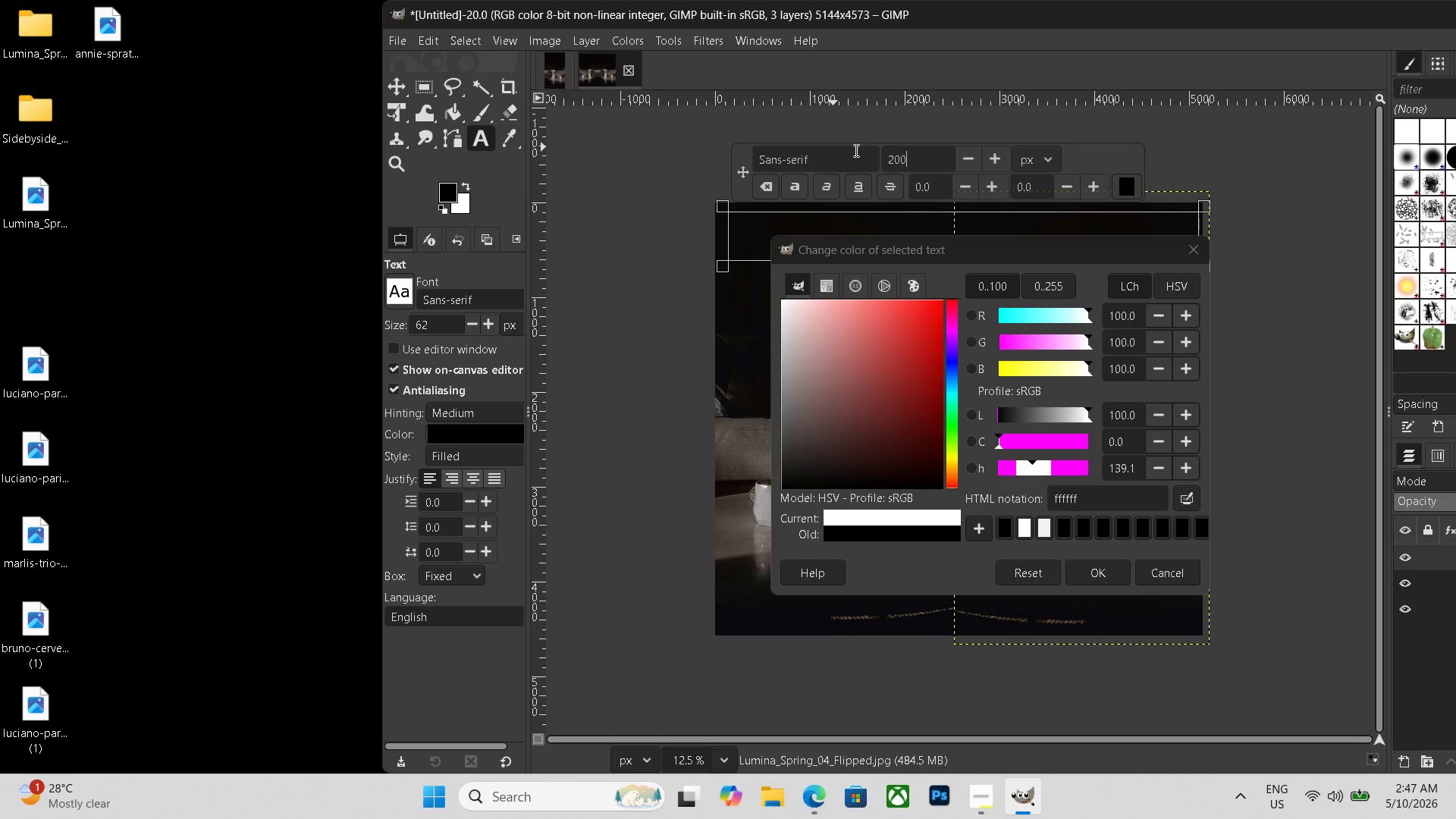 
key(Numpad0)
 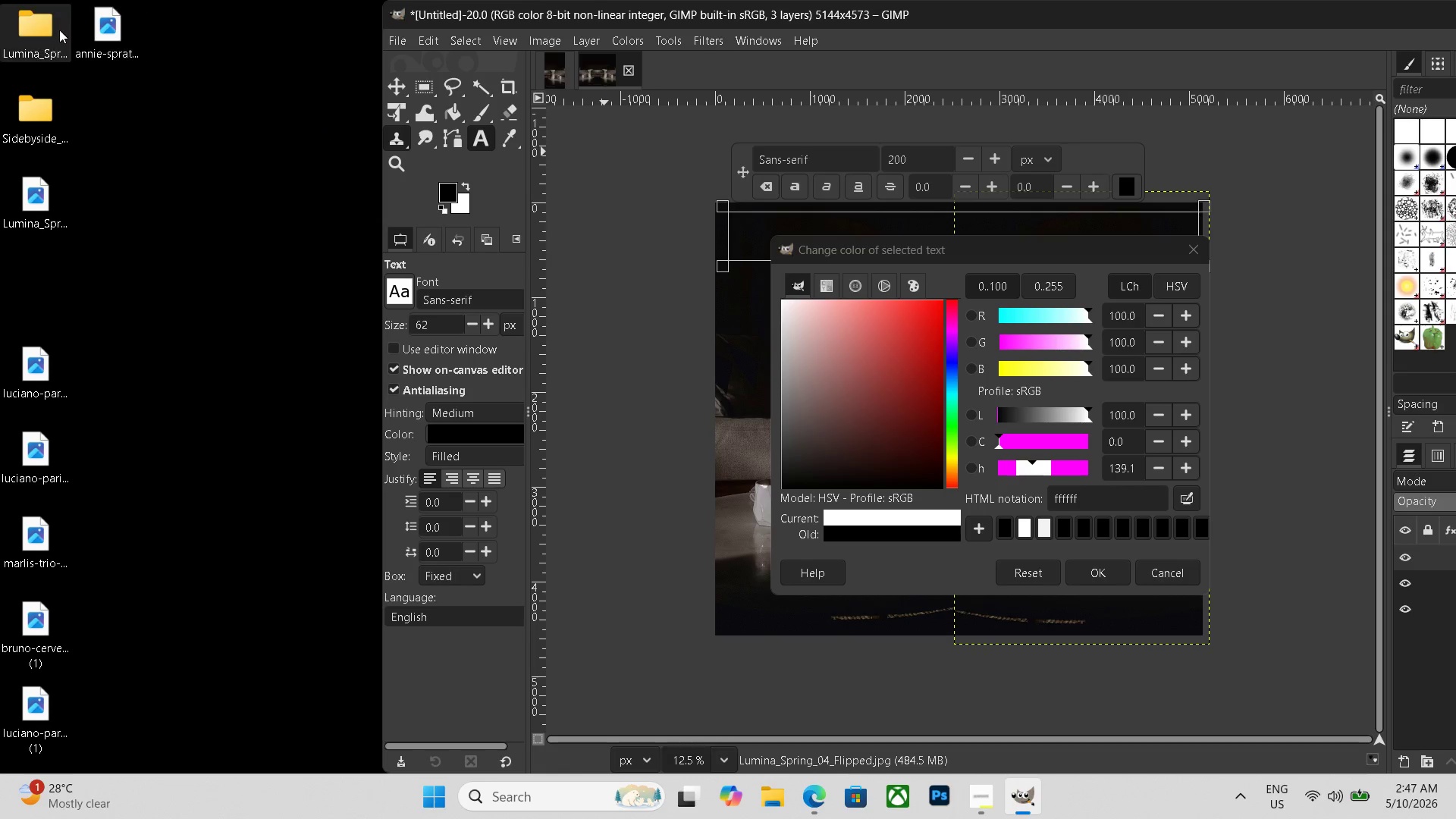 
double_click([48, 32])
 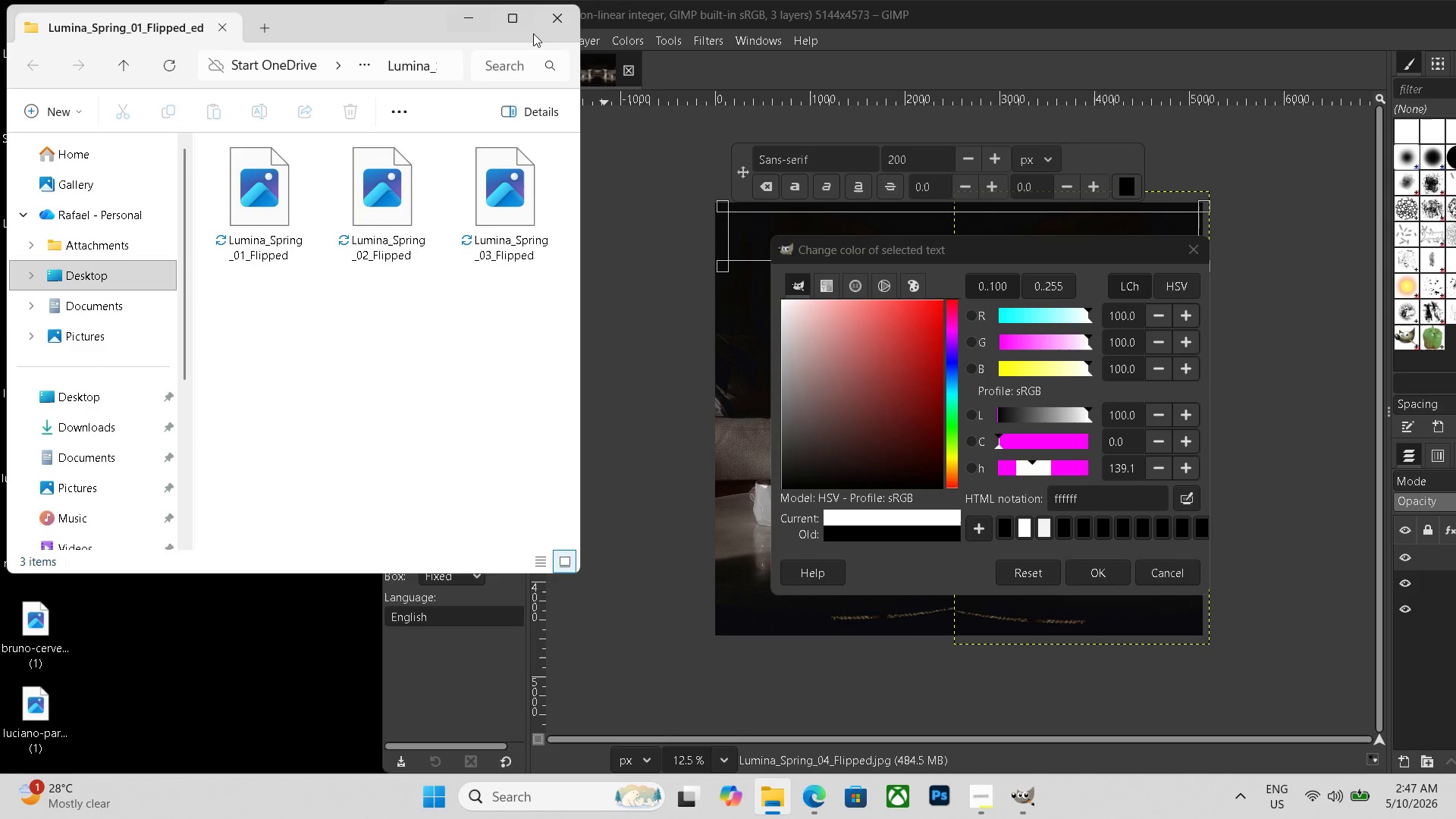 
left_click([561, 24])
 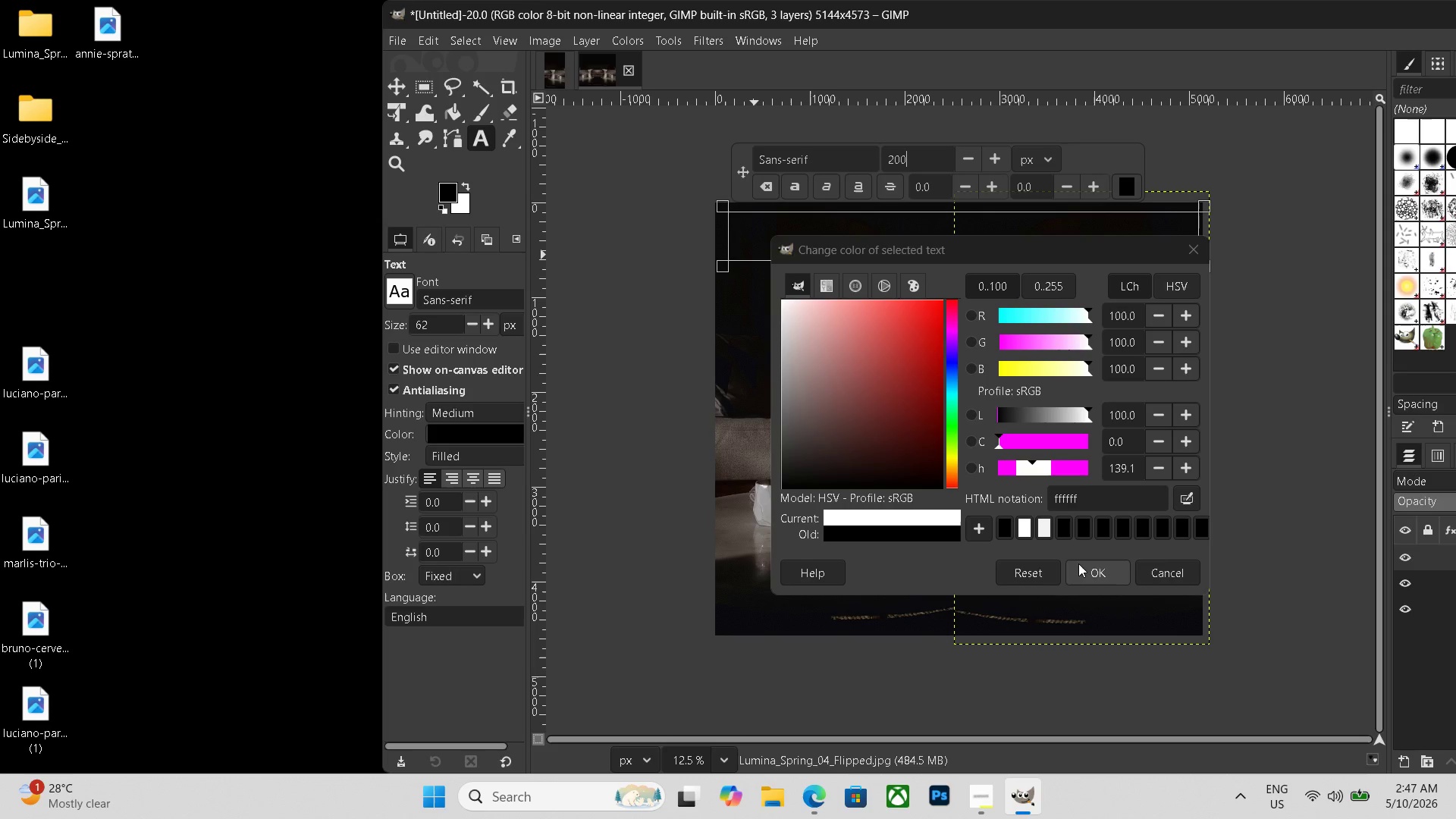 
left_click([1083, 565])
 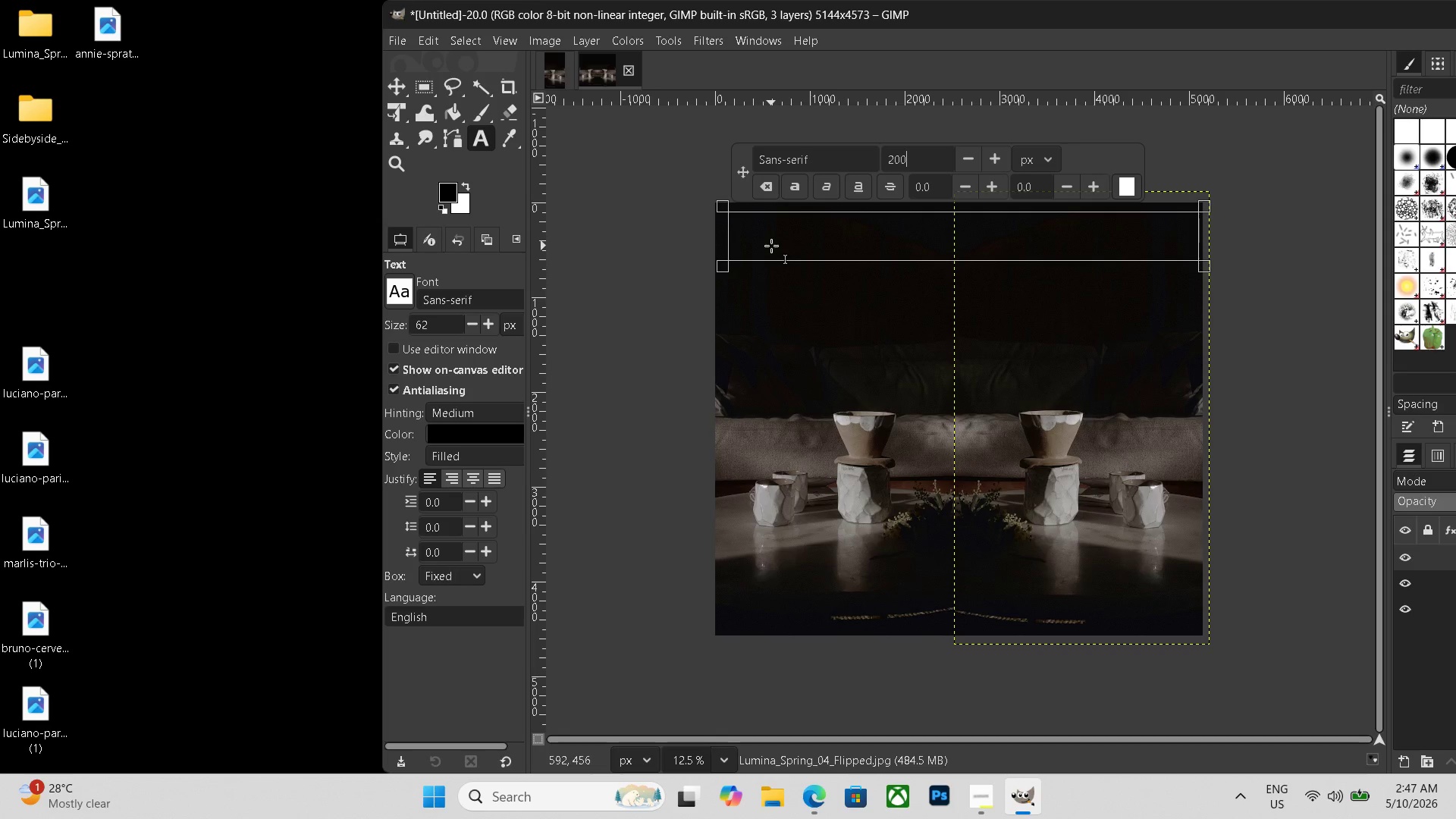 
key(Shift+B)
 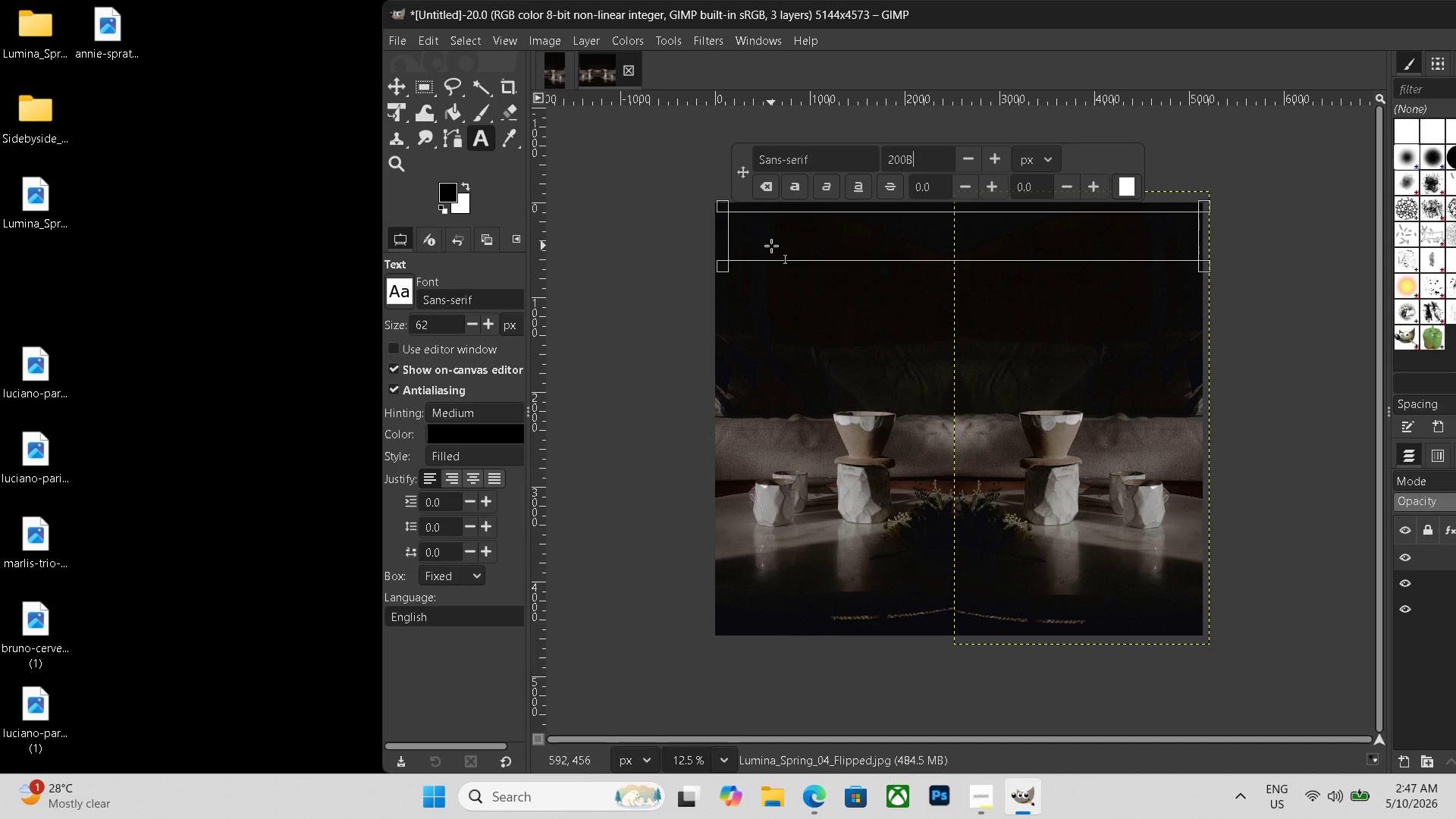 
key(Backspace)
 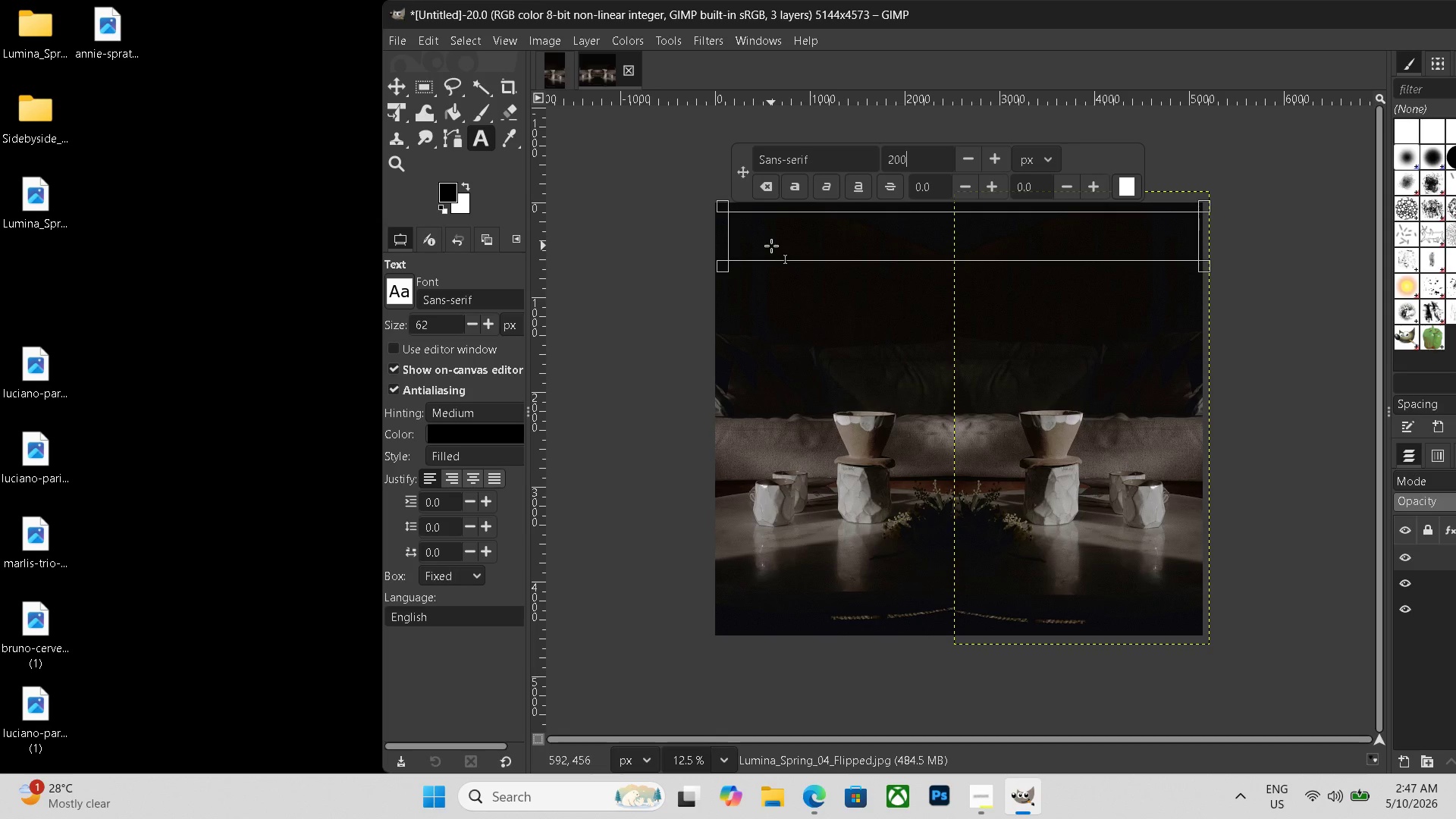 
left_click([771, 246])
 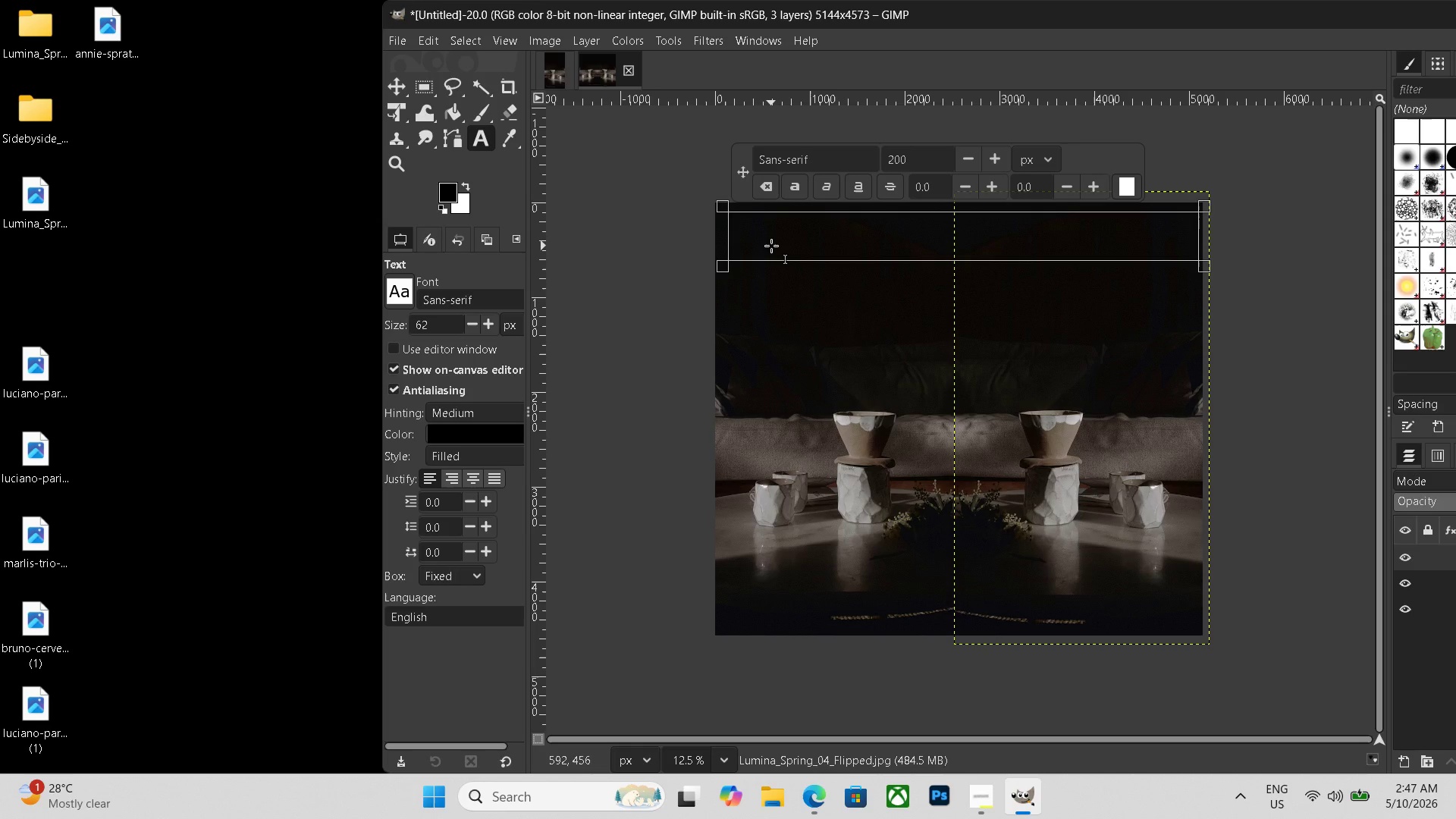 
type(BEFORE     AFTER)
 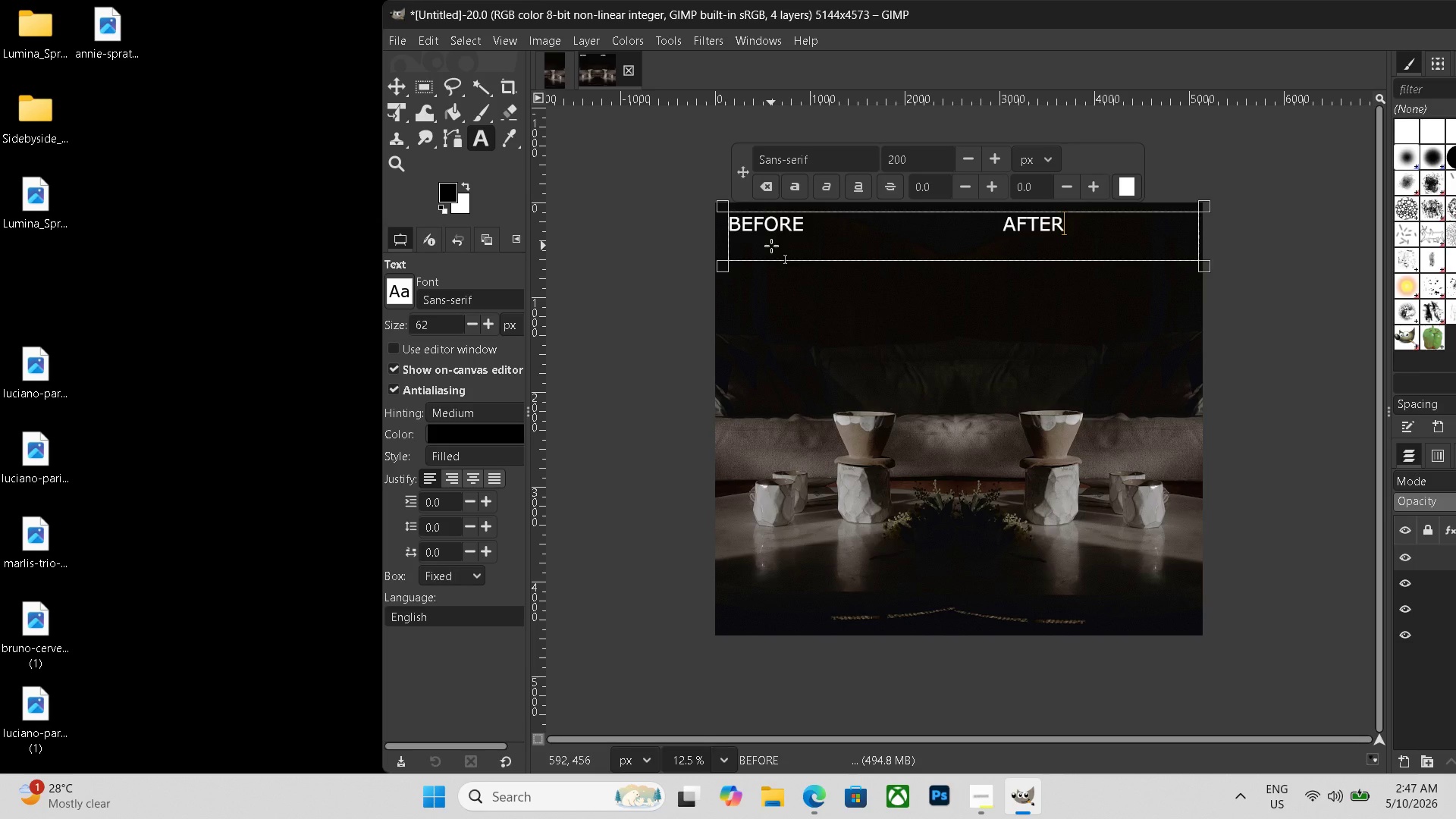 
key(Control+Shift+ShiftLeft)
 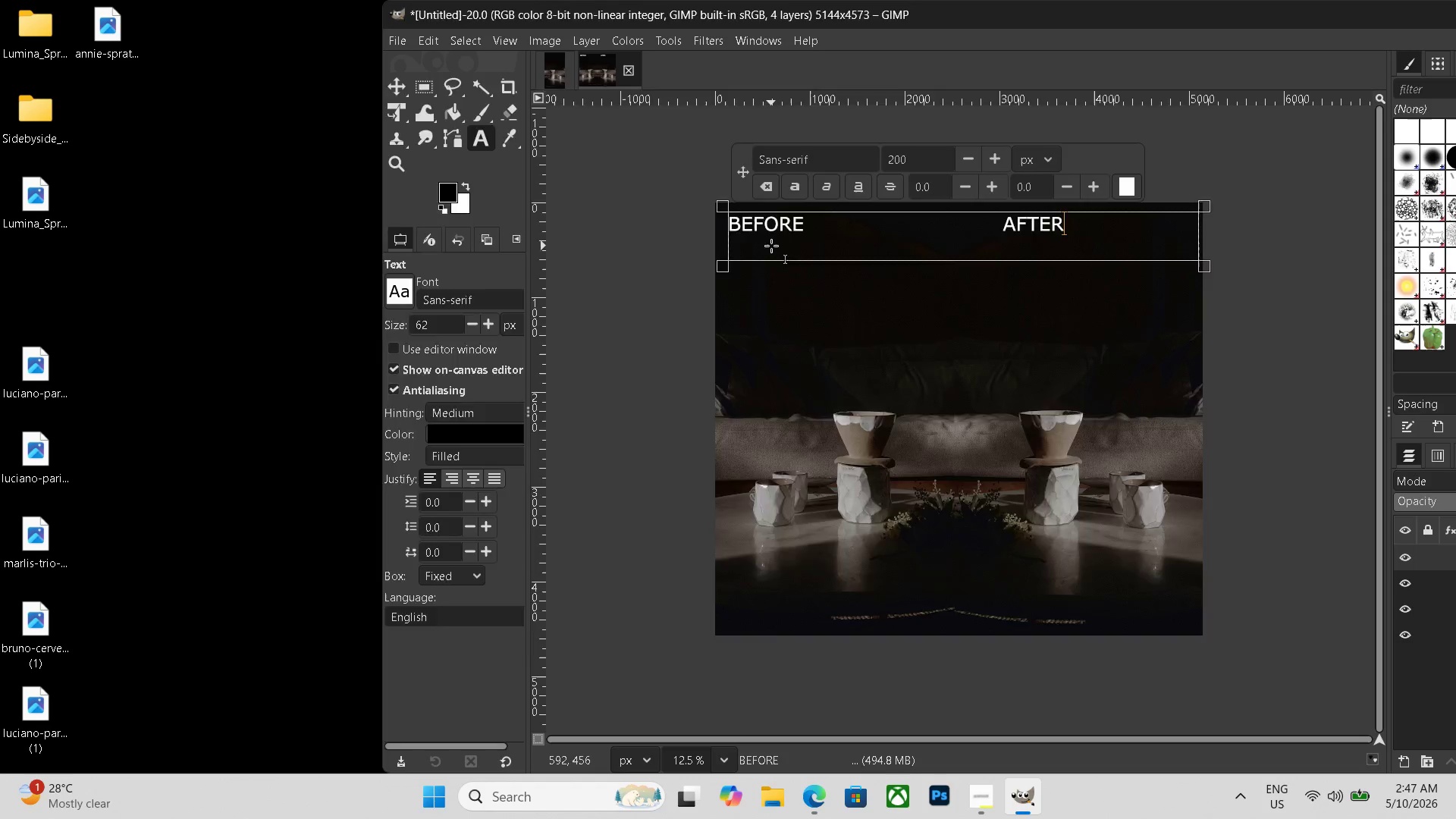 
key(Control+Shift+E)
 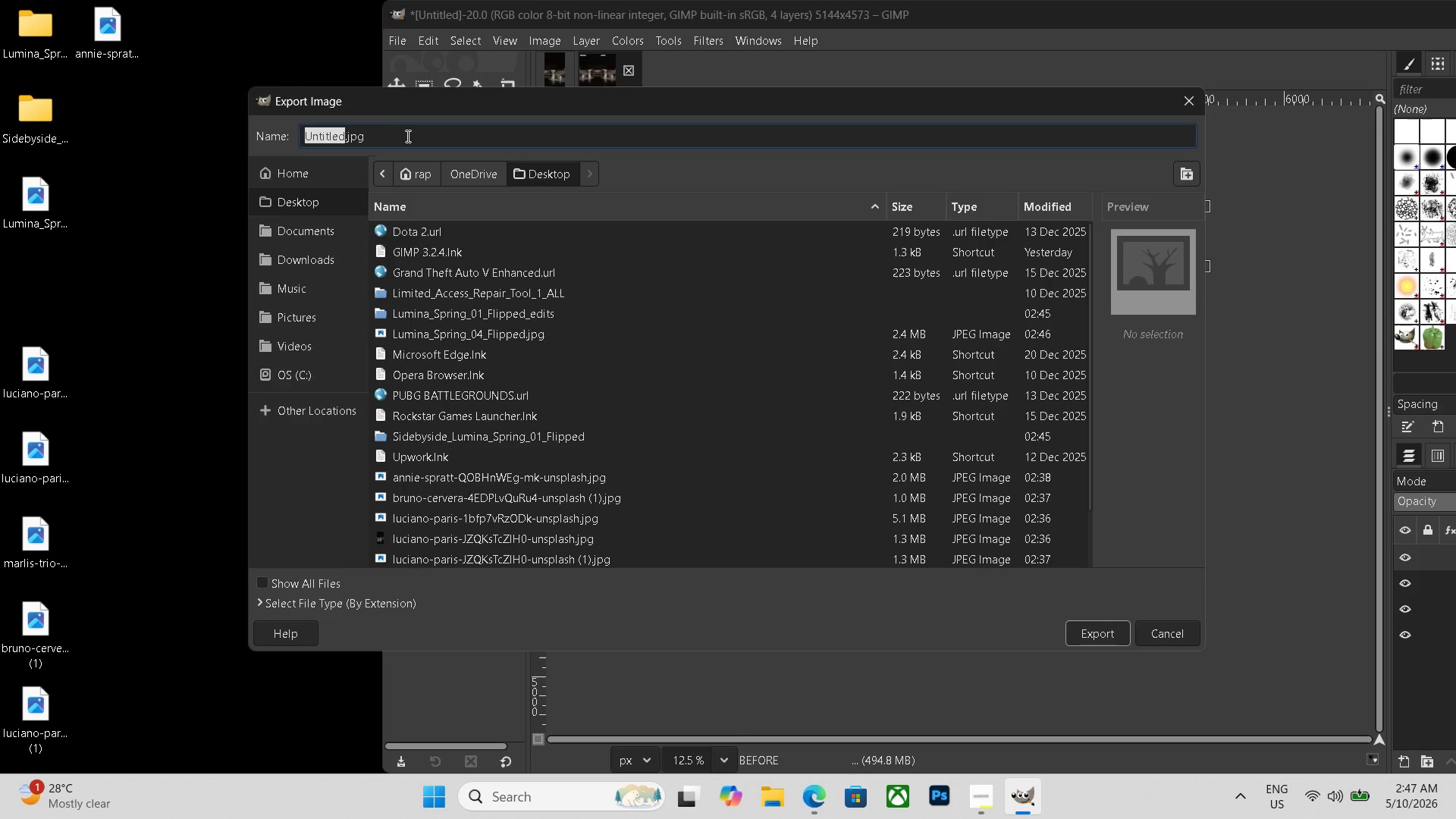 
left_click_drag(start_coordinate=[408, 137], to_coordinate=[198, 115])
 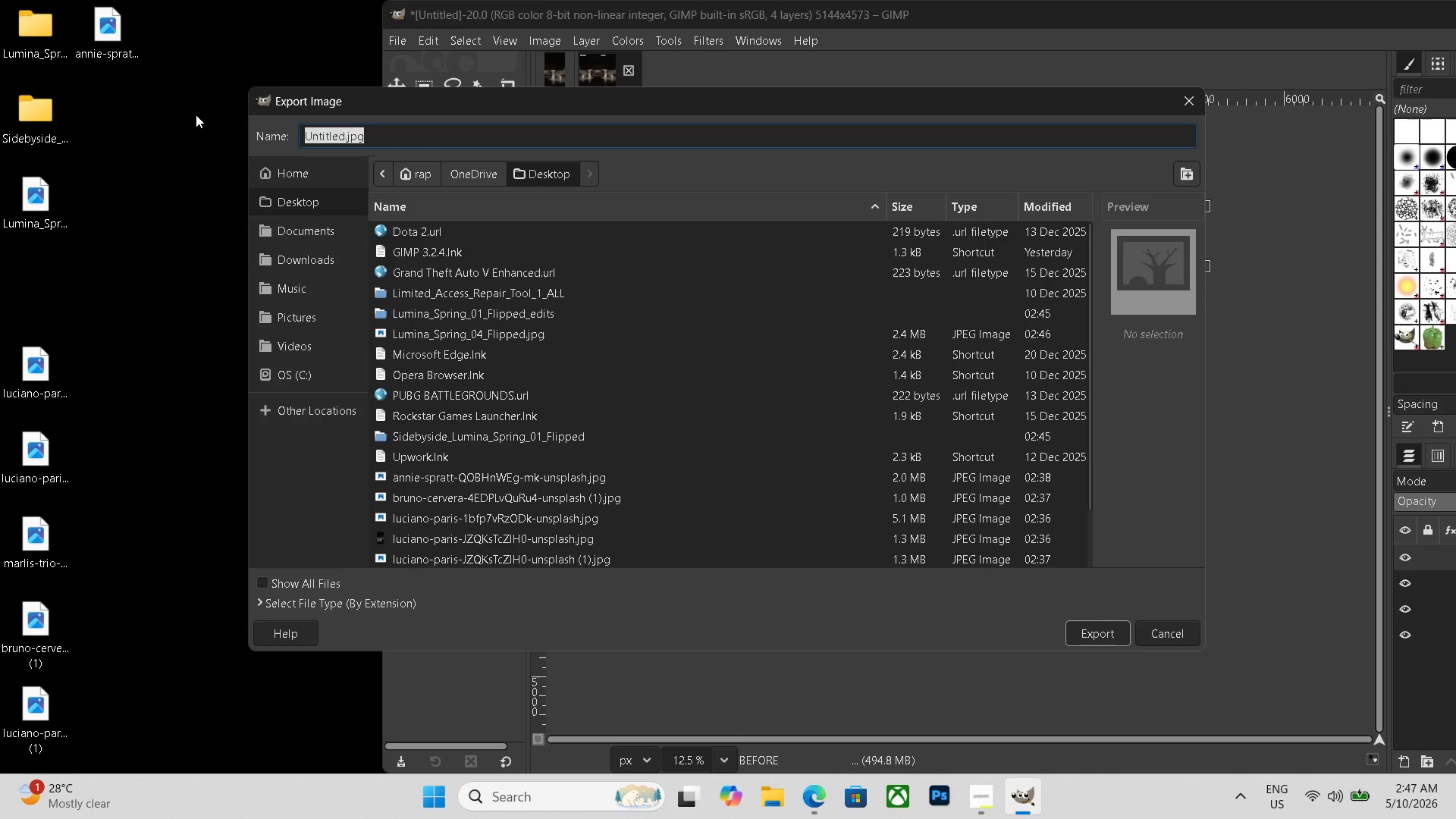 
key(Backspace)
type(sidebysdide)
key(Backspace)
key(Backspace)
key(Backspace)
key(Backspace)
type(ide_)
 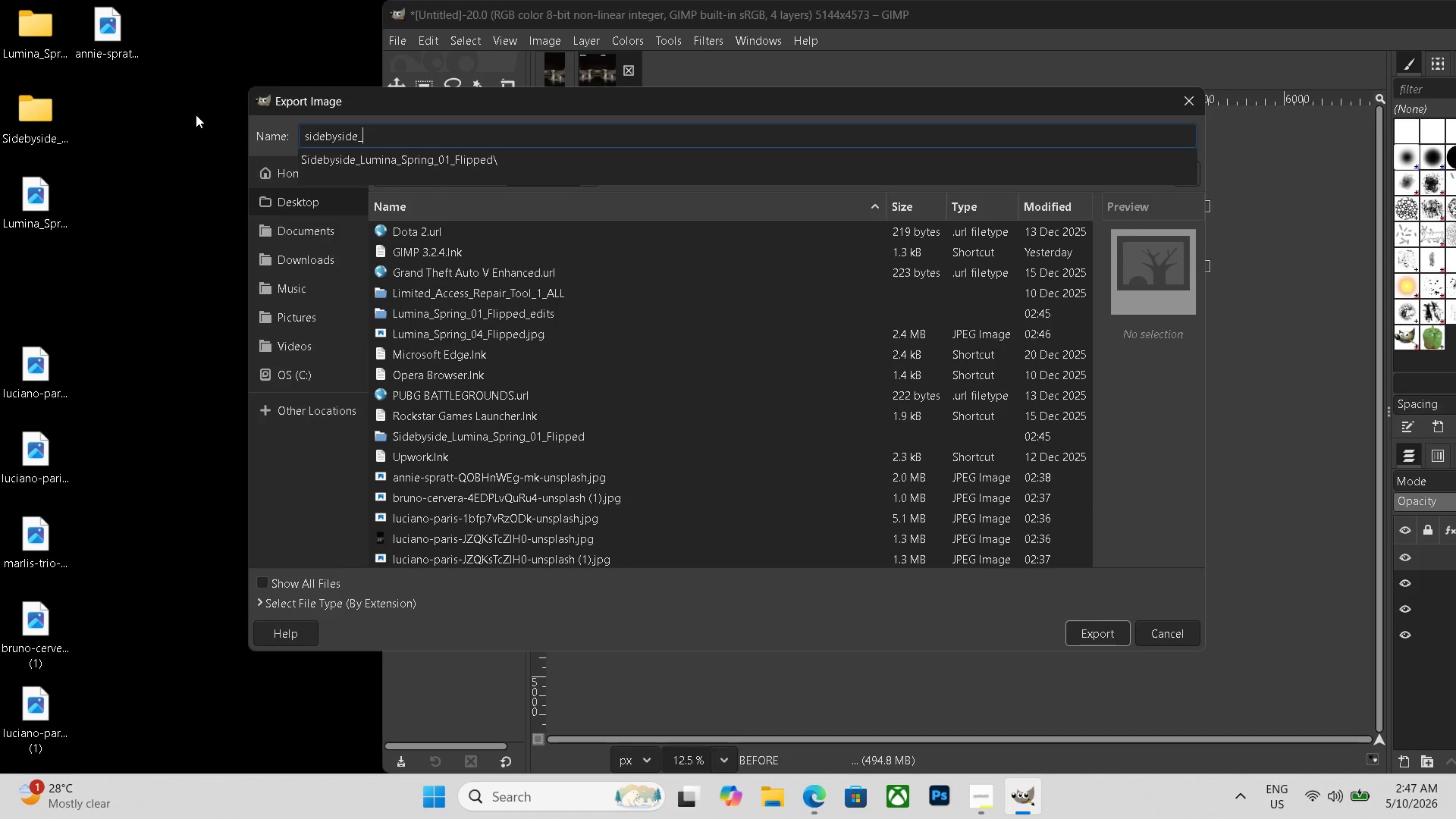 
key(Control+ControlLeft)
 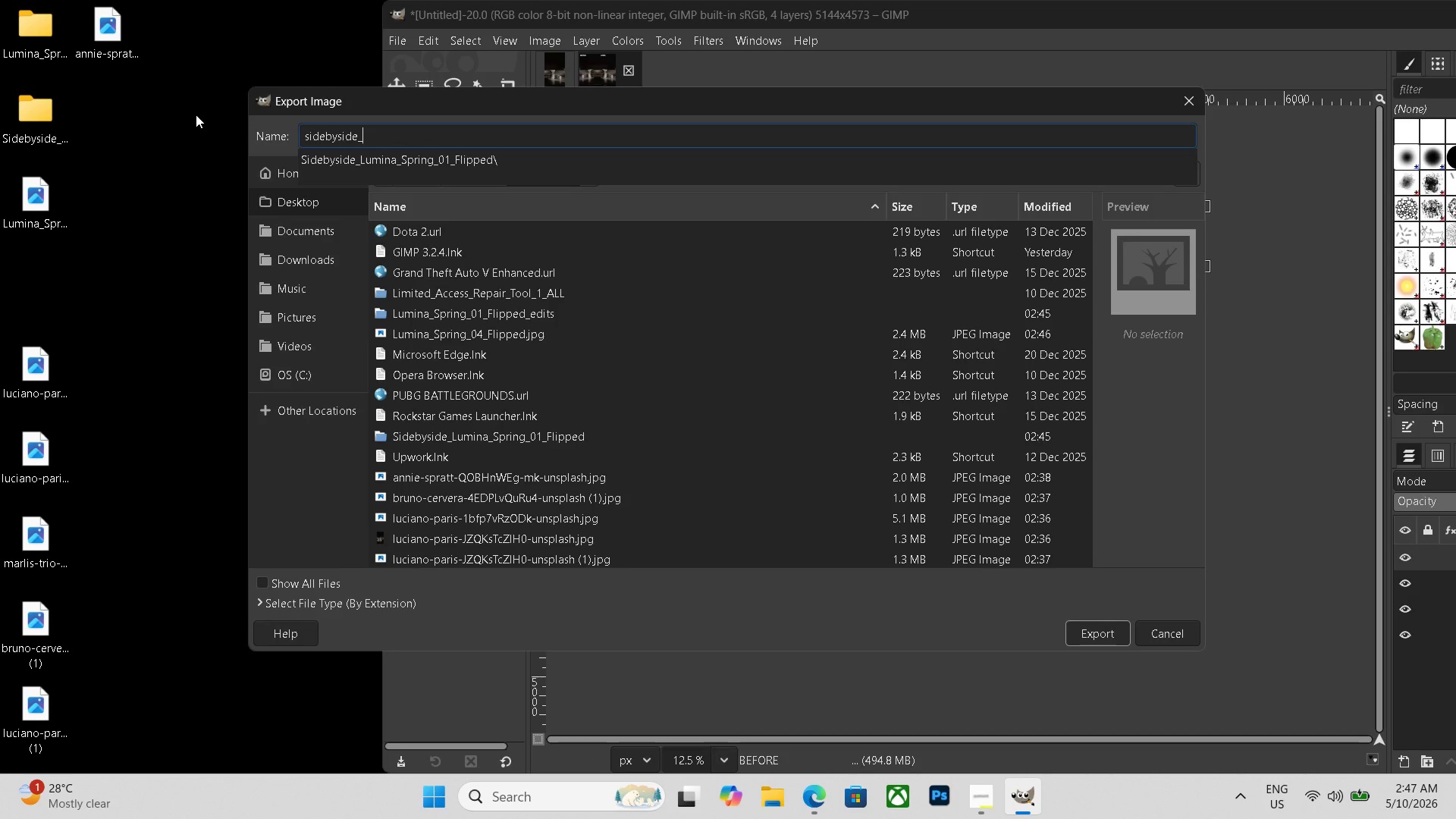 
key(Control+V)
 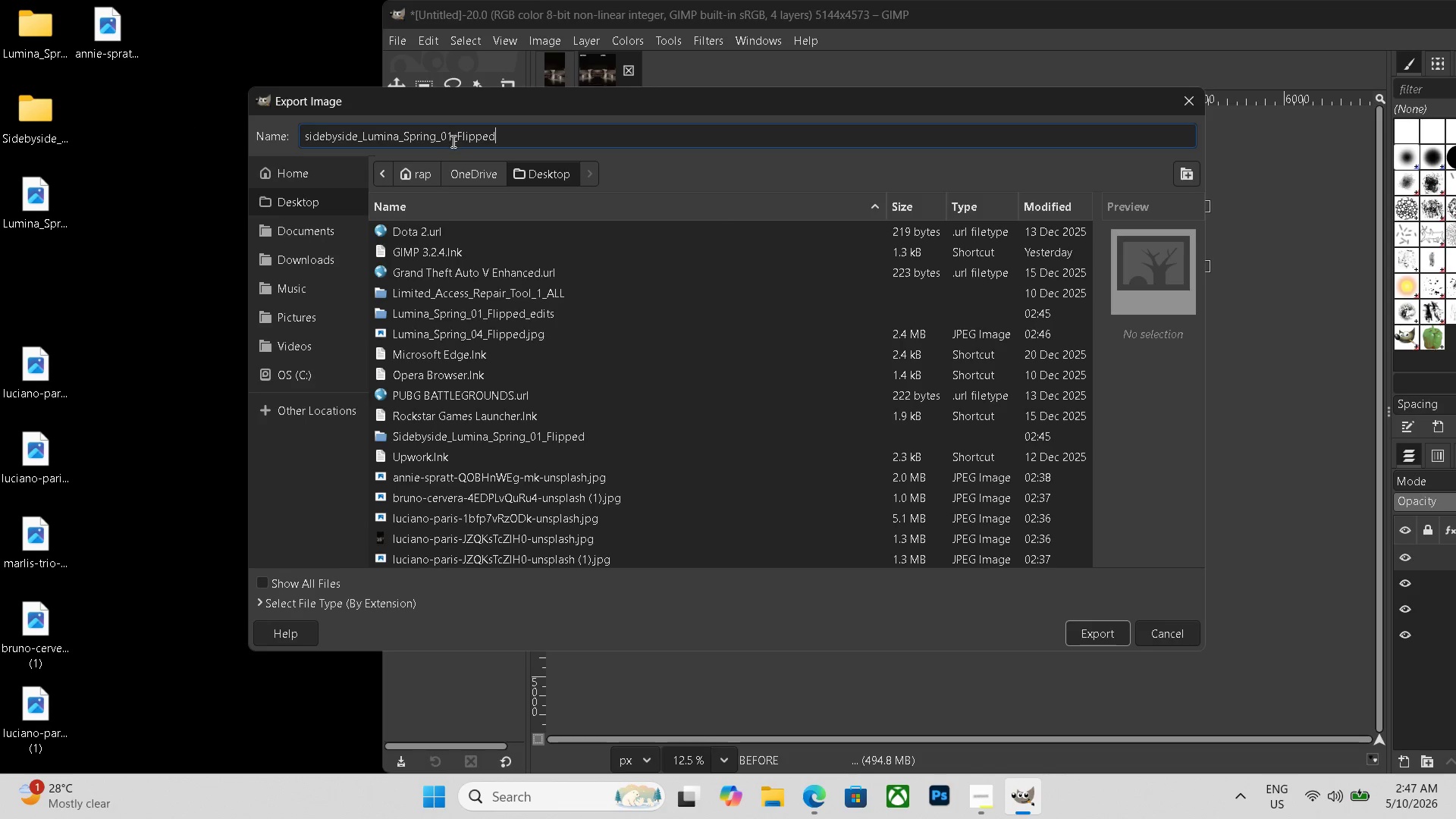 
key(Backspace)
 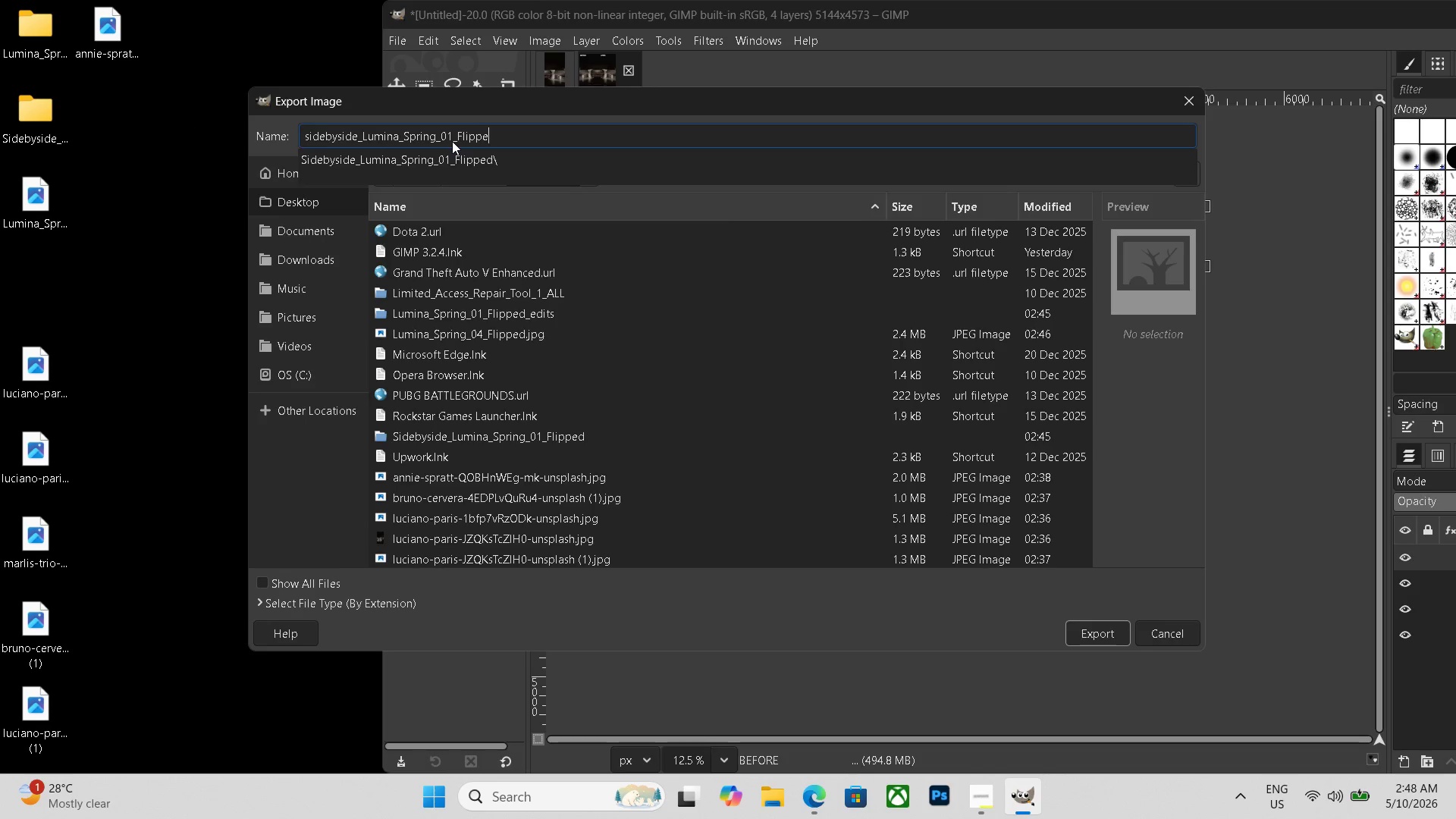 
key(Numpad4)
 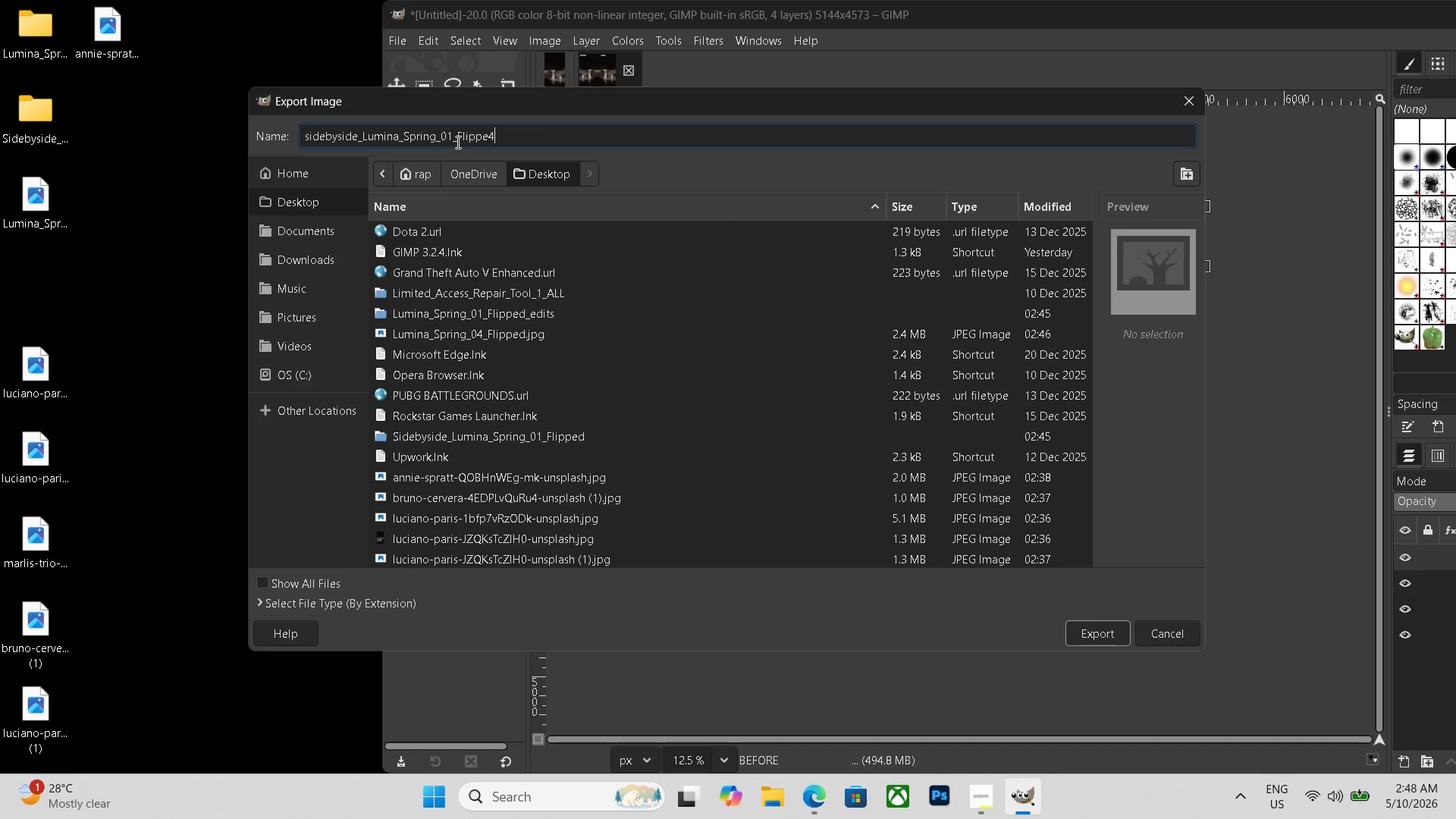 
key(Backspace)
 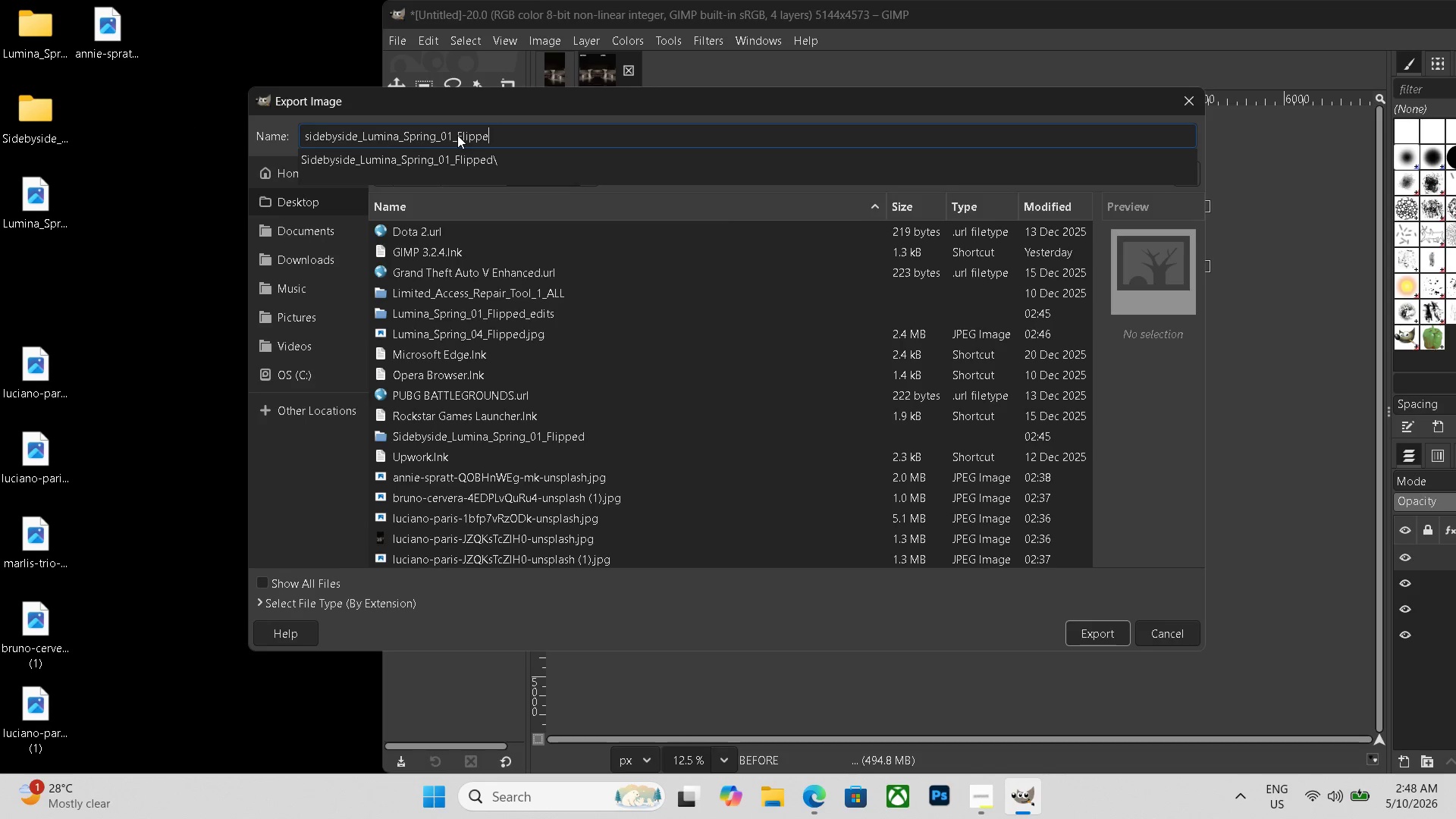 
left_click([453, 136])
 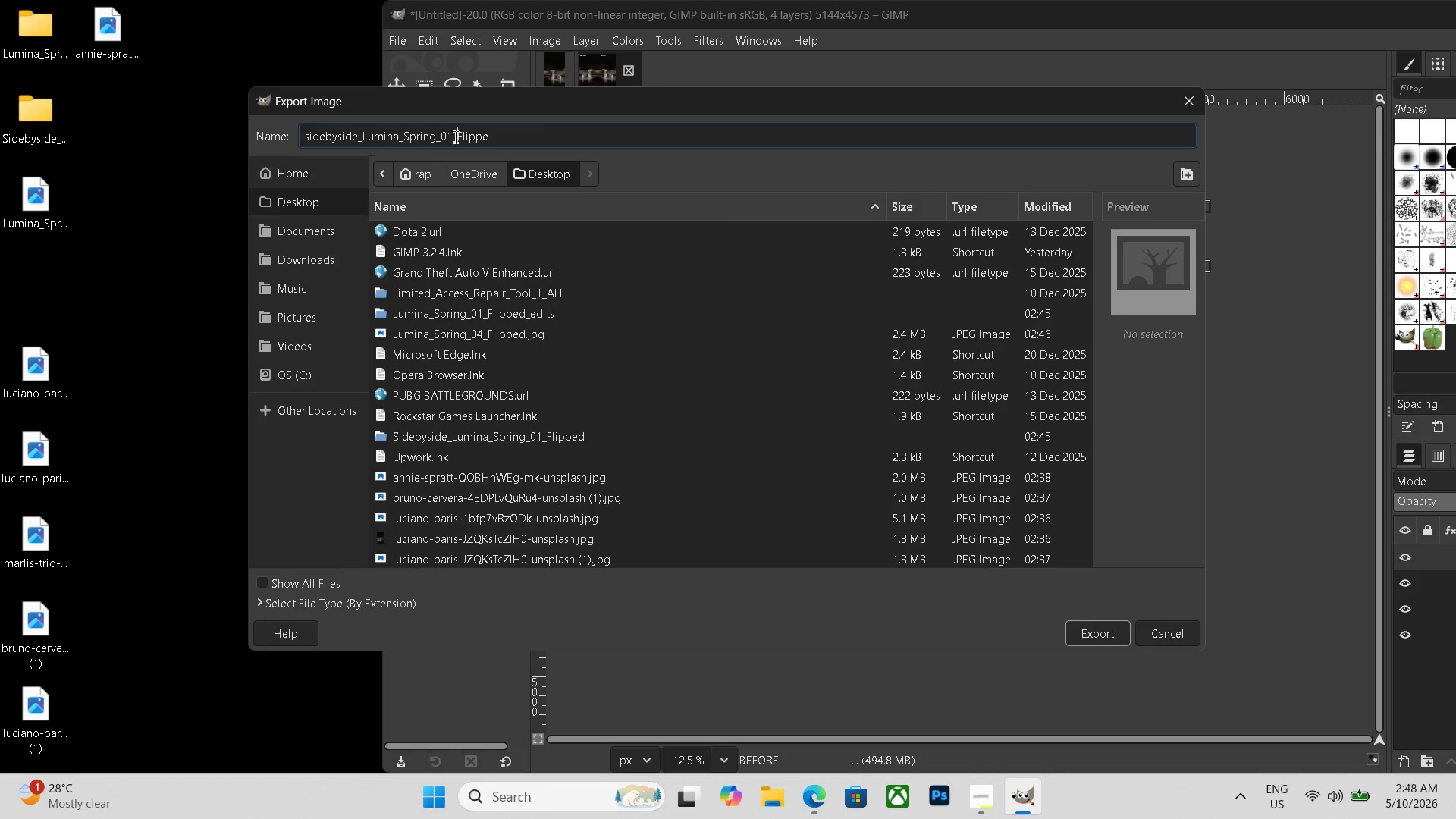 
double_click([450, 136])
 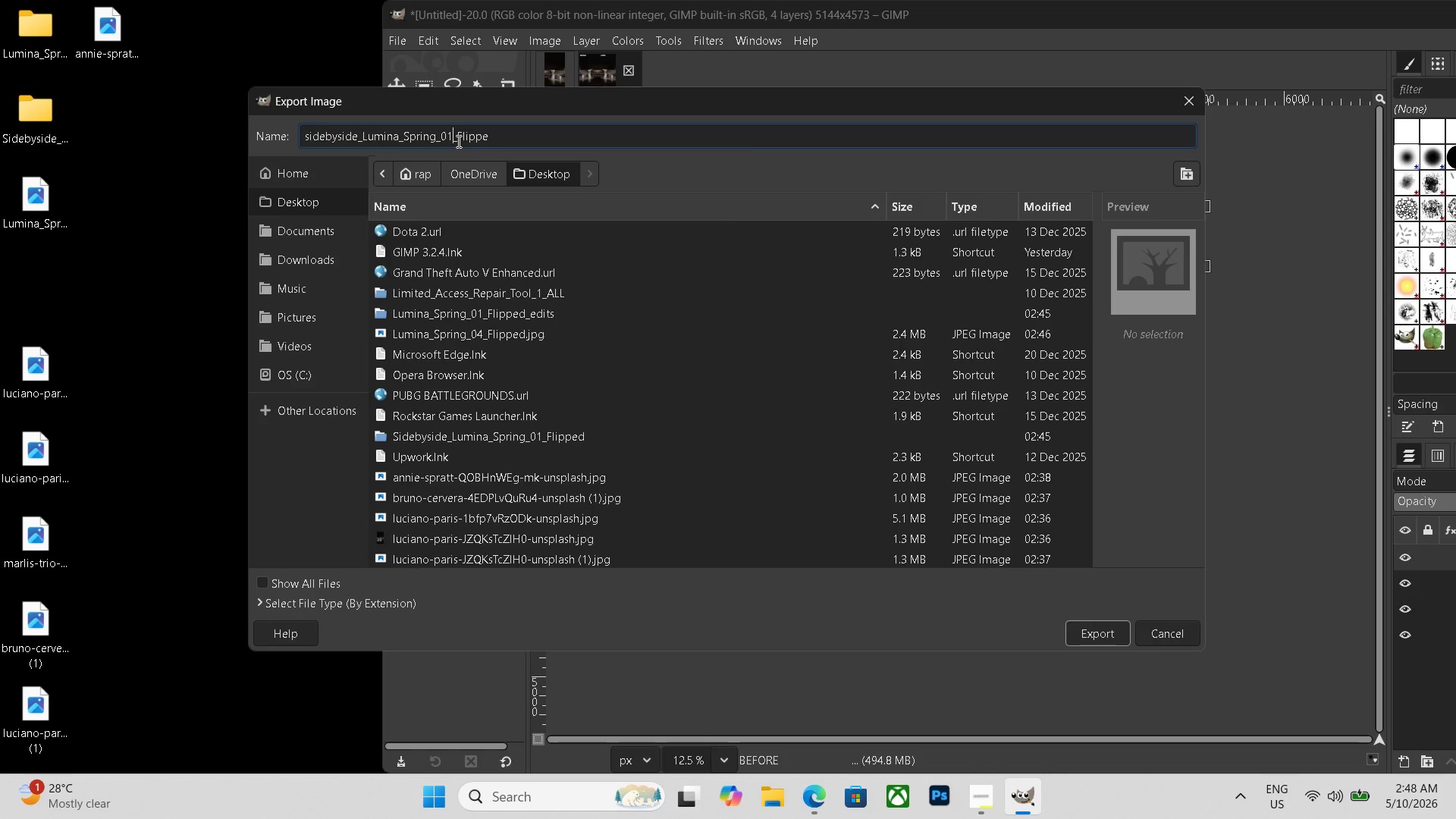 
key(Backspace)
 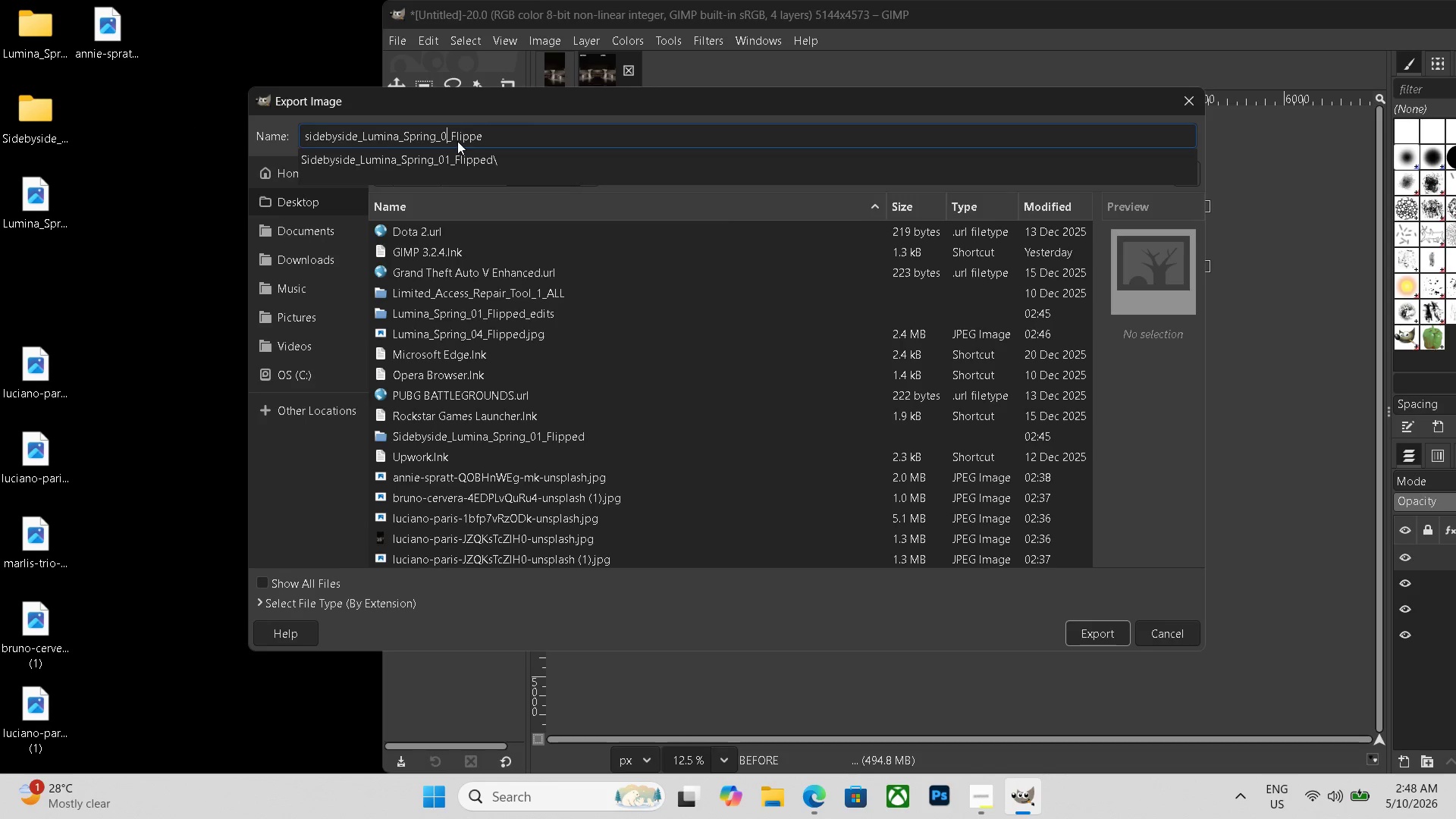 
key(Numpad4)
 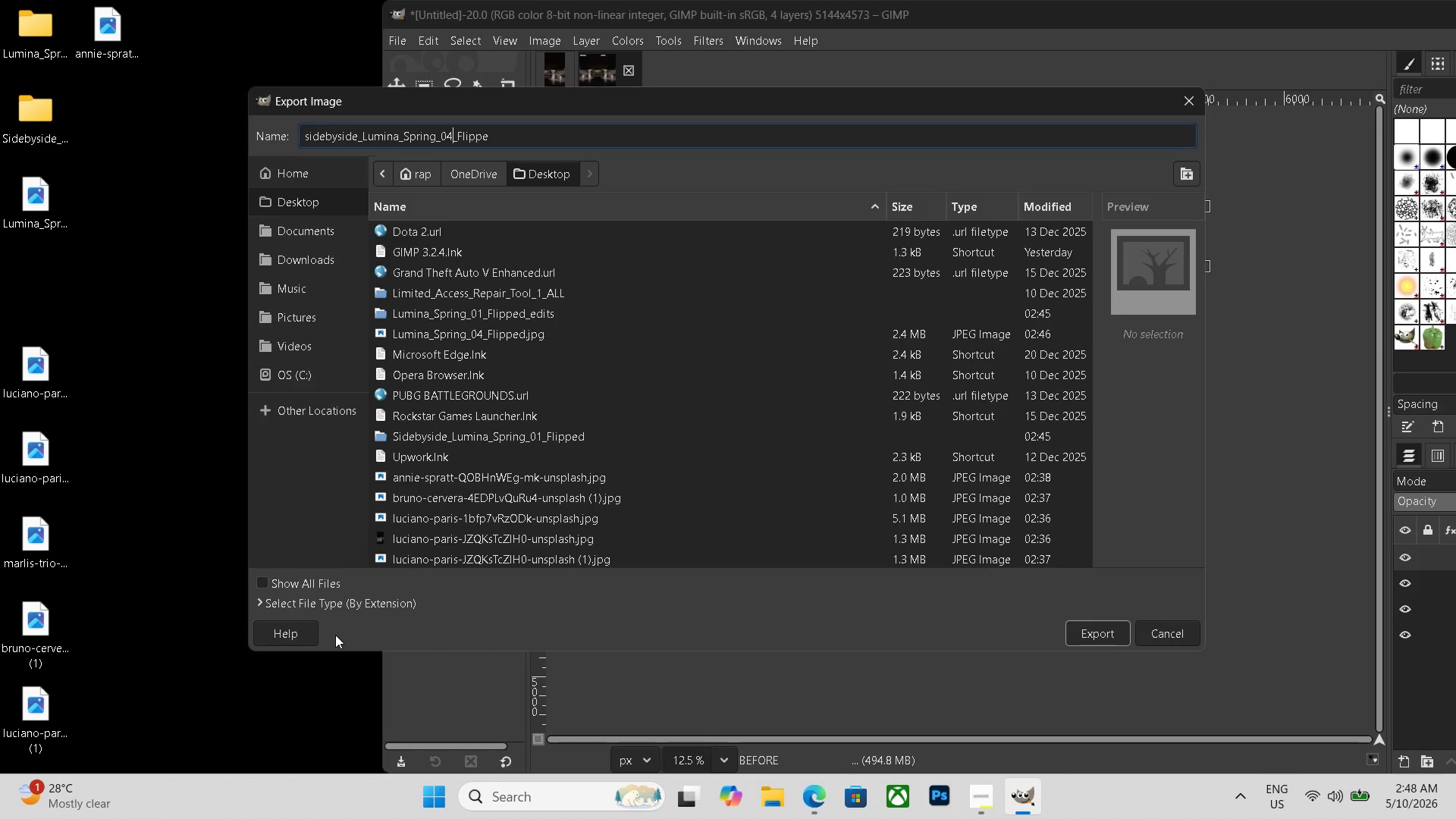 
wait(12.78)
 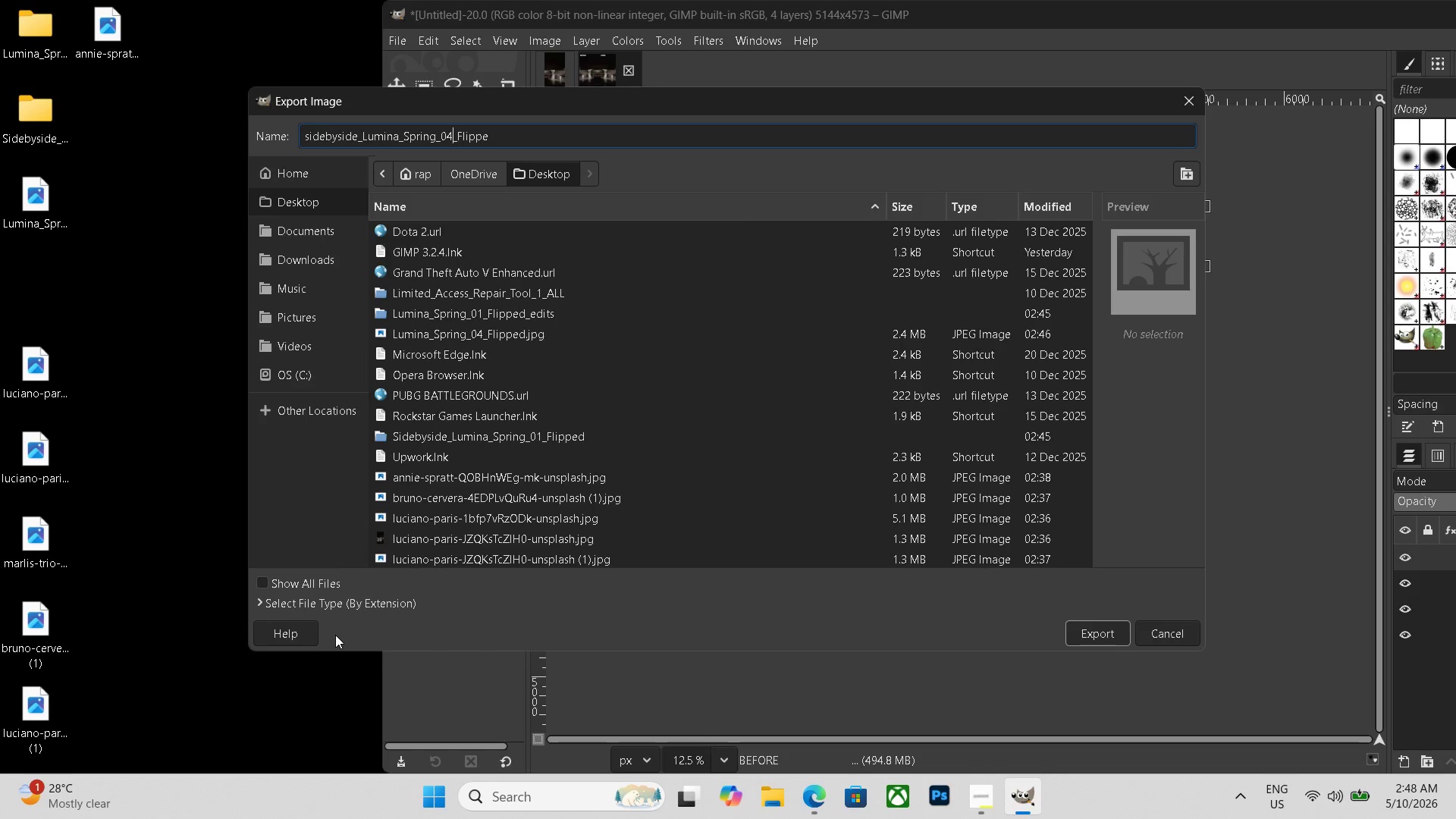 
left_click([499, 136])
 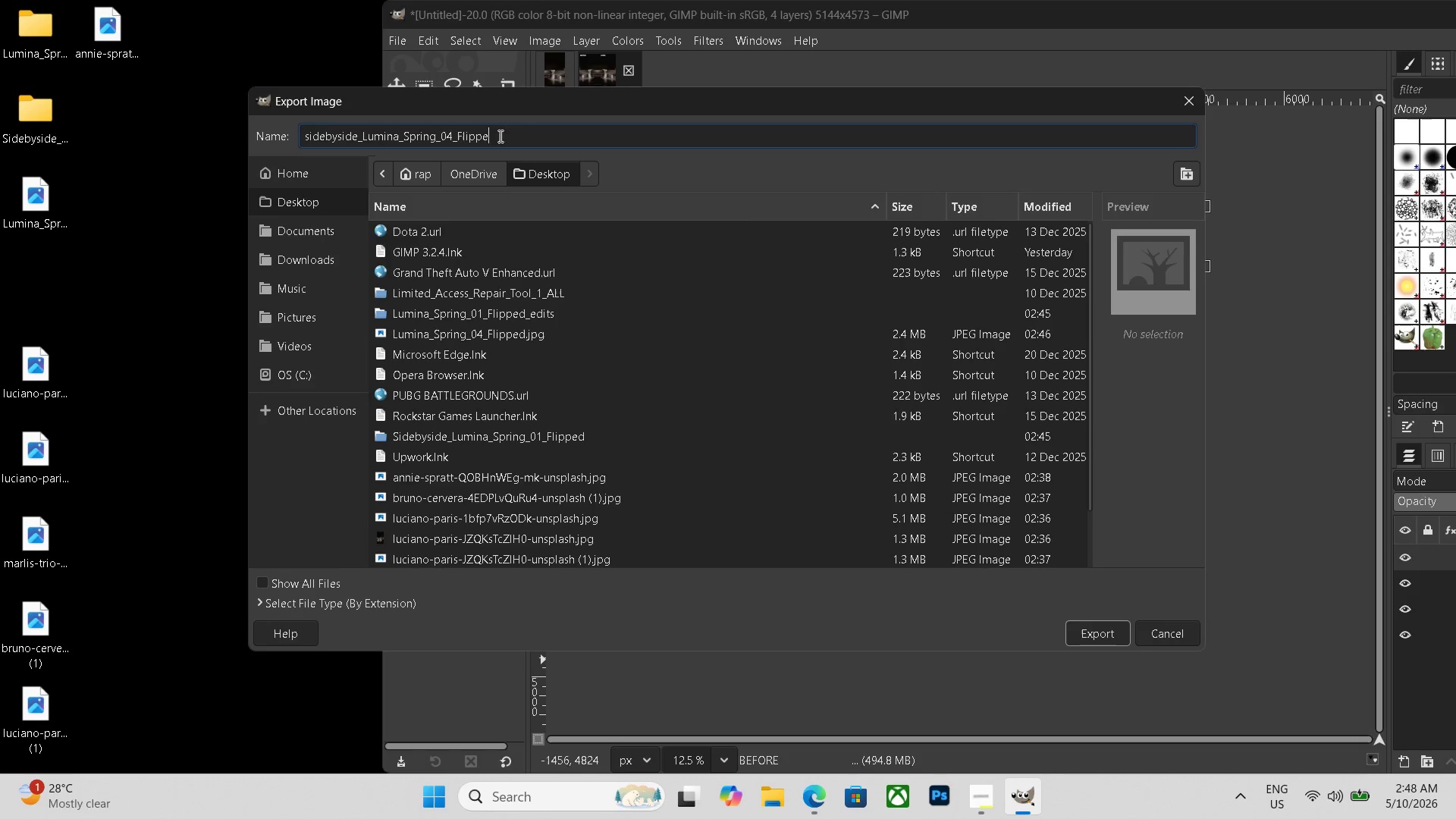 
key(D)
 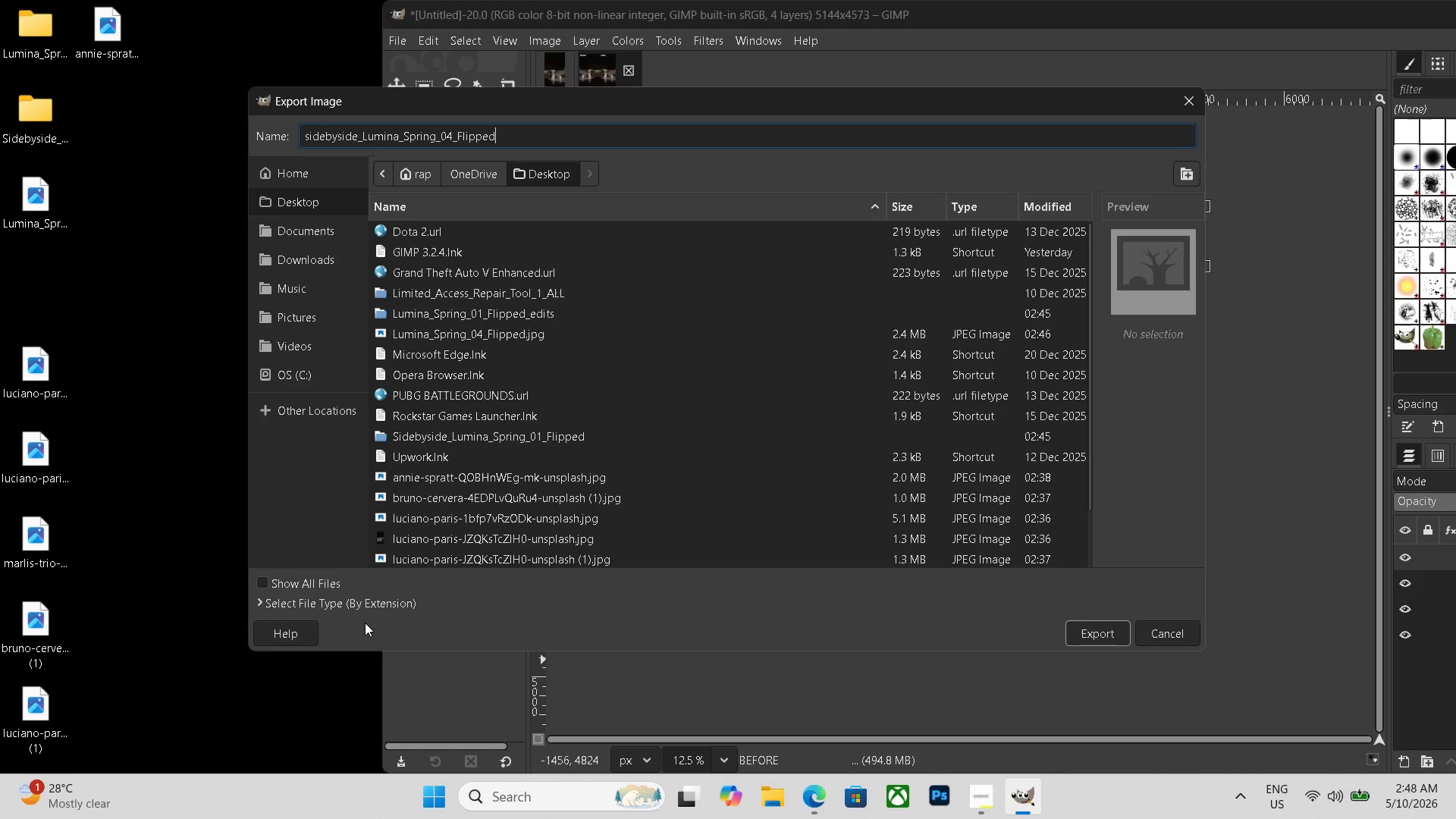 
scroll: coordinate [395, 565], scroll_direction: down, amount: 5.0
 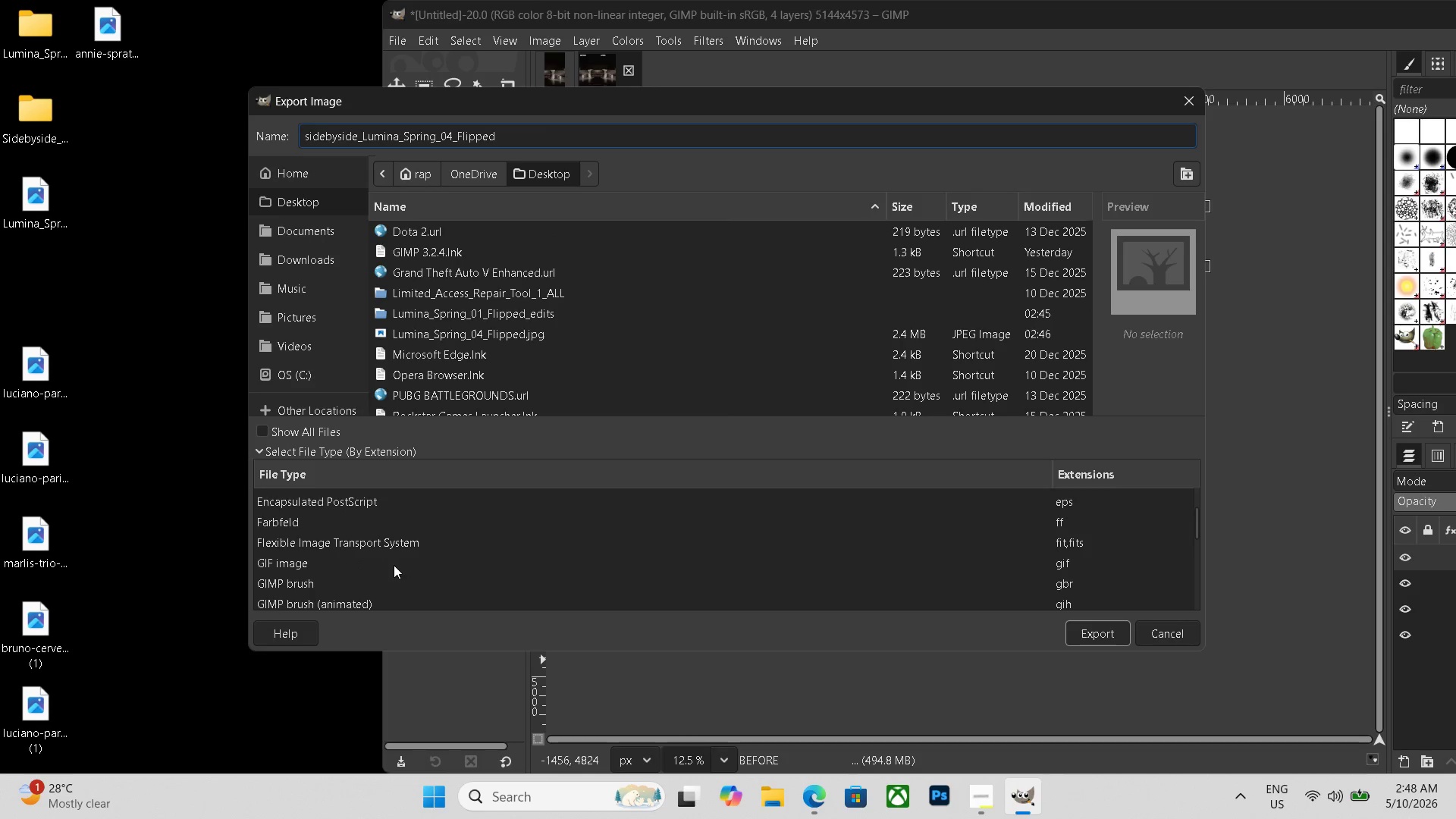 
scroll: coordinate [400, 563], scroll_direction: up, amount: 1.0
 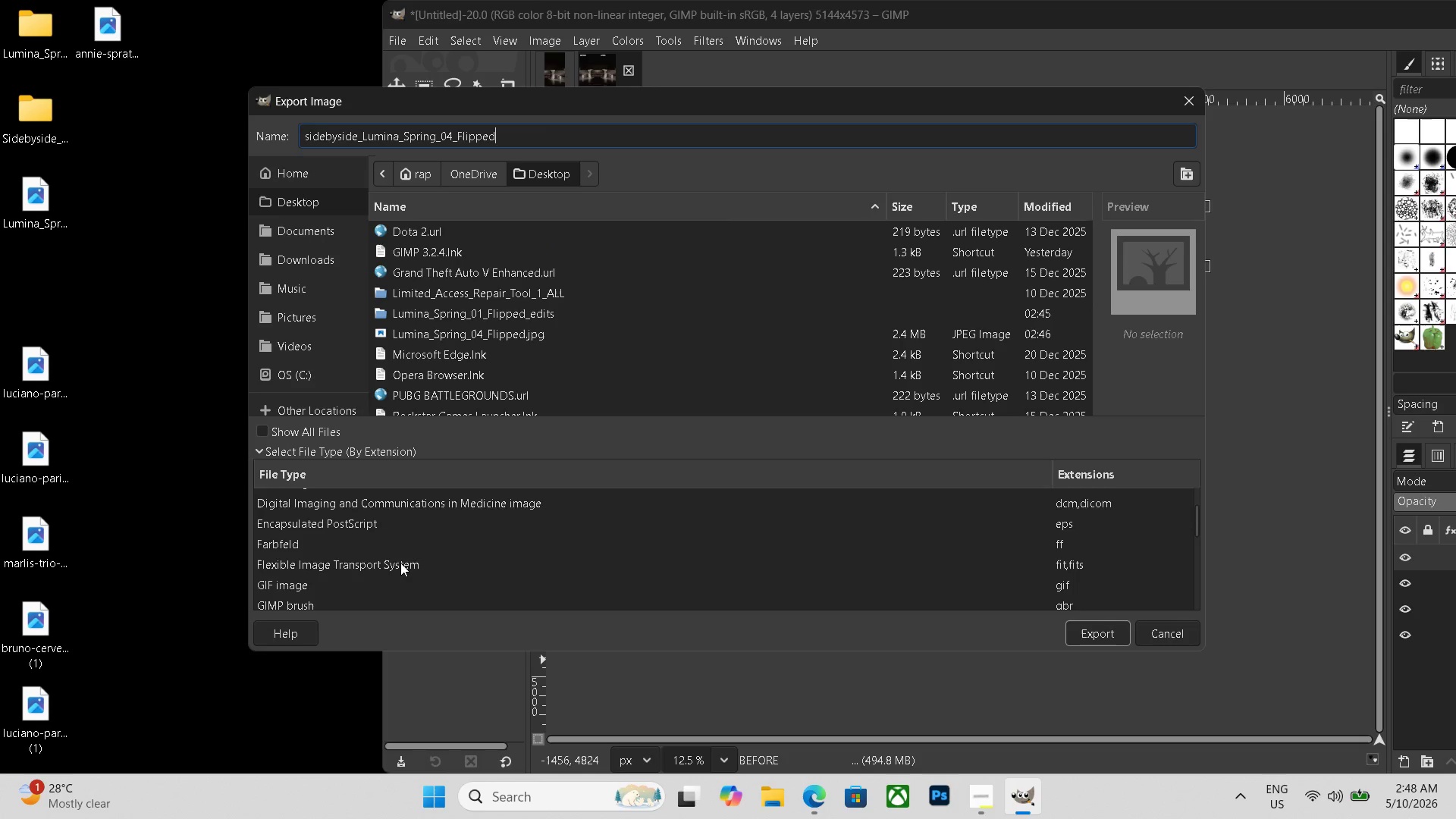 
scroll: coordinate [400, 563], scroll_direction: down, amount: 7.0
 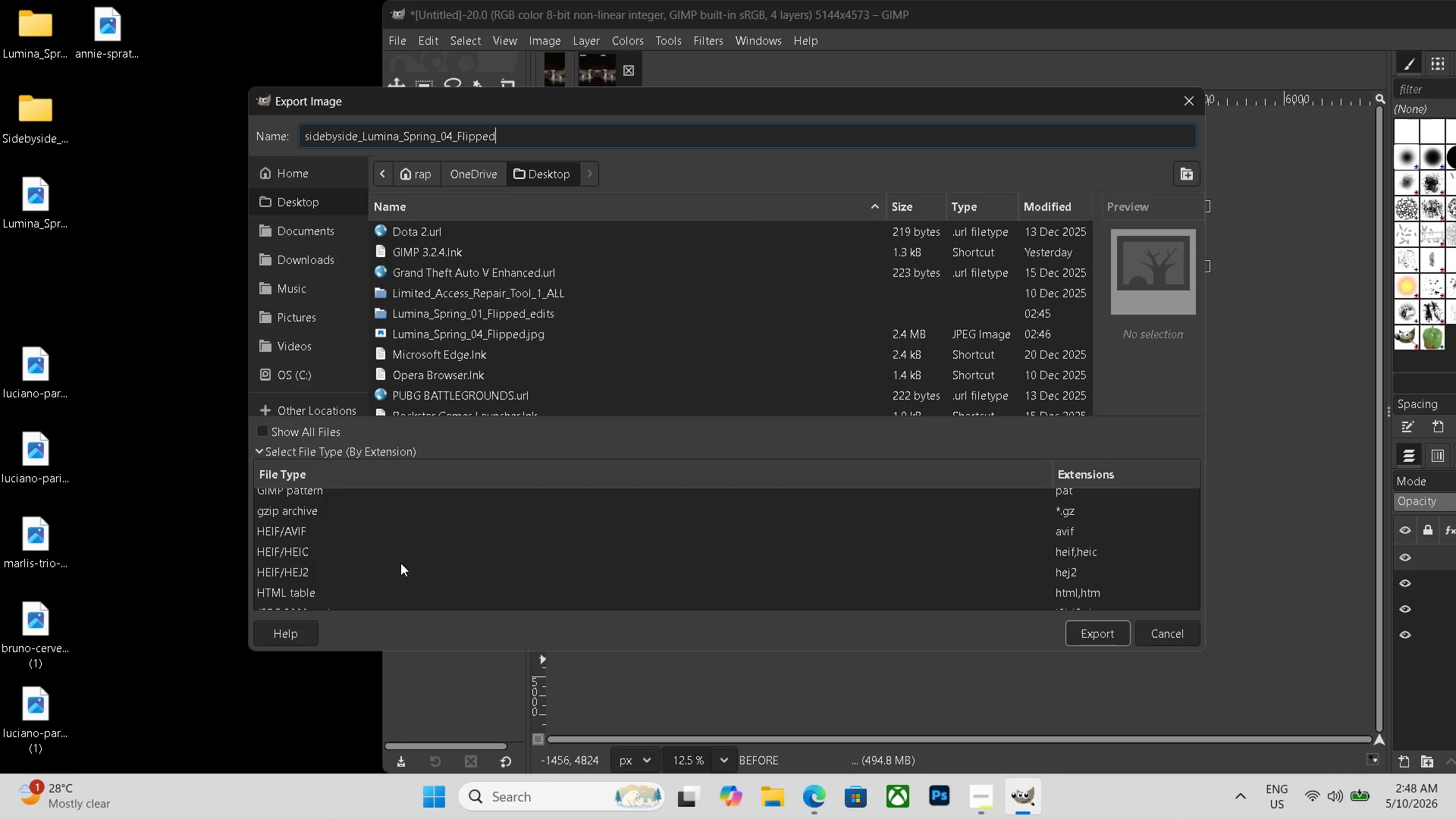 
wait(14.48)
 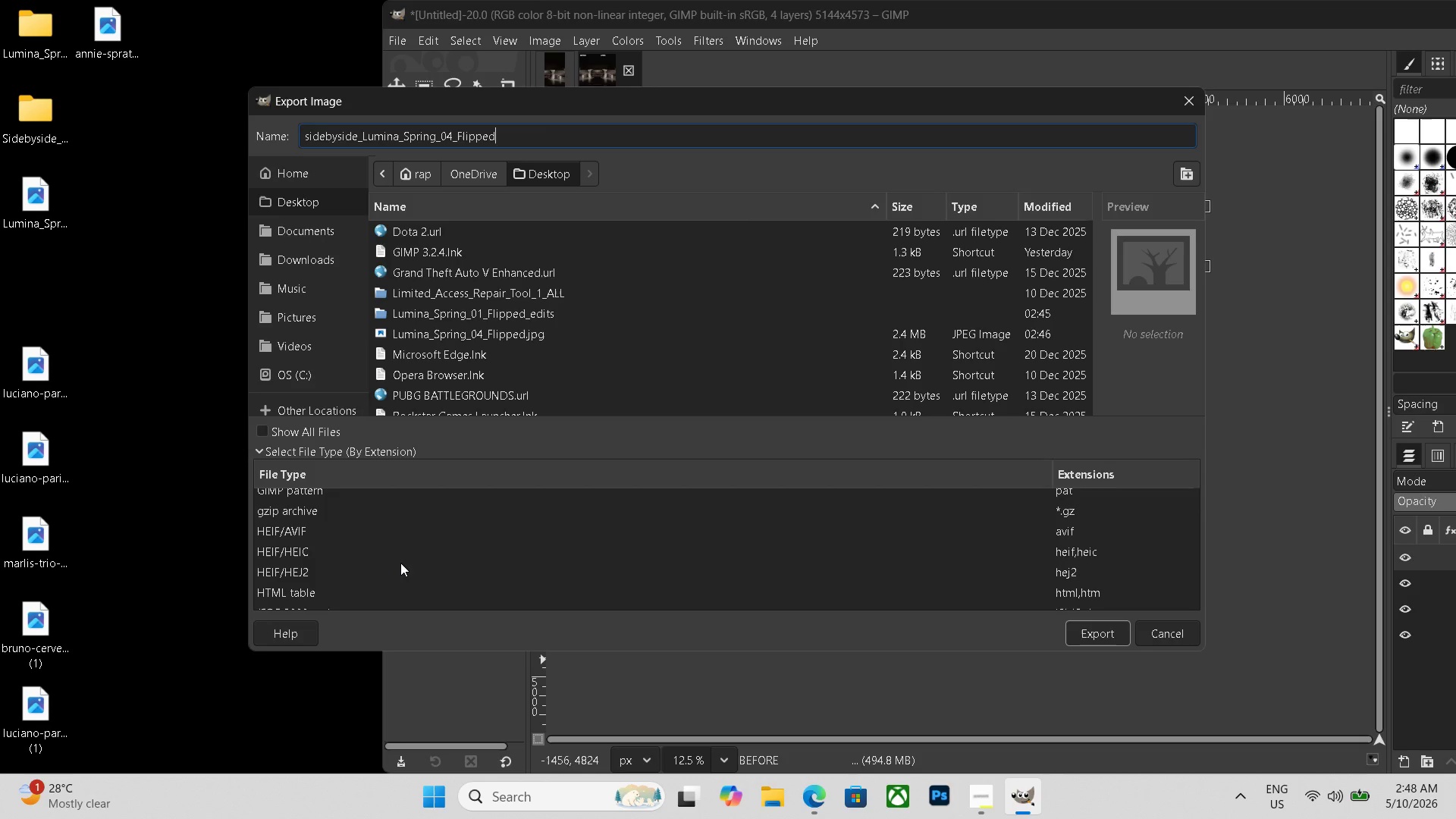 
scroll: coordinate [352, 555], scroll_direction: up, amount: 1.0
 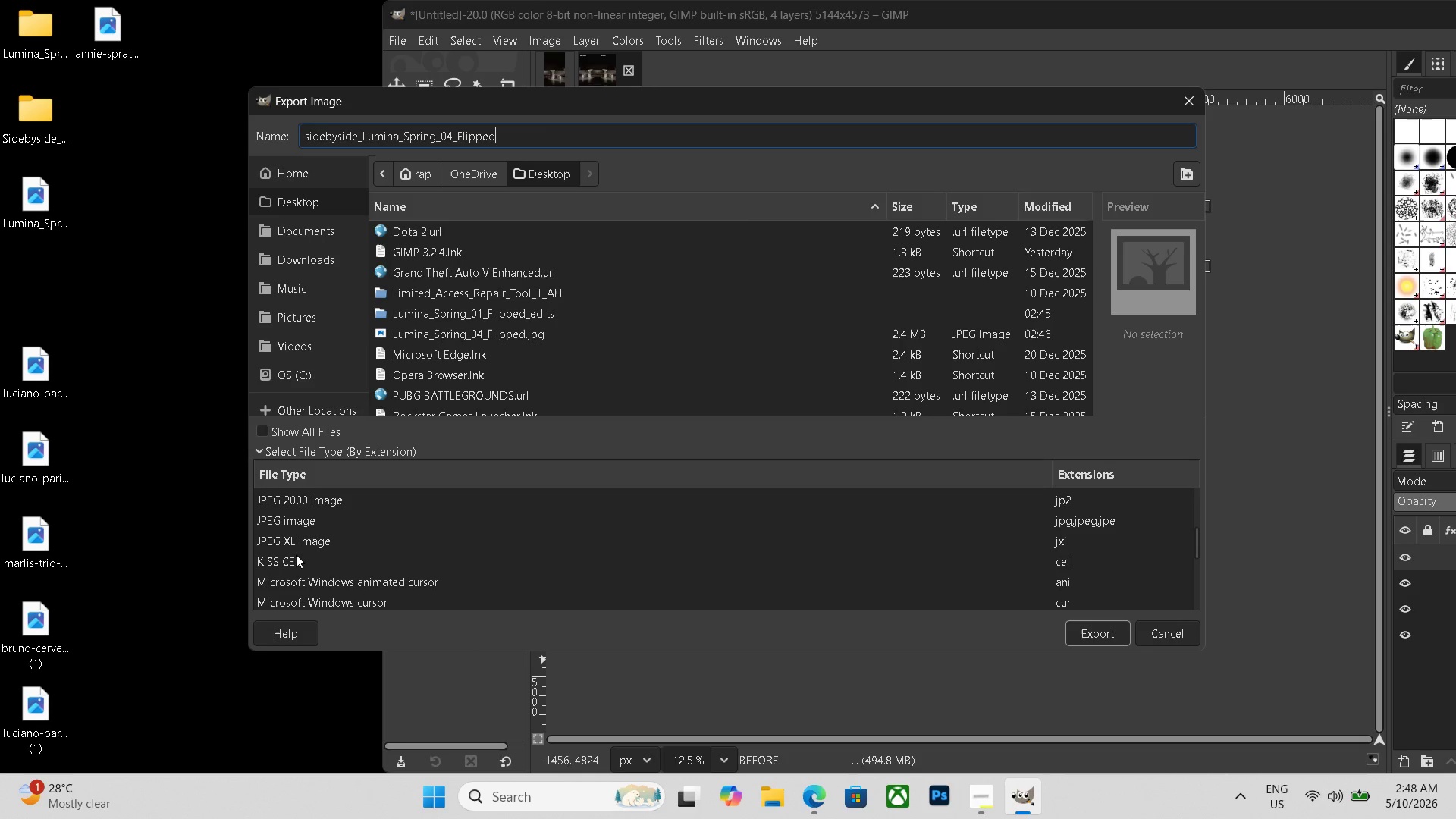 
left_click([313, 526])
 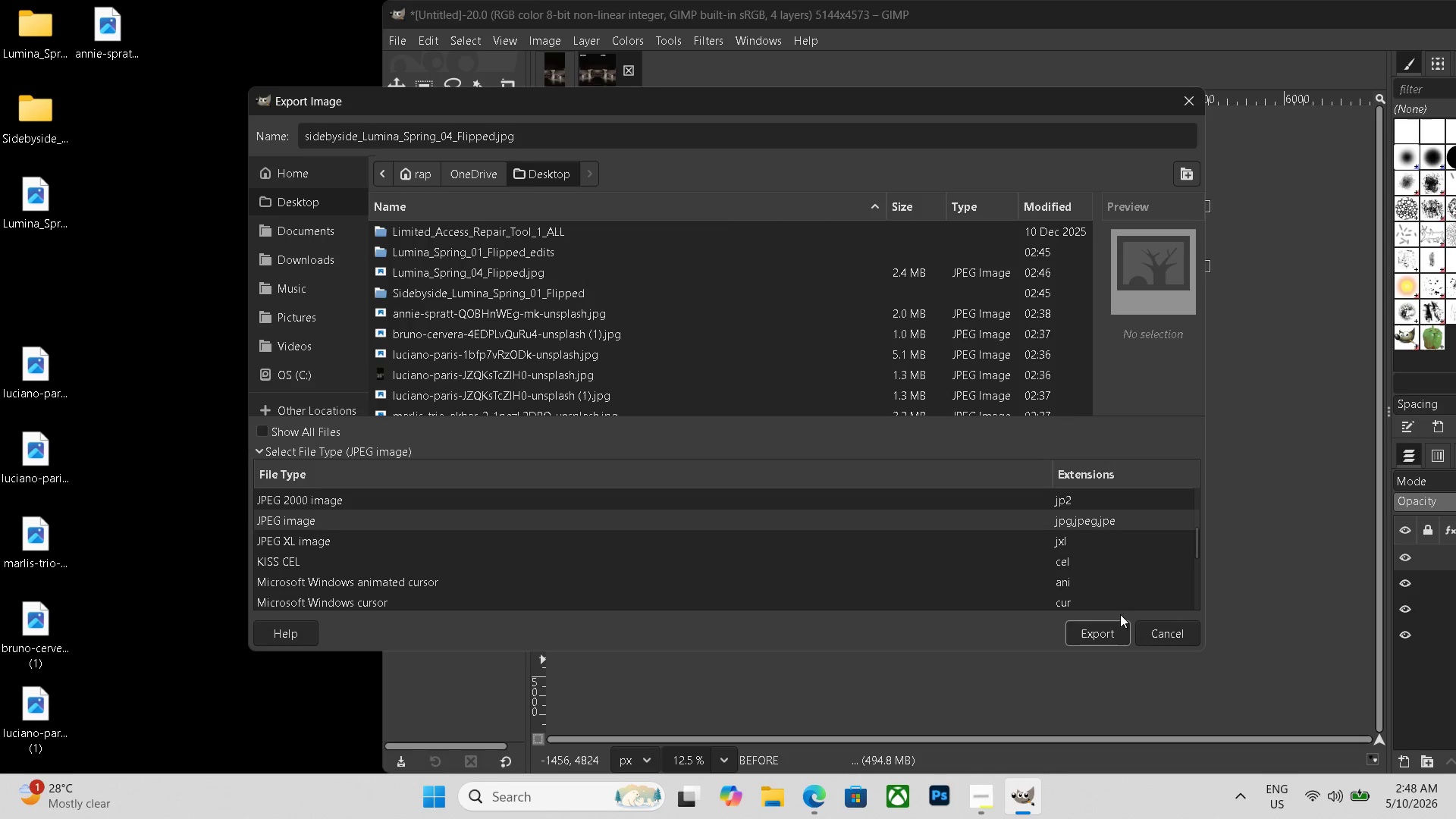 
left_click([1098, 627])
 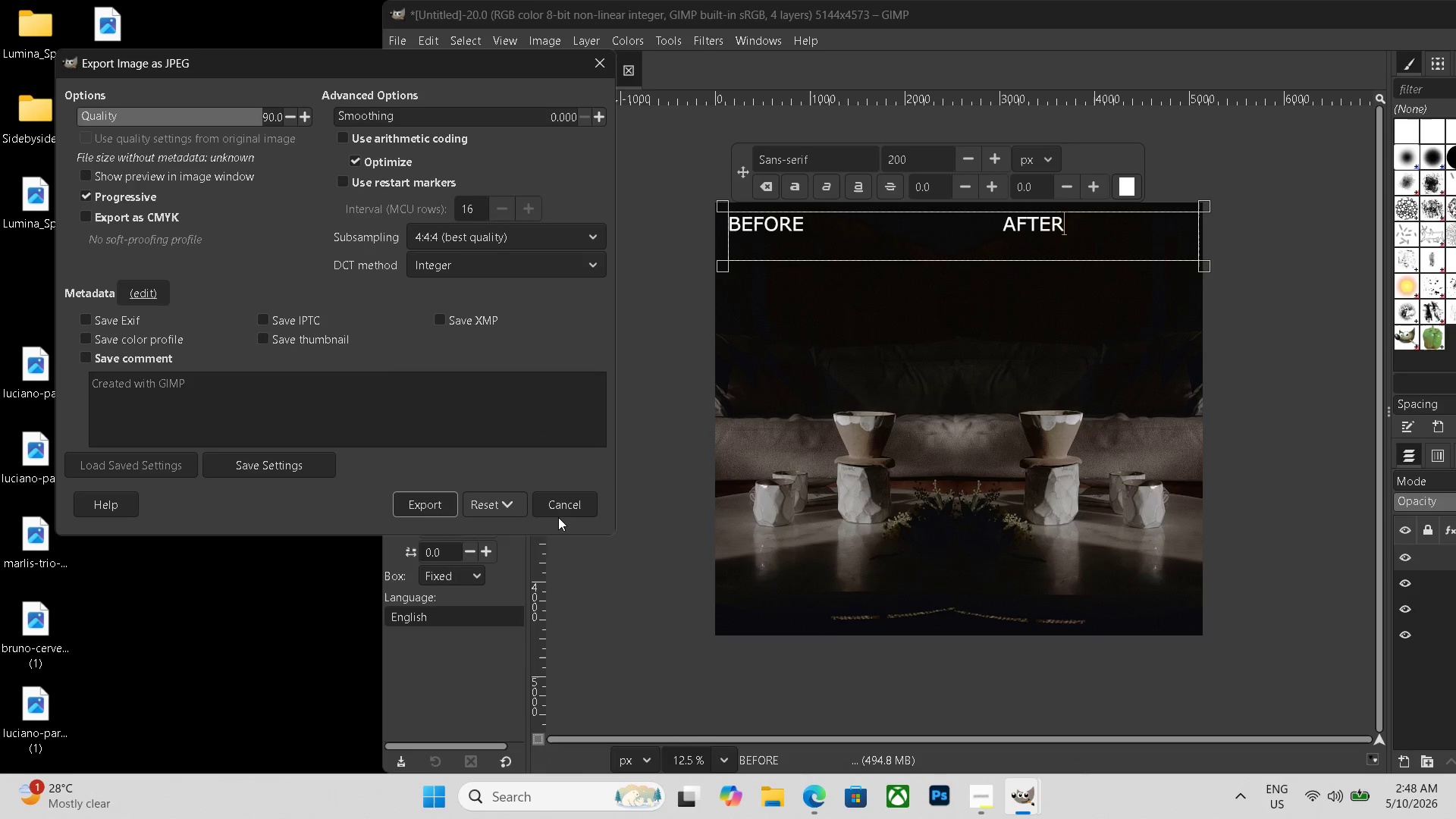 
left_click([435, 497])
 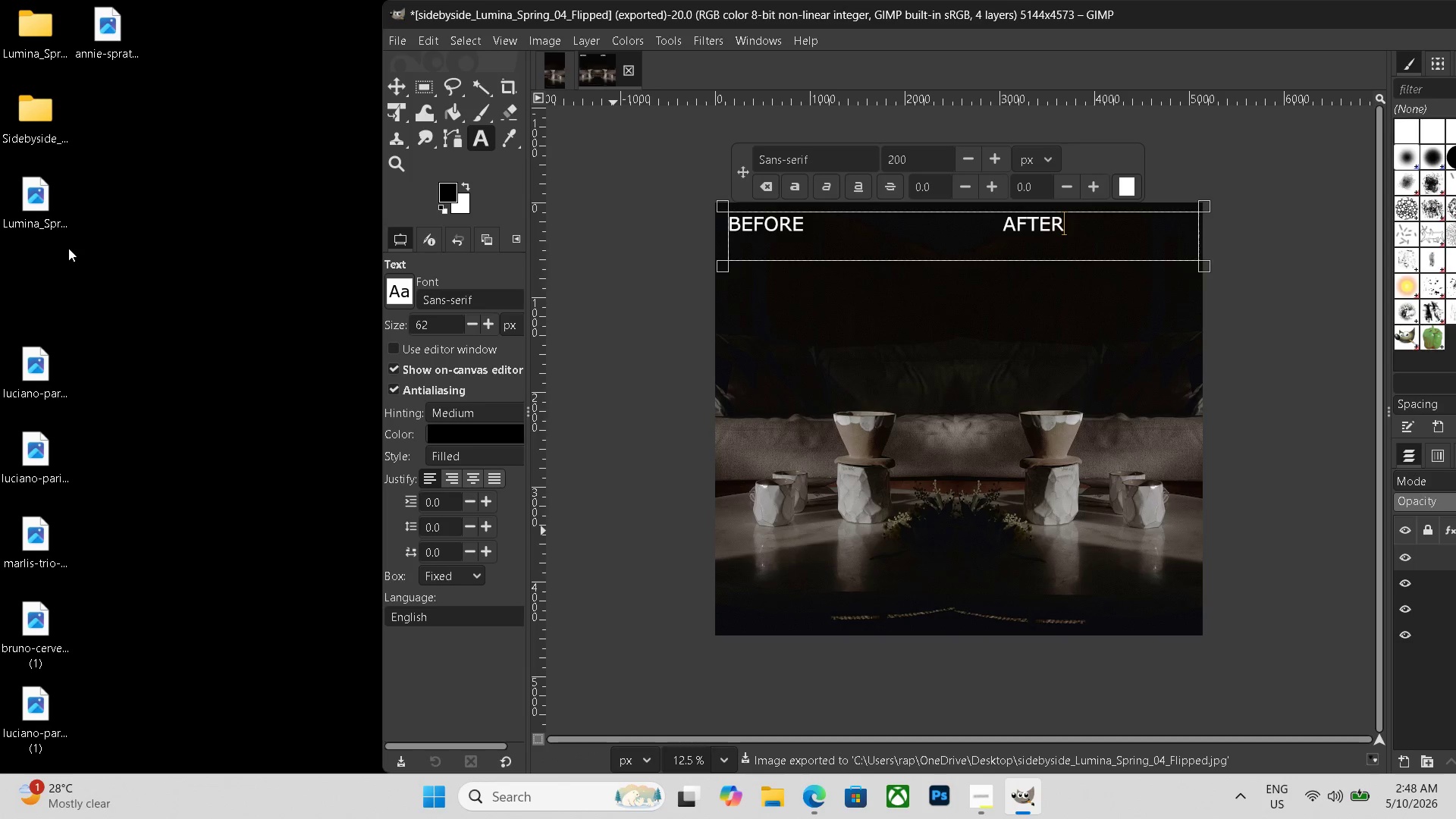 
left_click_drag(start_coordinate=[35, 209], to_coordinate=[27, 41])
 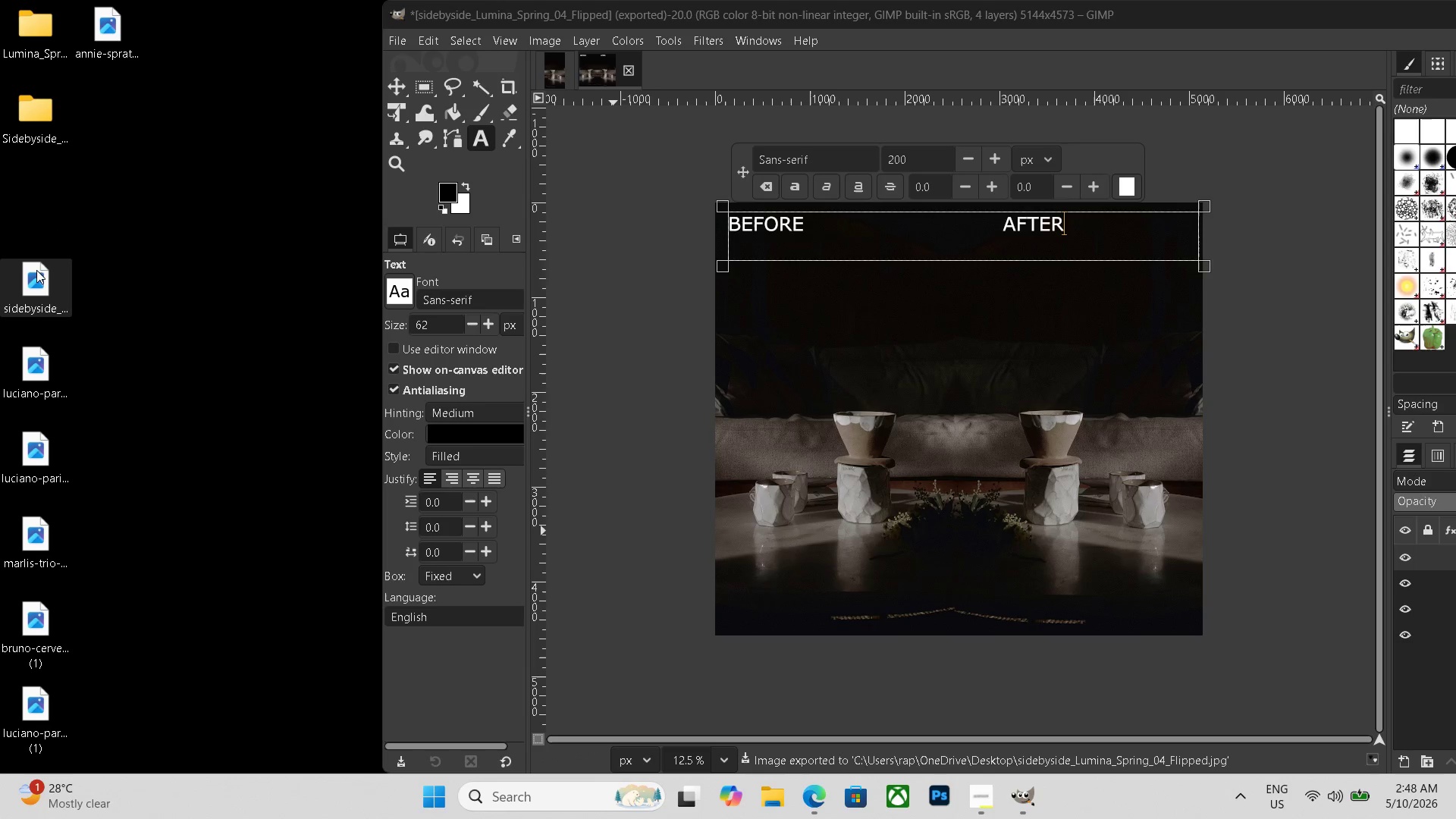 
left_click_drag(start_coordinate=[41, 282], to_coordinate=[47, 124])
 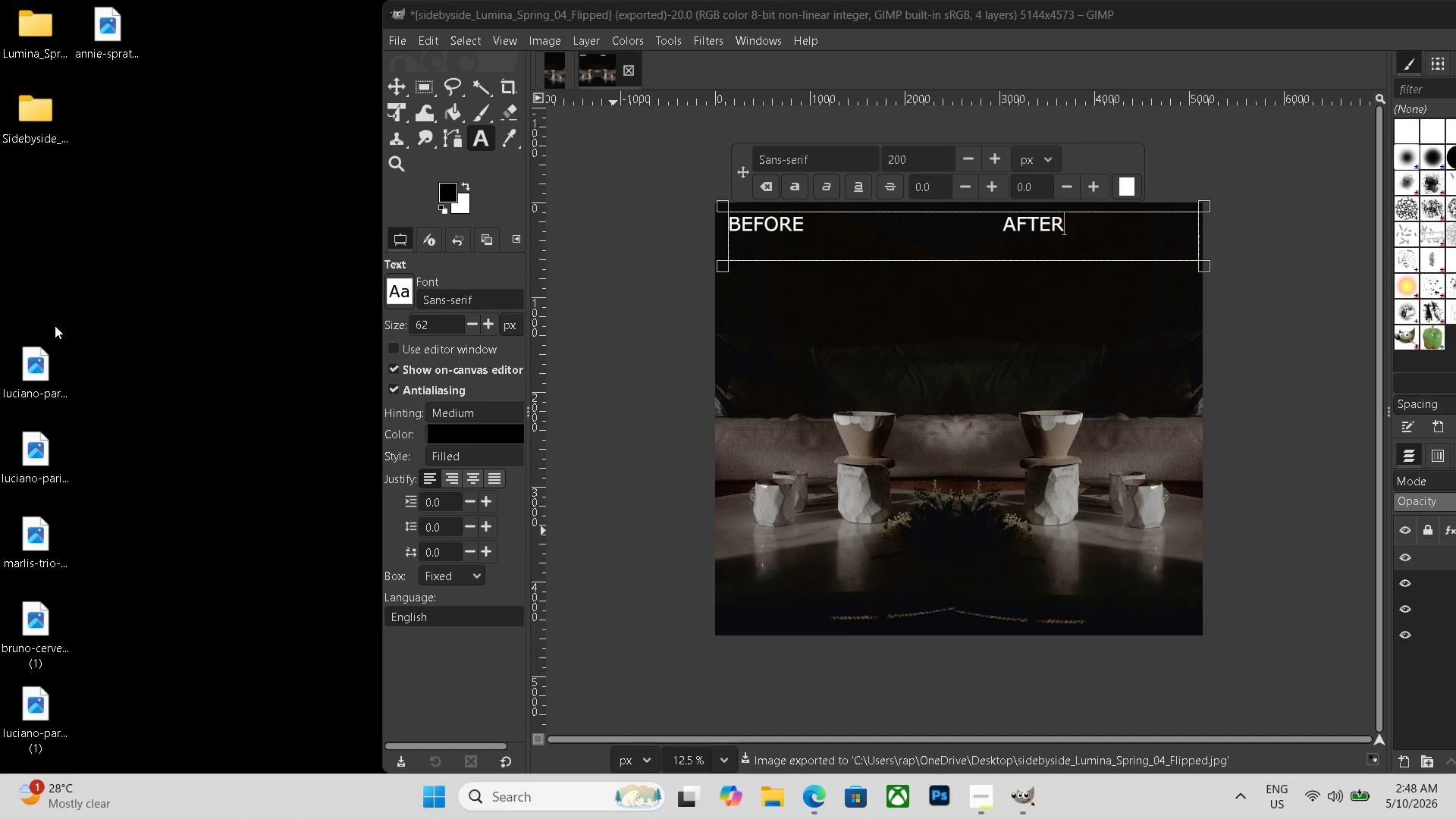 
left_click([50, 356])
 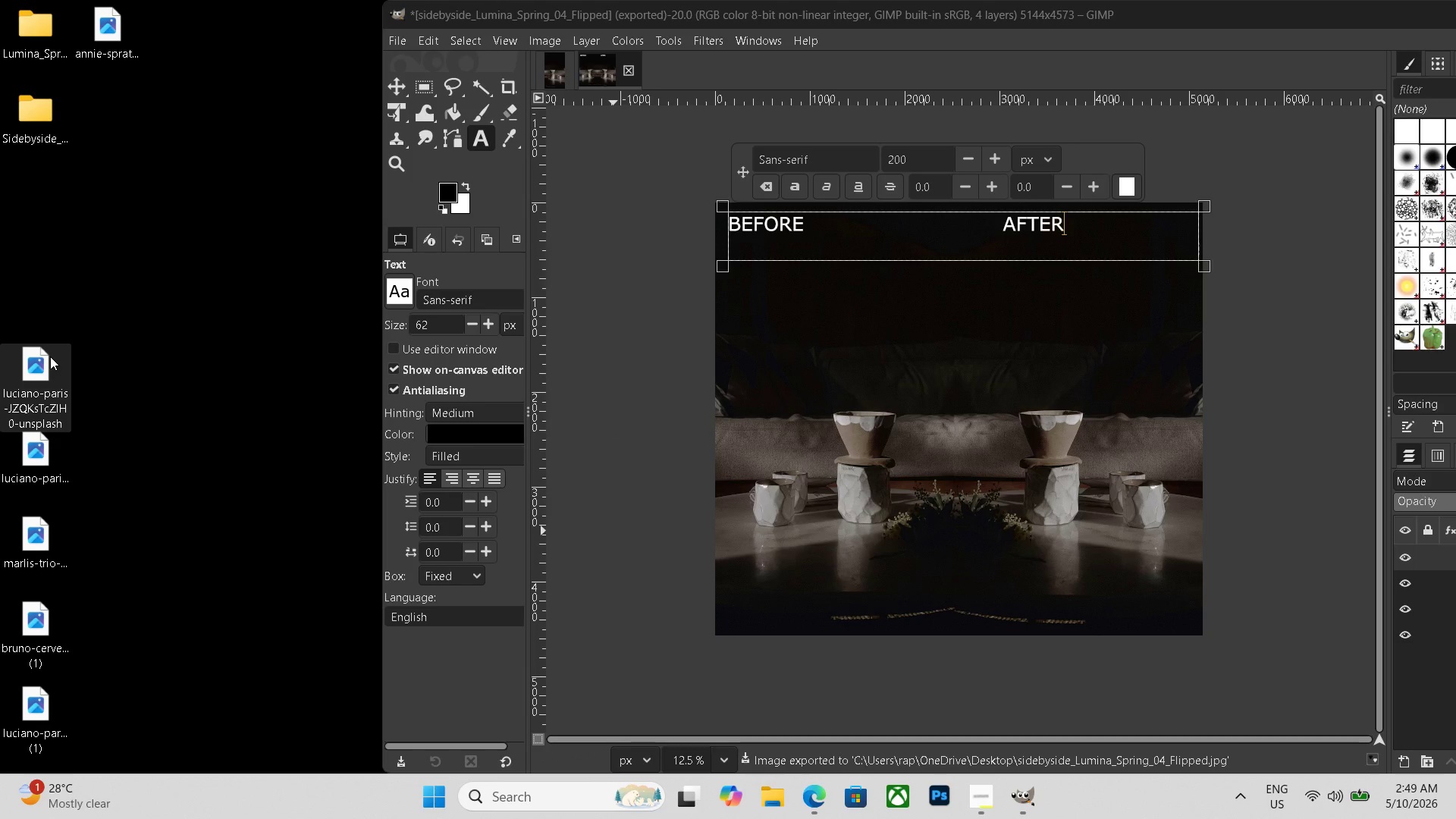 
key(Delete)
 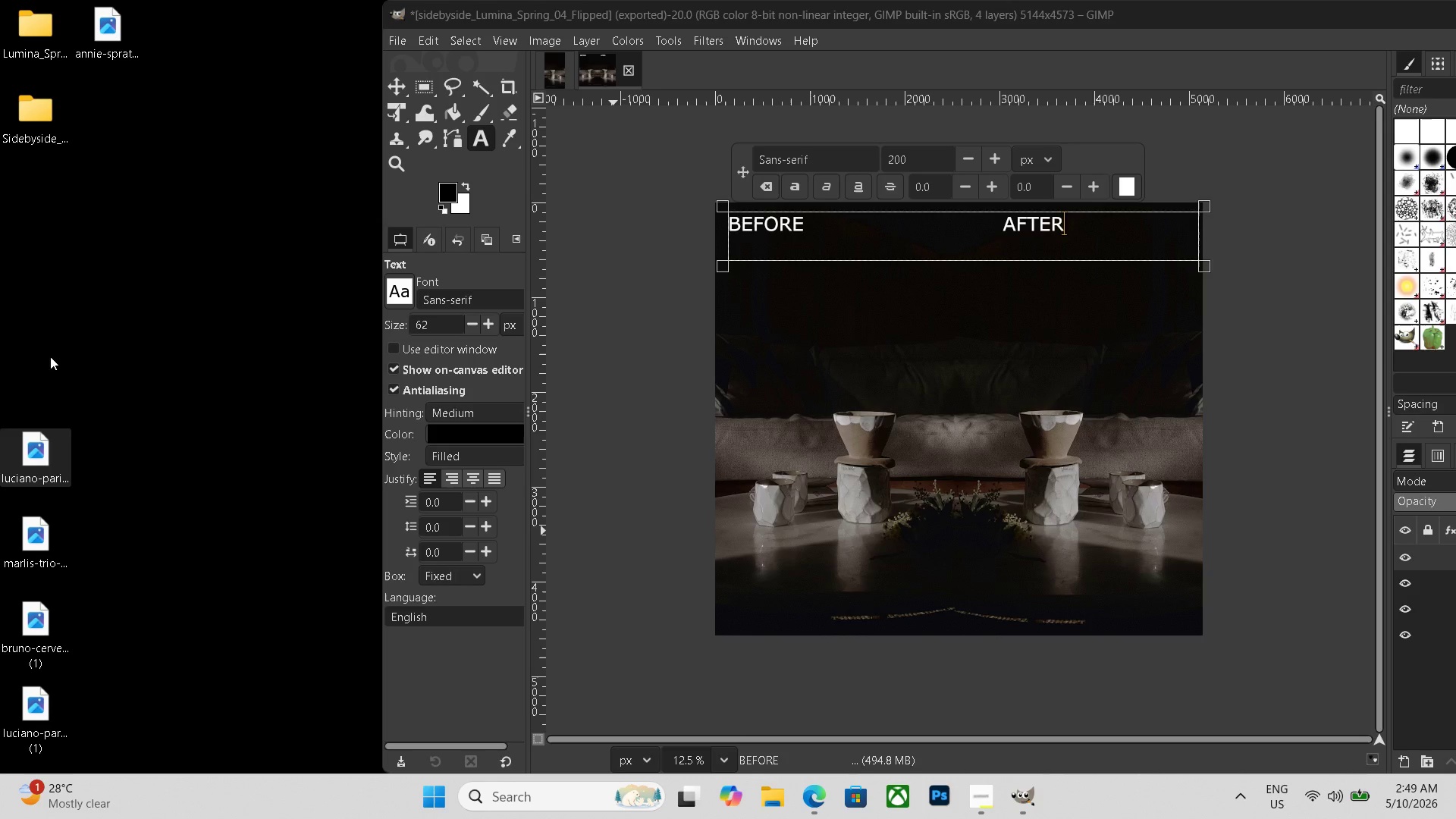 
double_click([37, 110])
 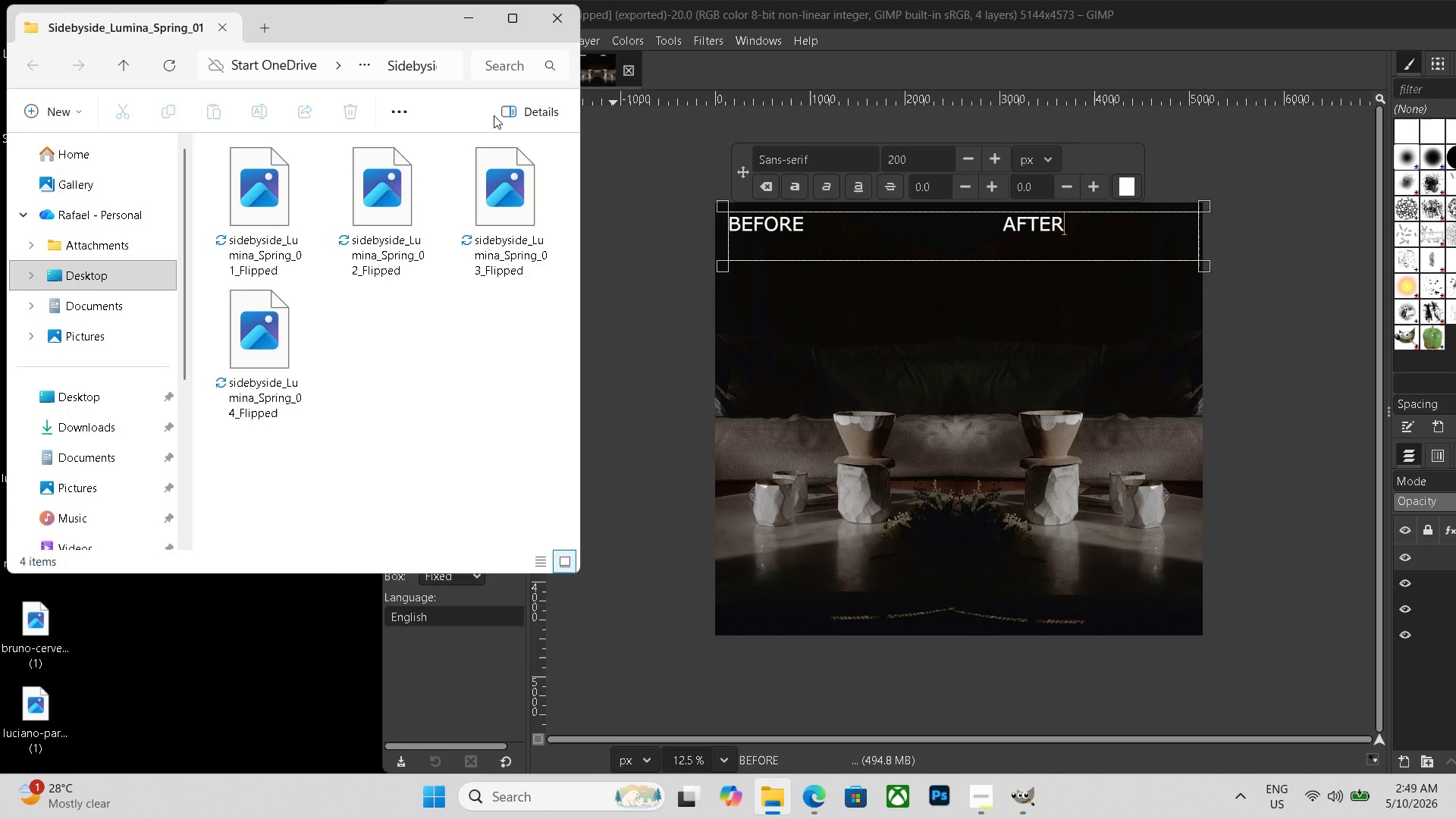 
left_click([543, 11])
 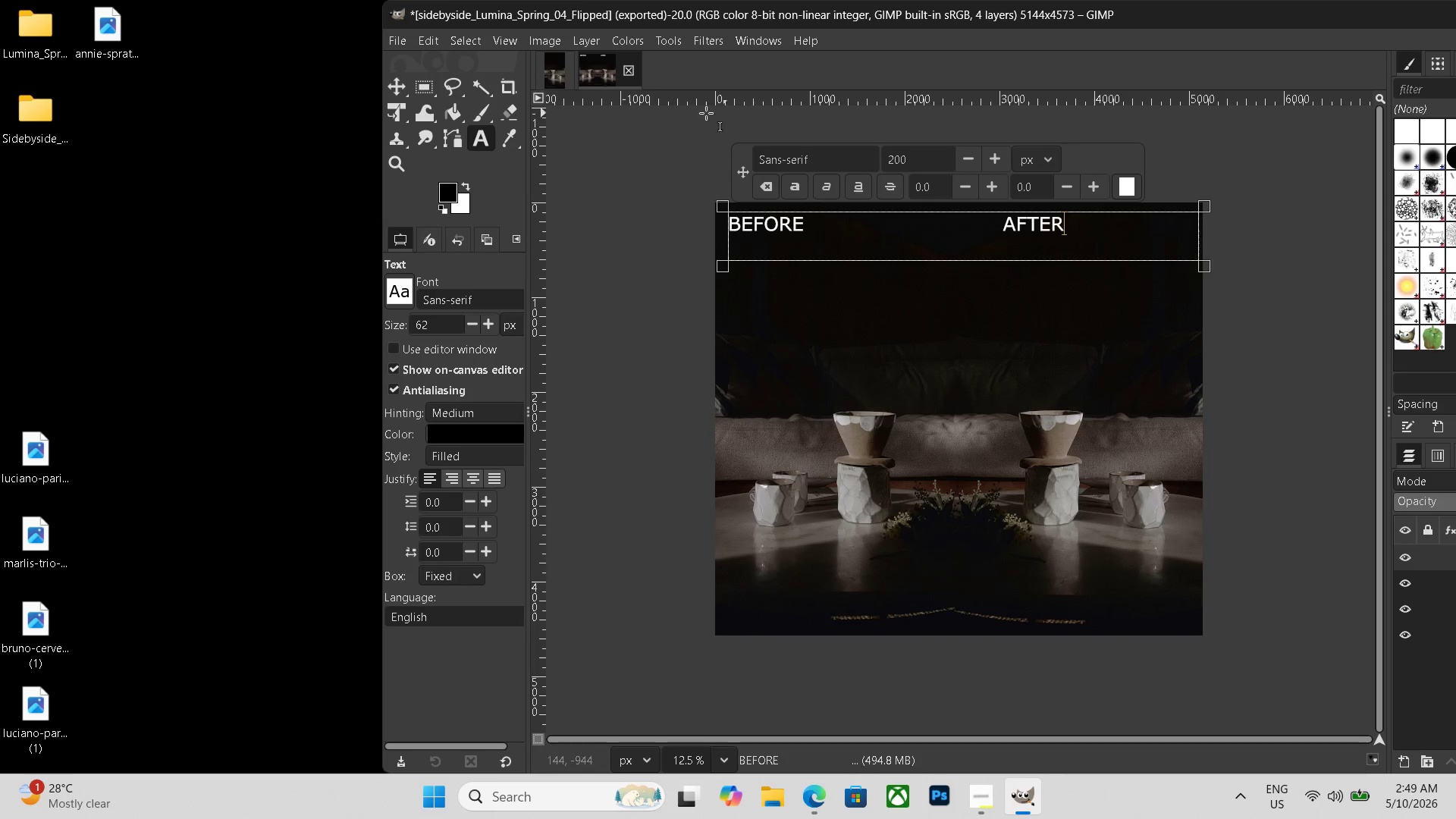 
left_click([635, 76])
 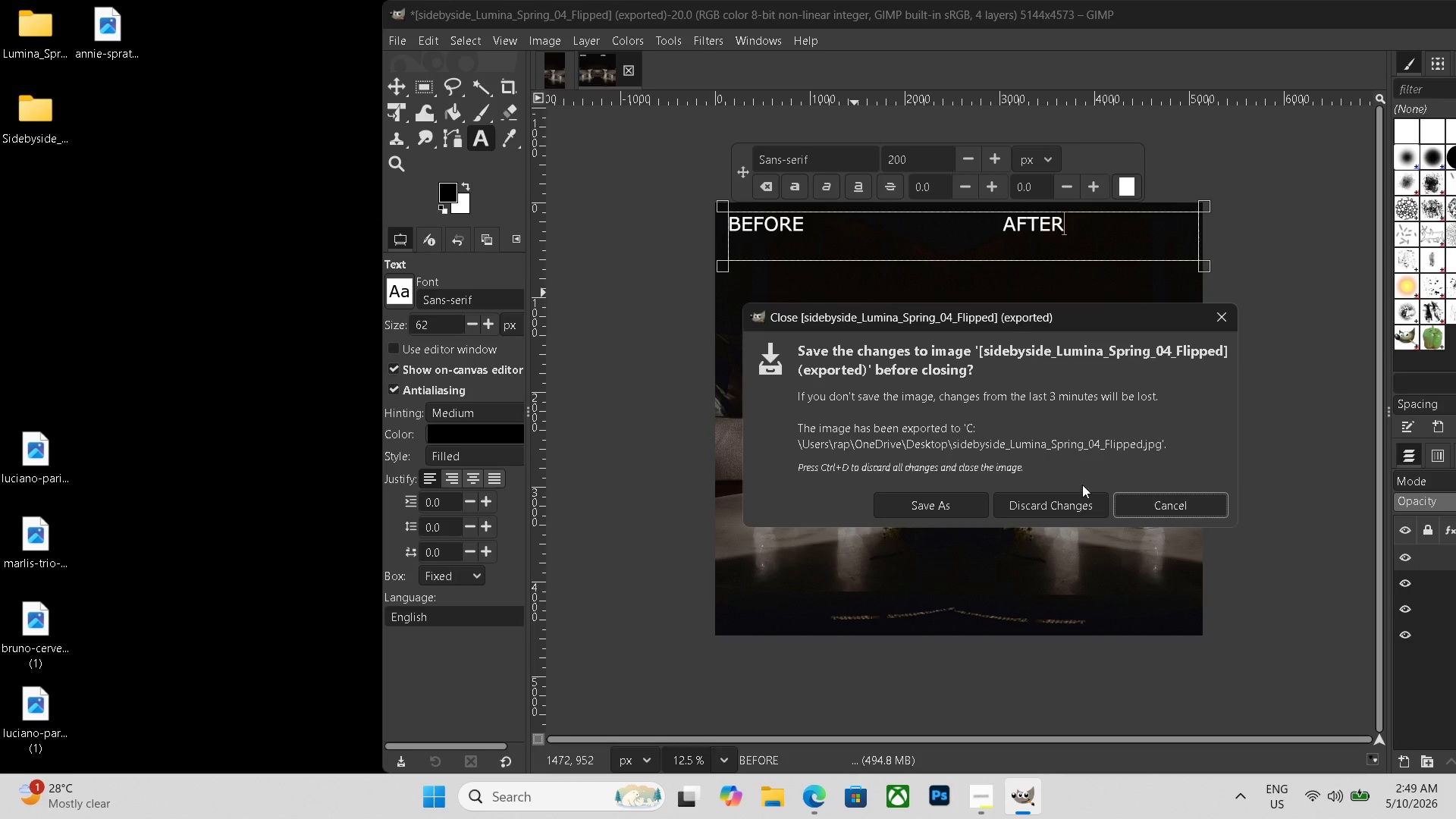 
left_click([1068, 510])
 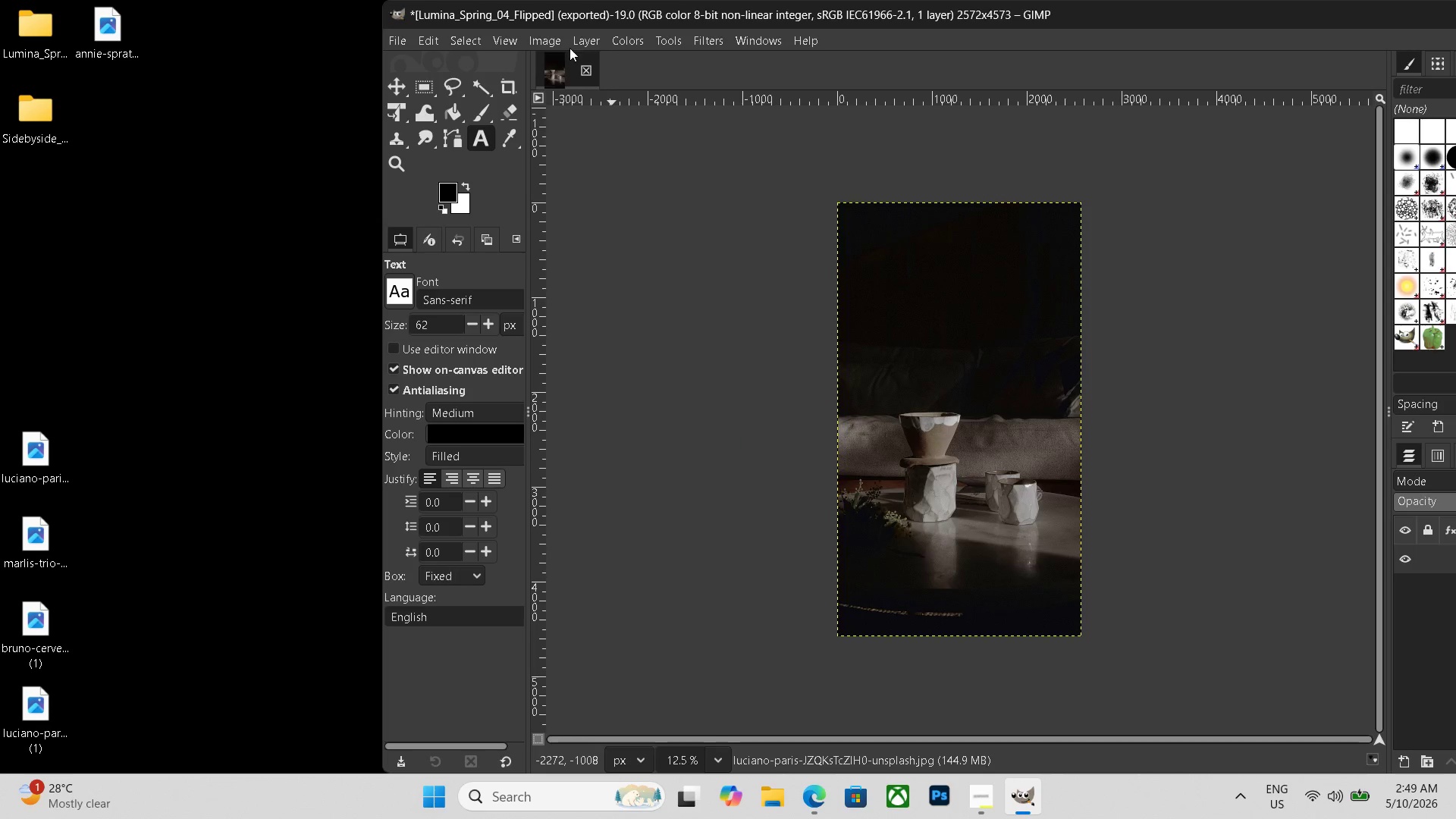 
left_click([587, 73])
 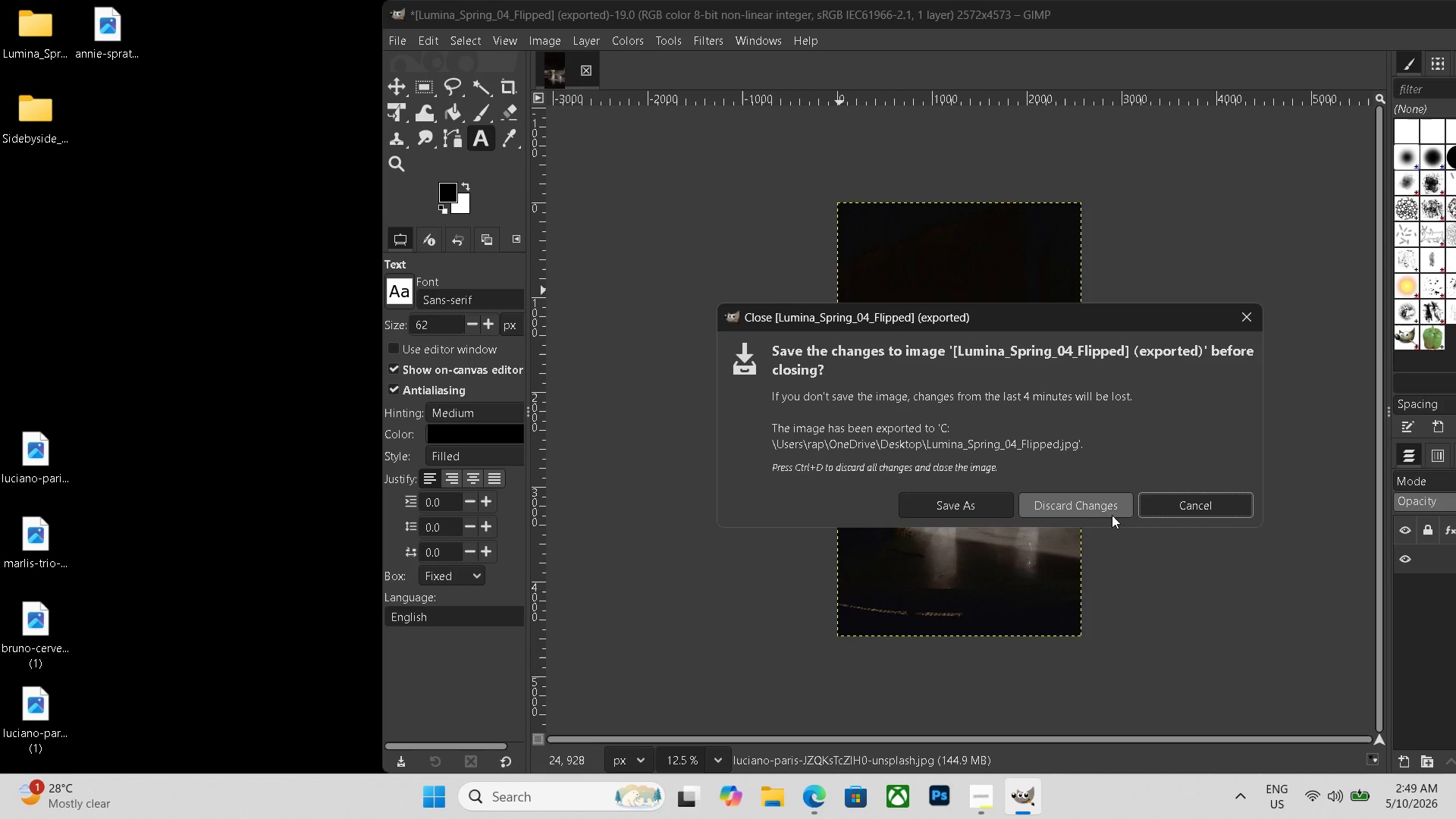 
left_click([1089, 506])
 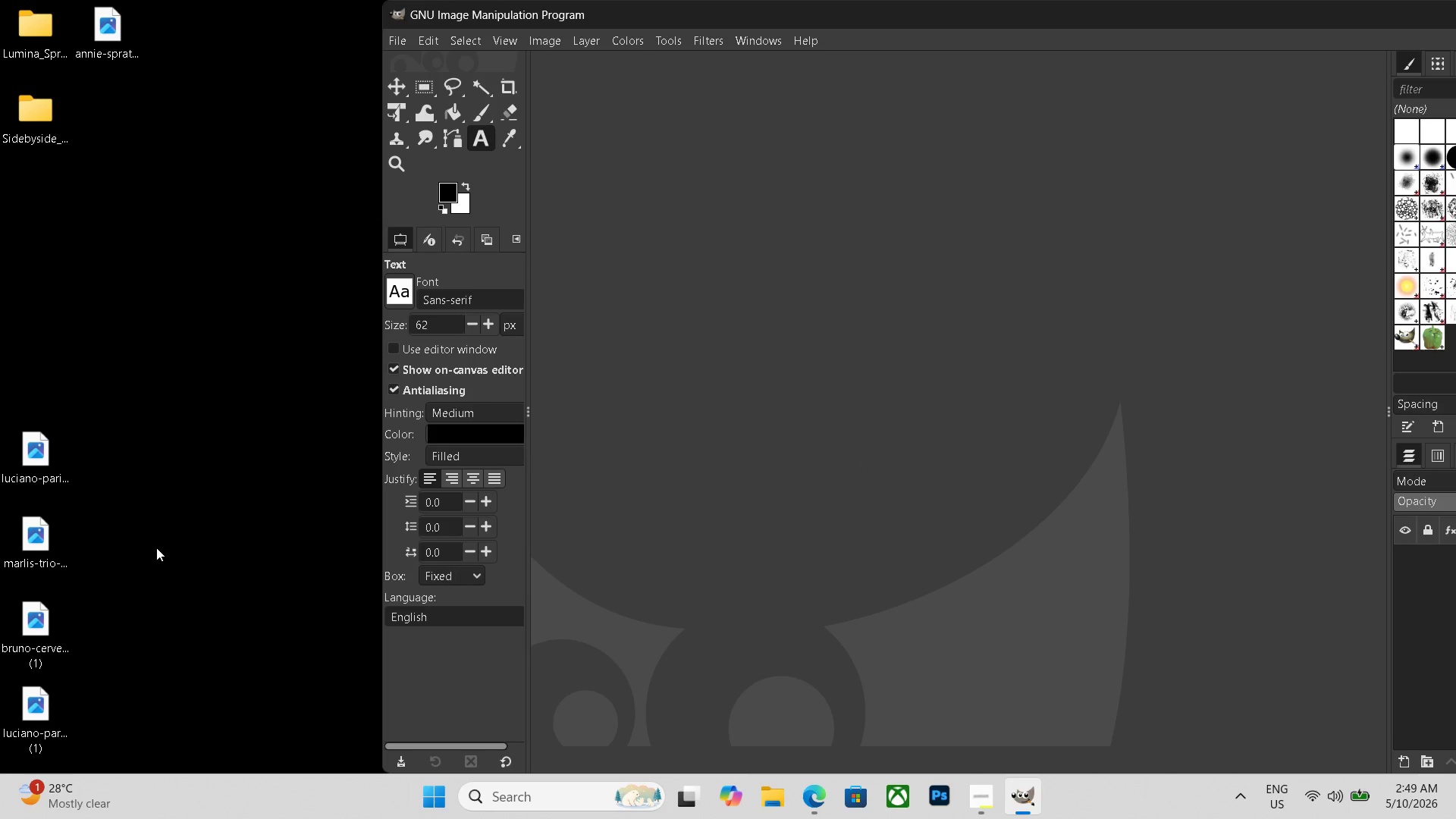 
left_click_drag(start_coordinate=[36, 463], to_coordinate=[693, 384])
 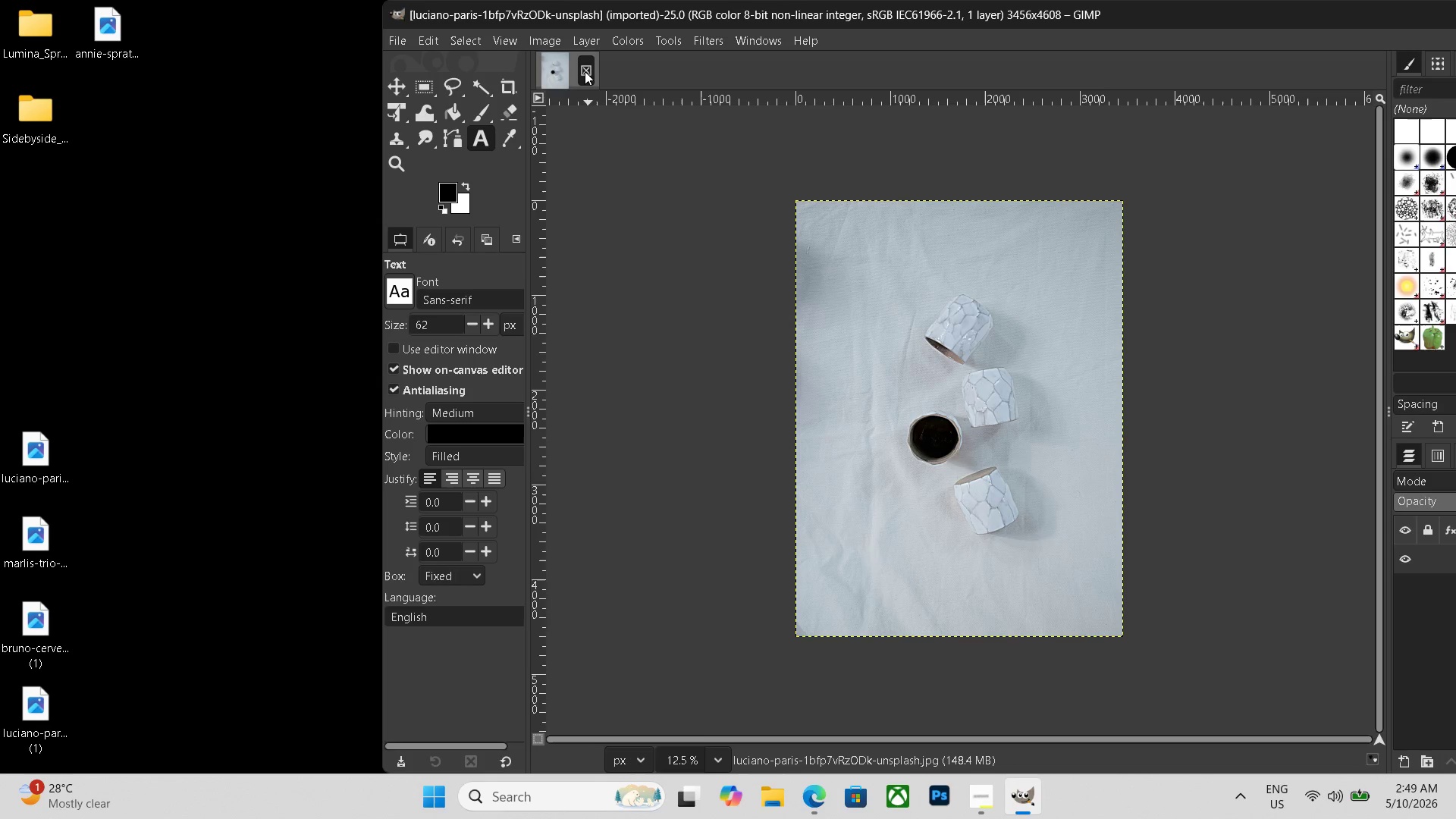 
left_click([597, 42])
 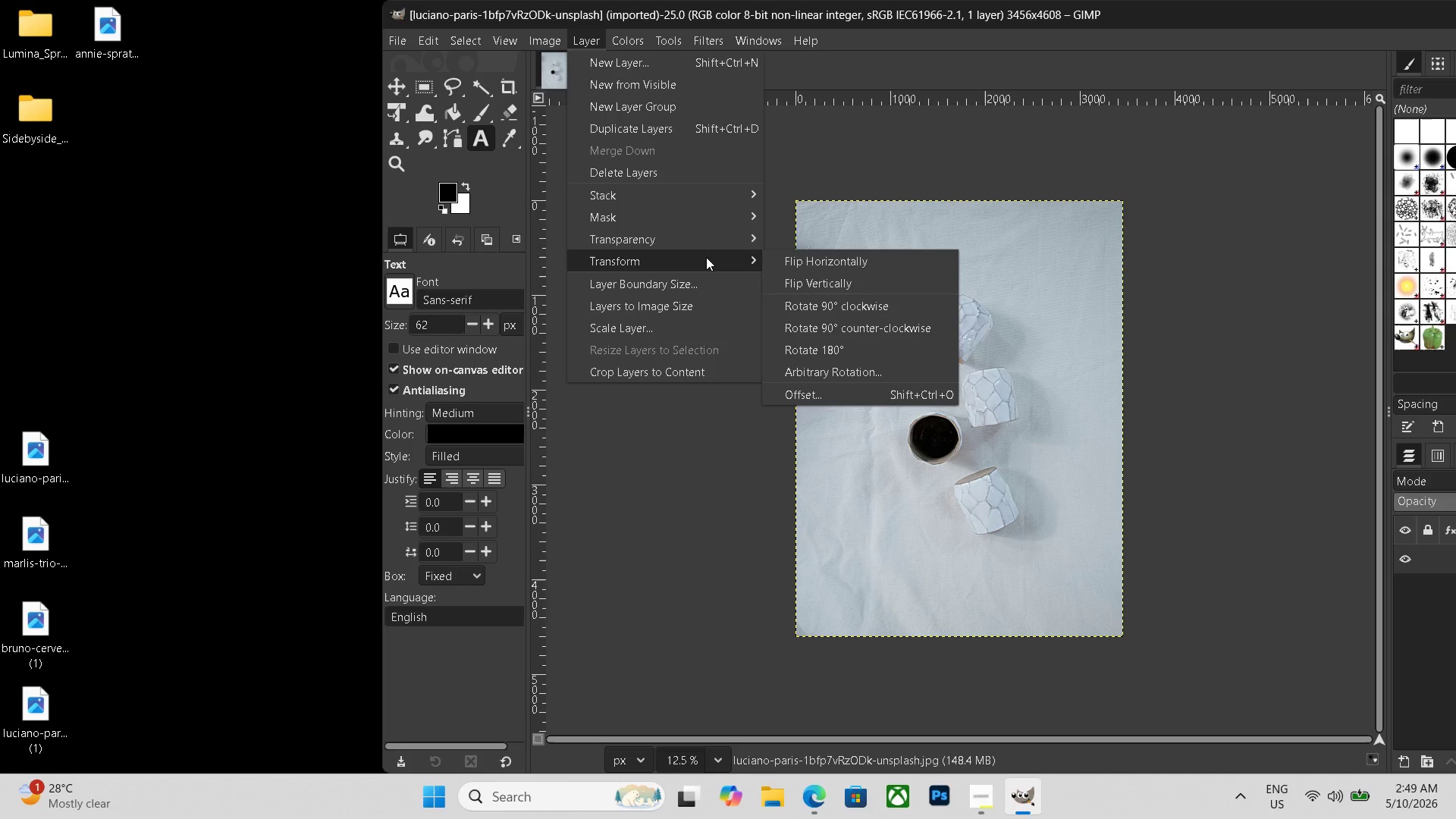 
left_click([813, 255])
 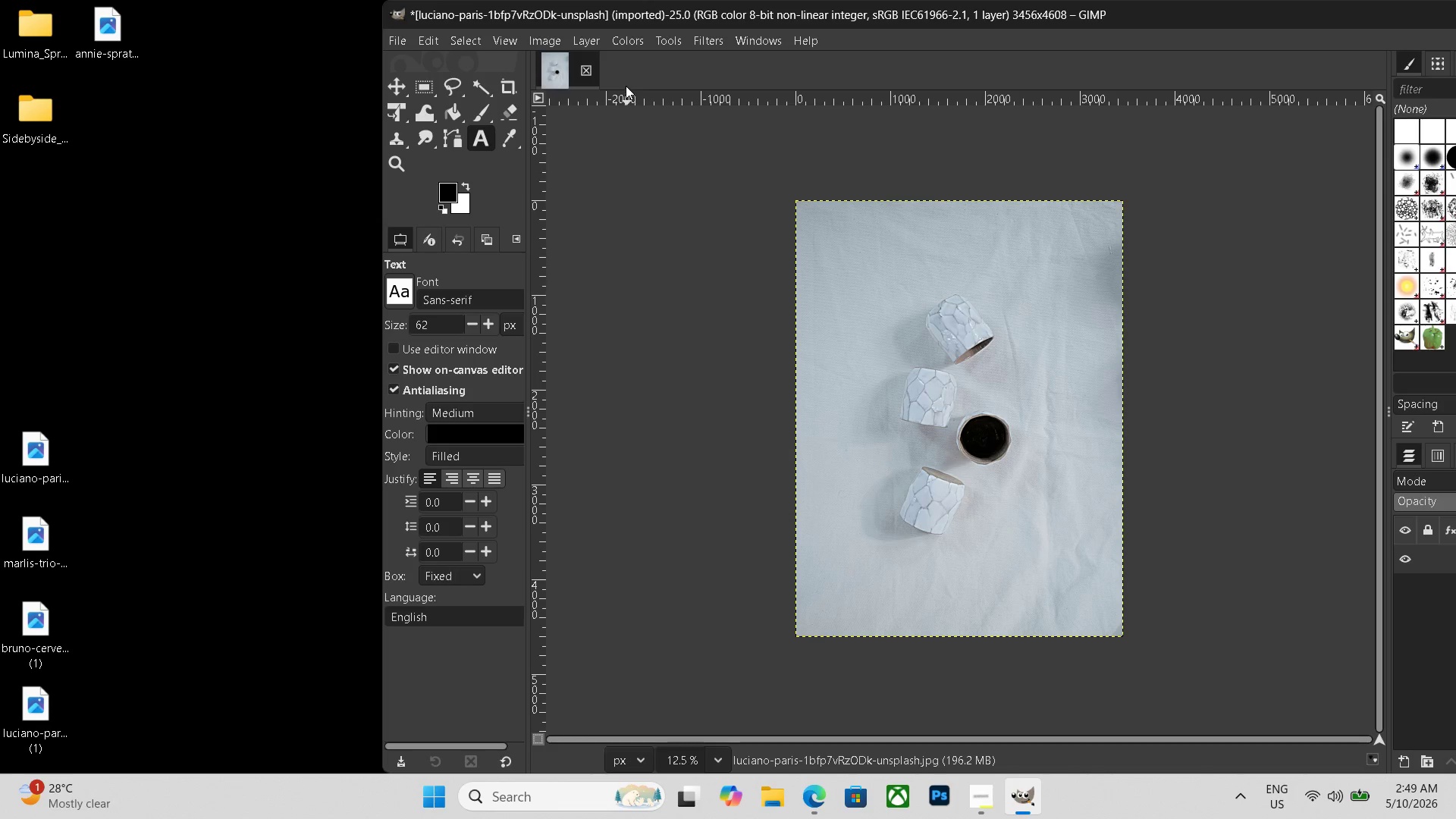 
wait(6.5)
 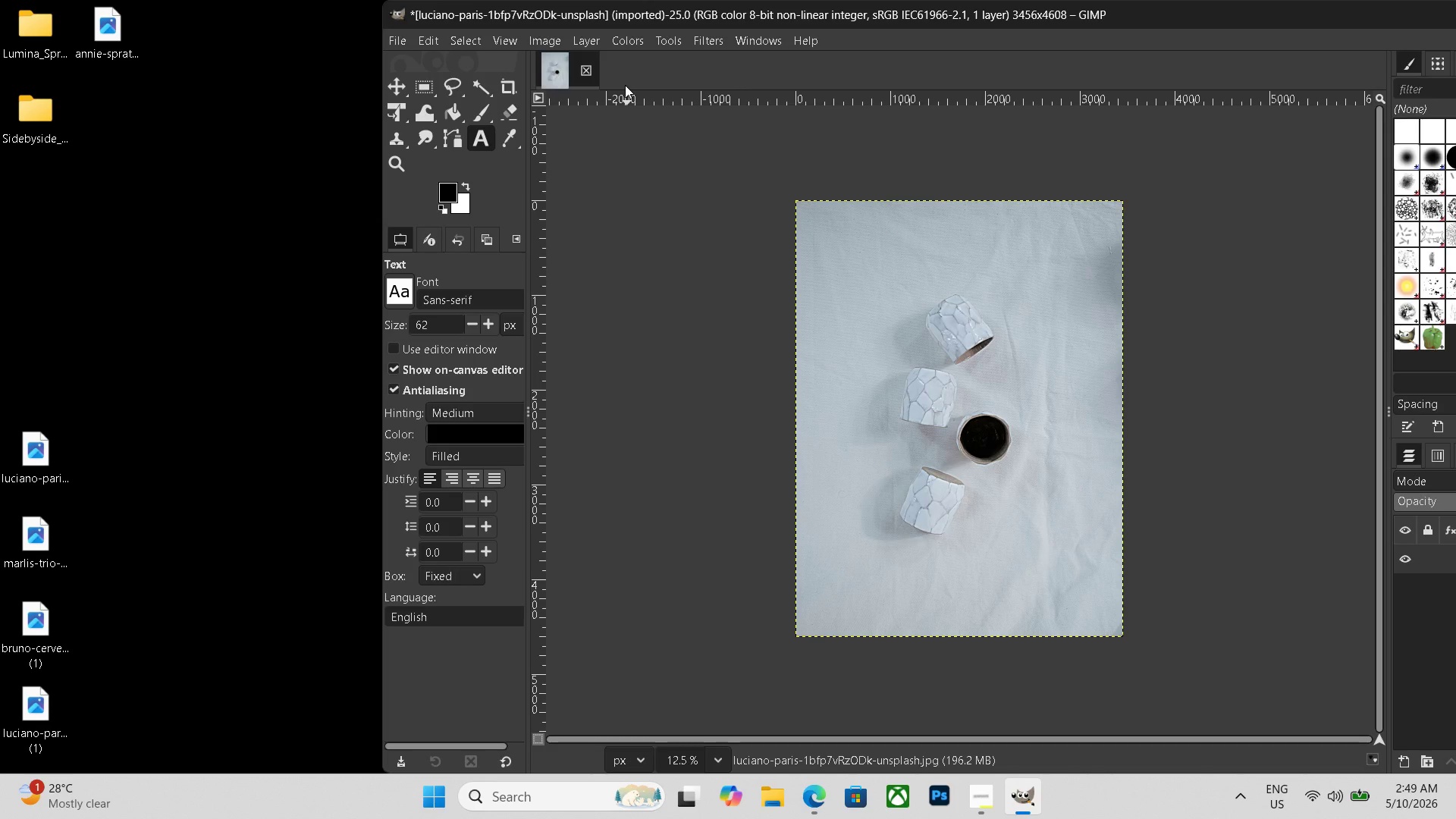 
key(Control+Shift+E)
 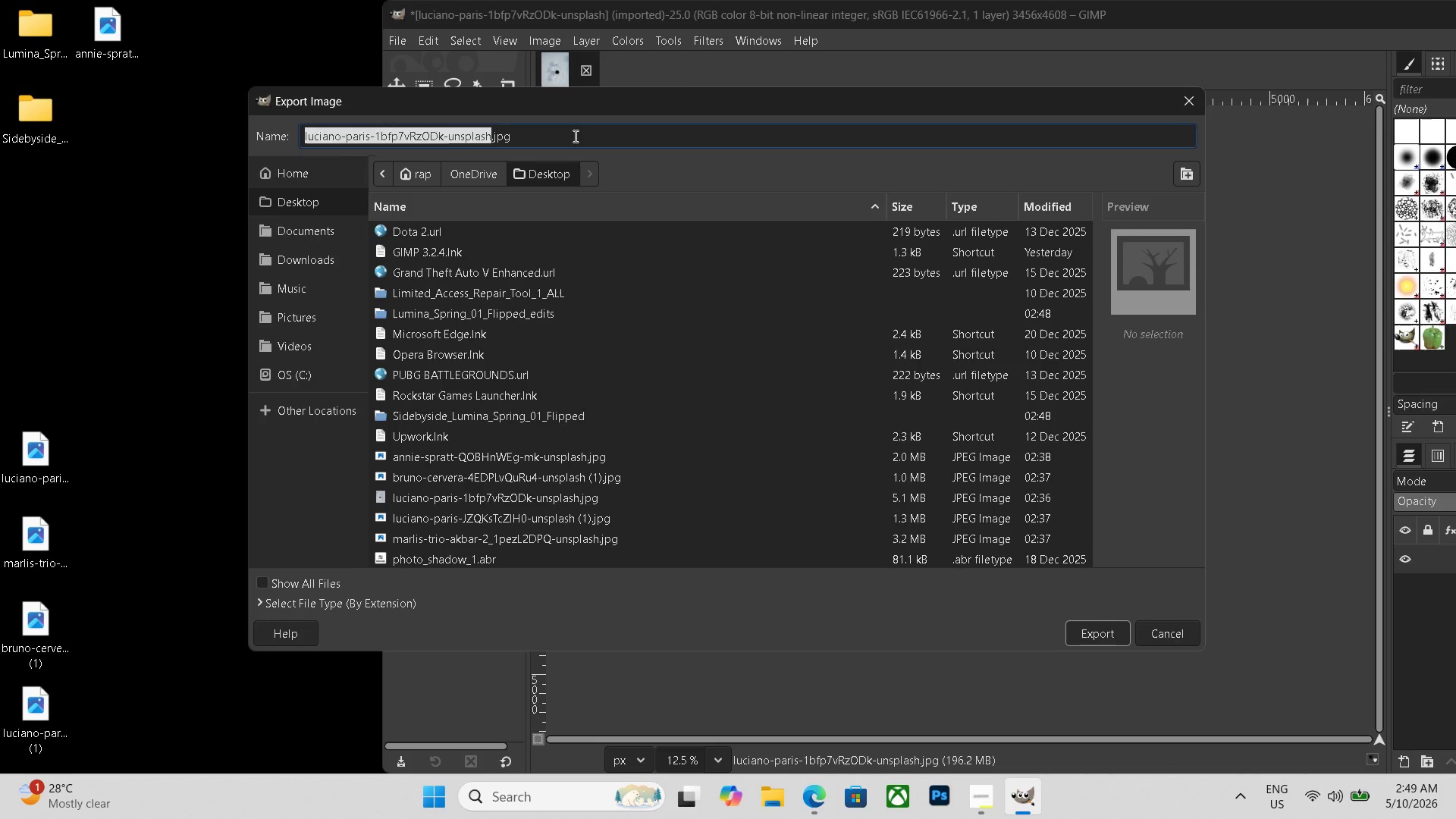 
double_click([574, 136])
 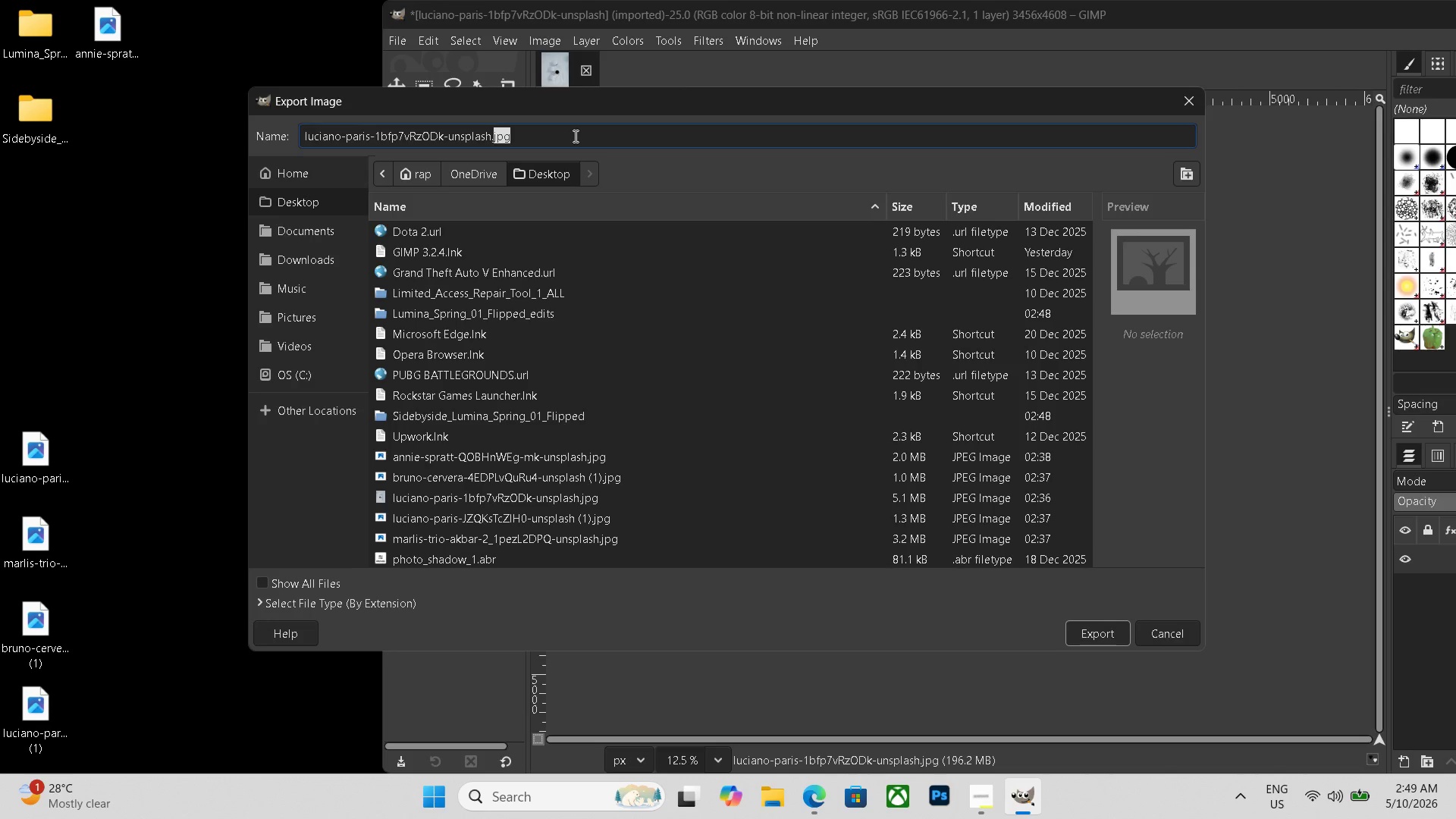 
triple_click([574, 136])
 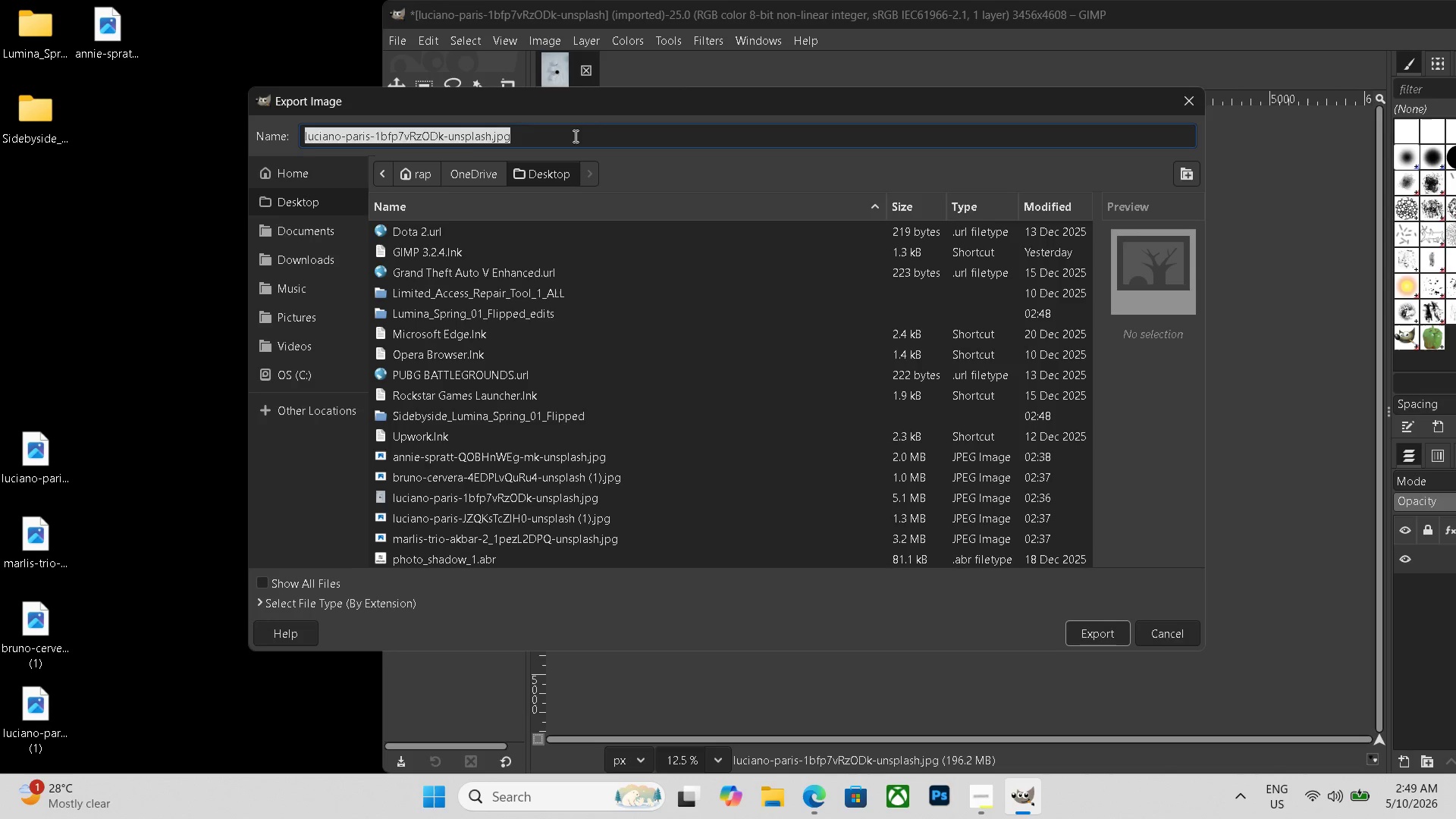 
triple_click([574, 136])
 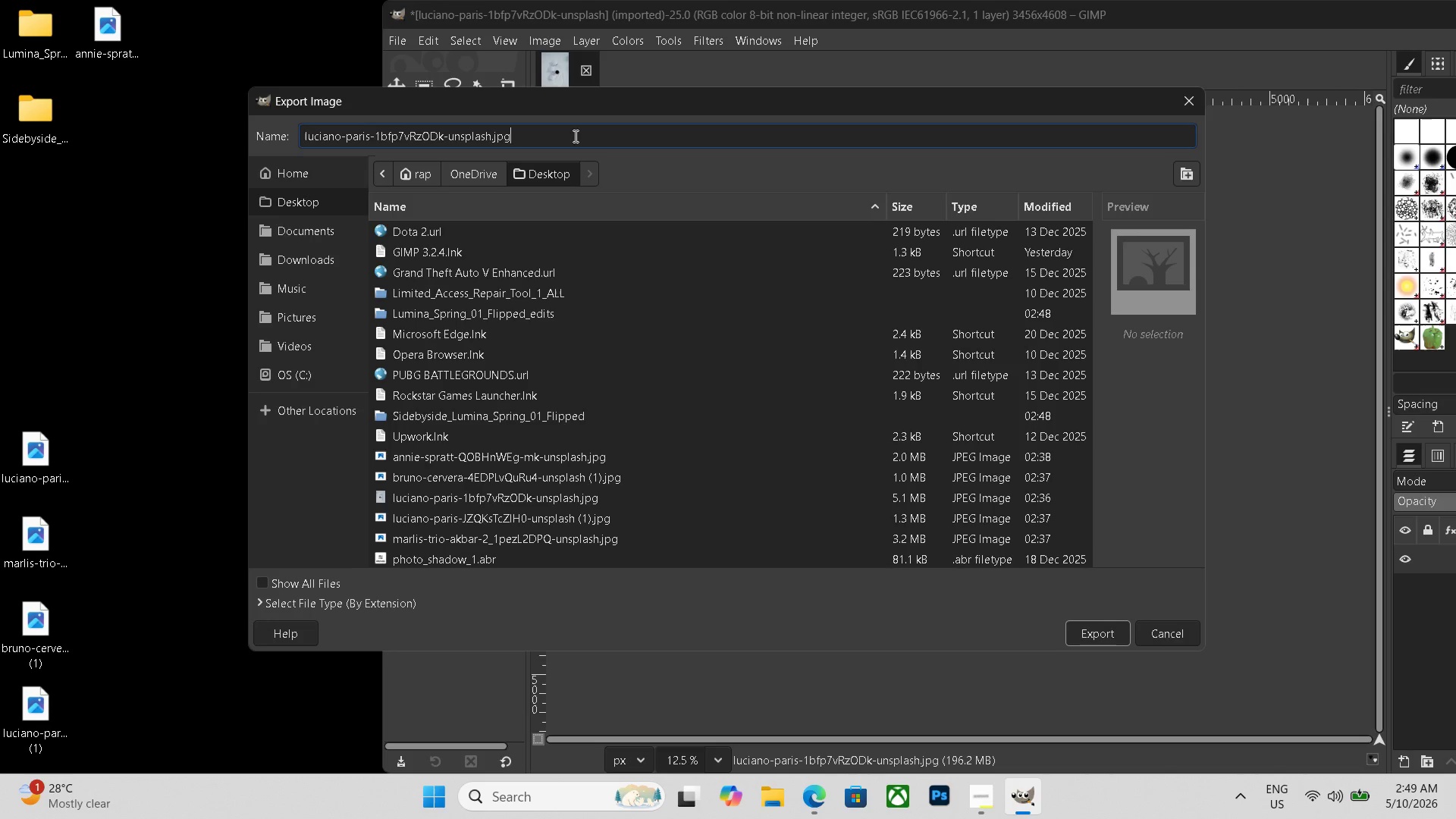 
left_click_drag(start_coordinate=[574, 136], to_coordinate=[210, 136])
 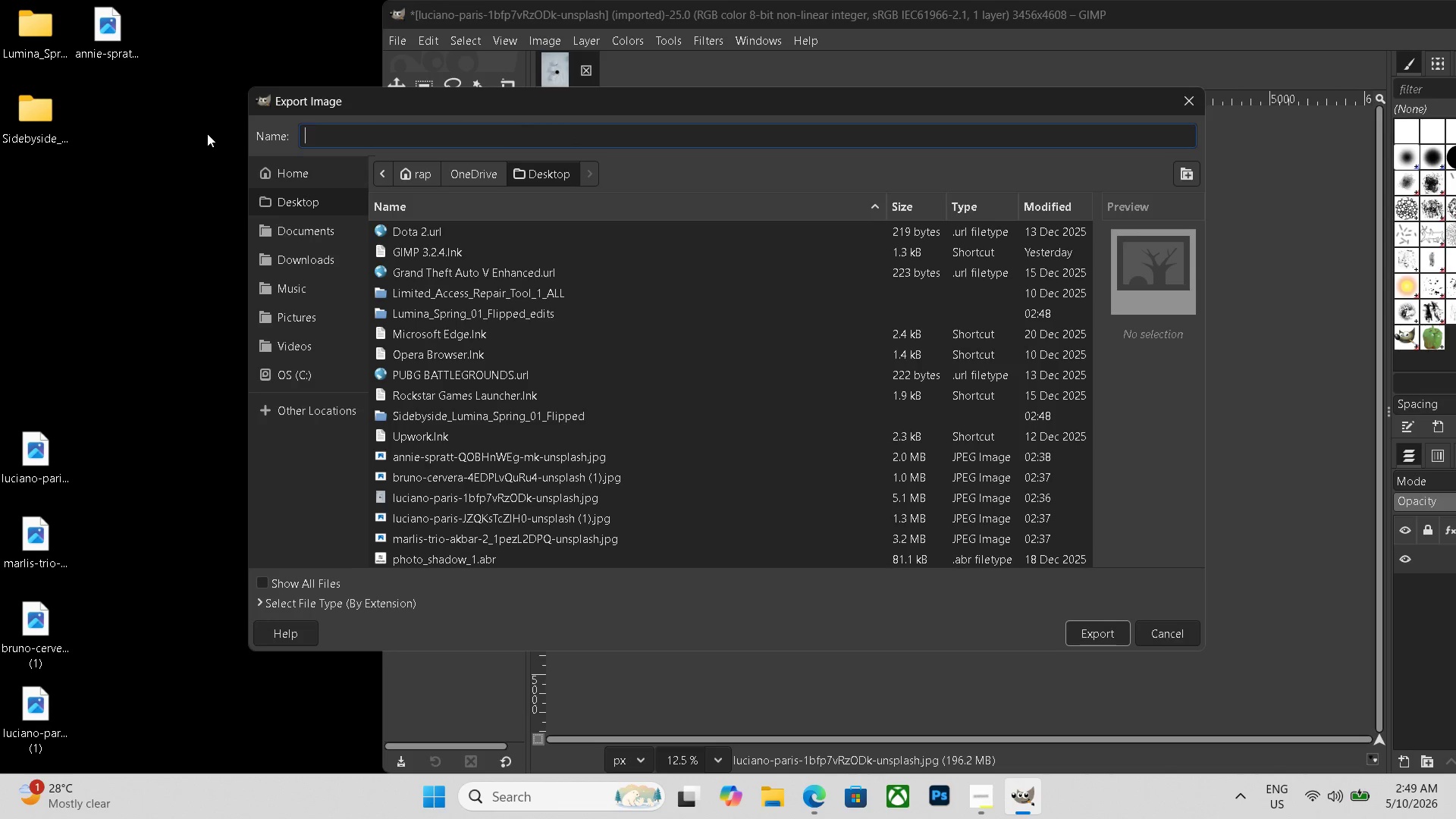 
key(Backspace)
 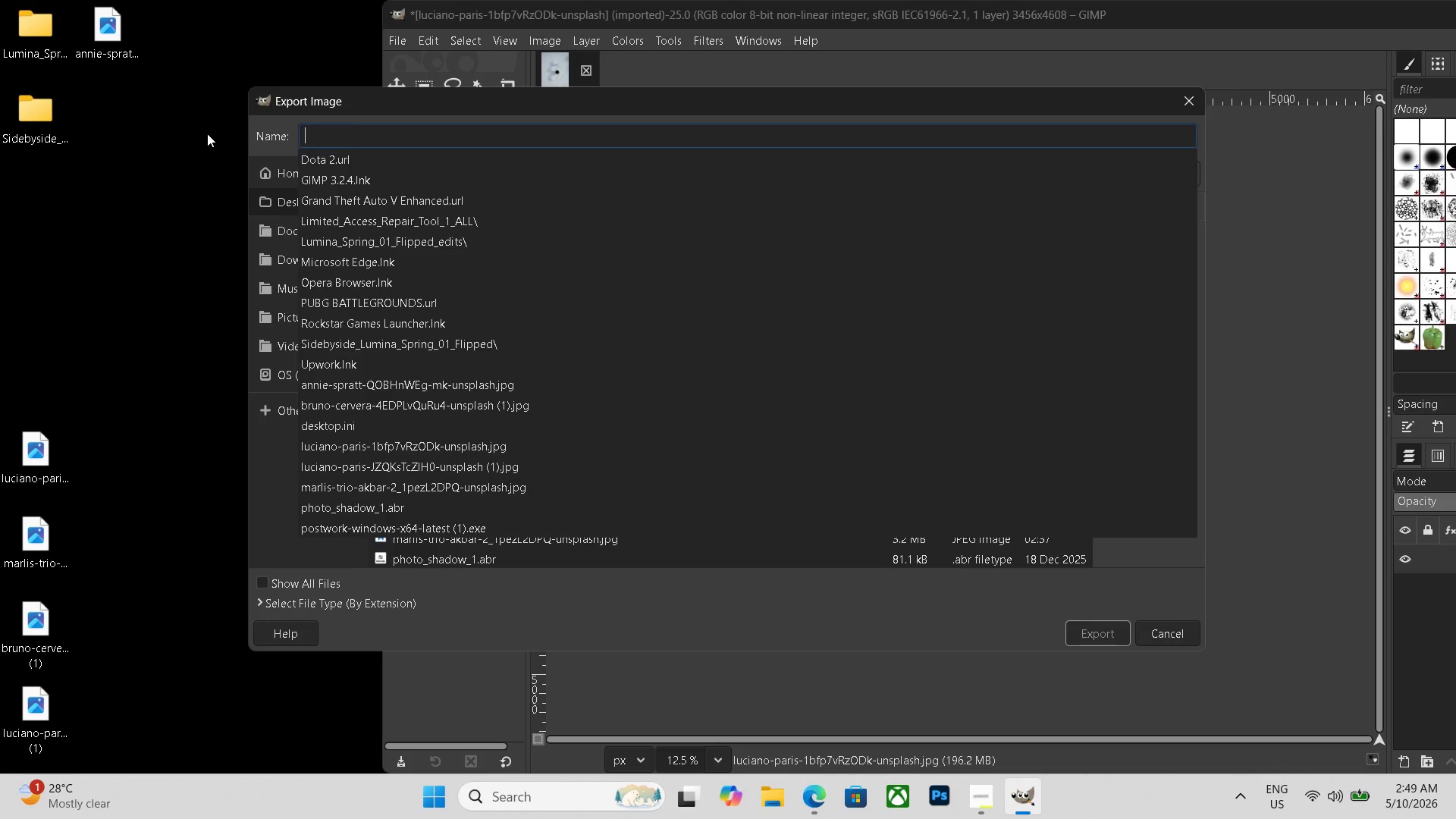 
key(Control+V)
 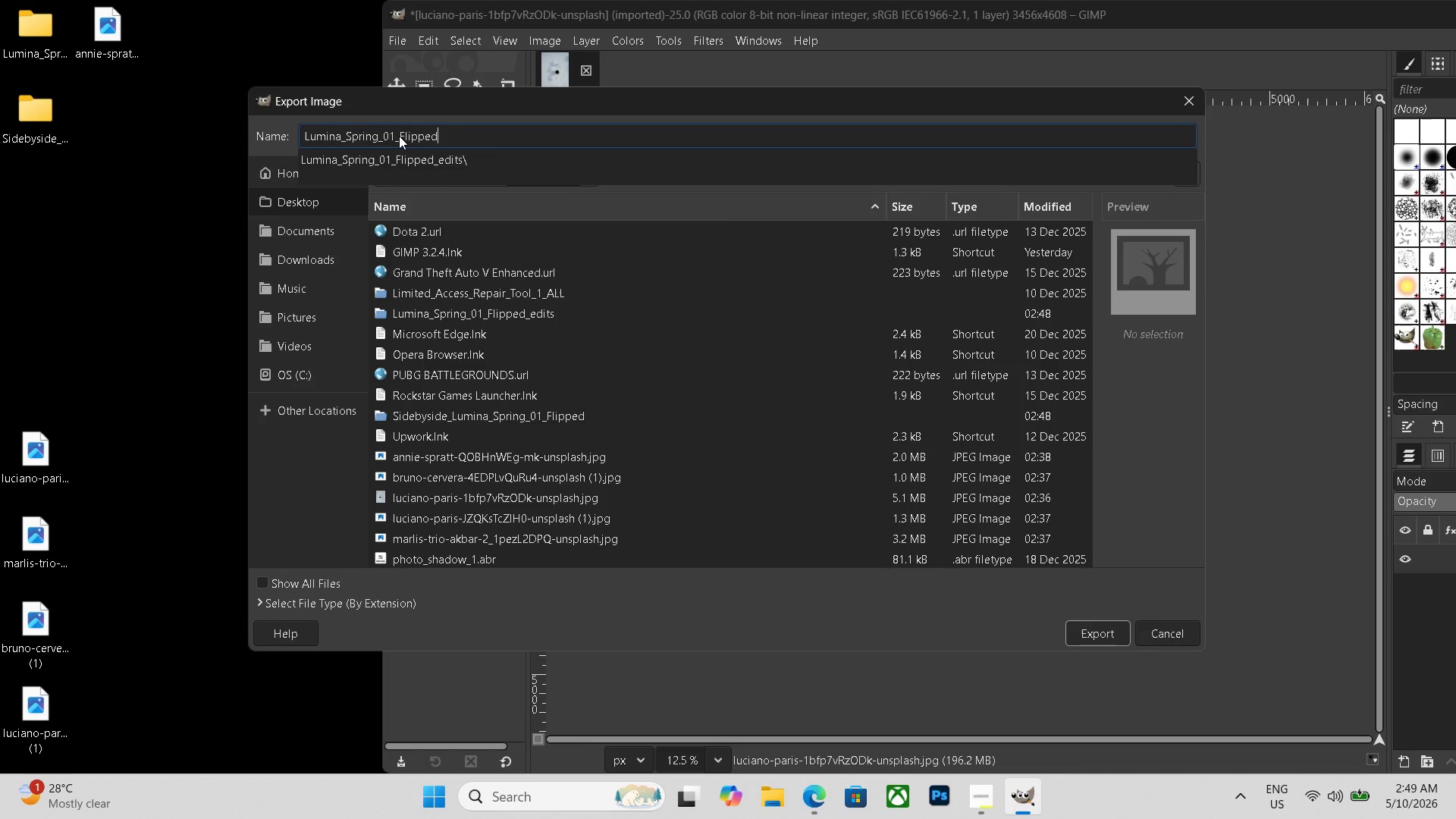 
left_click([394, 137])
 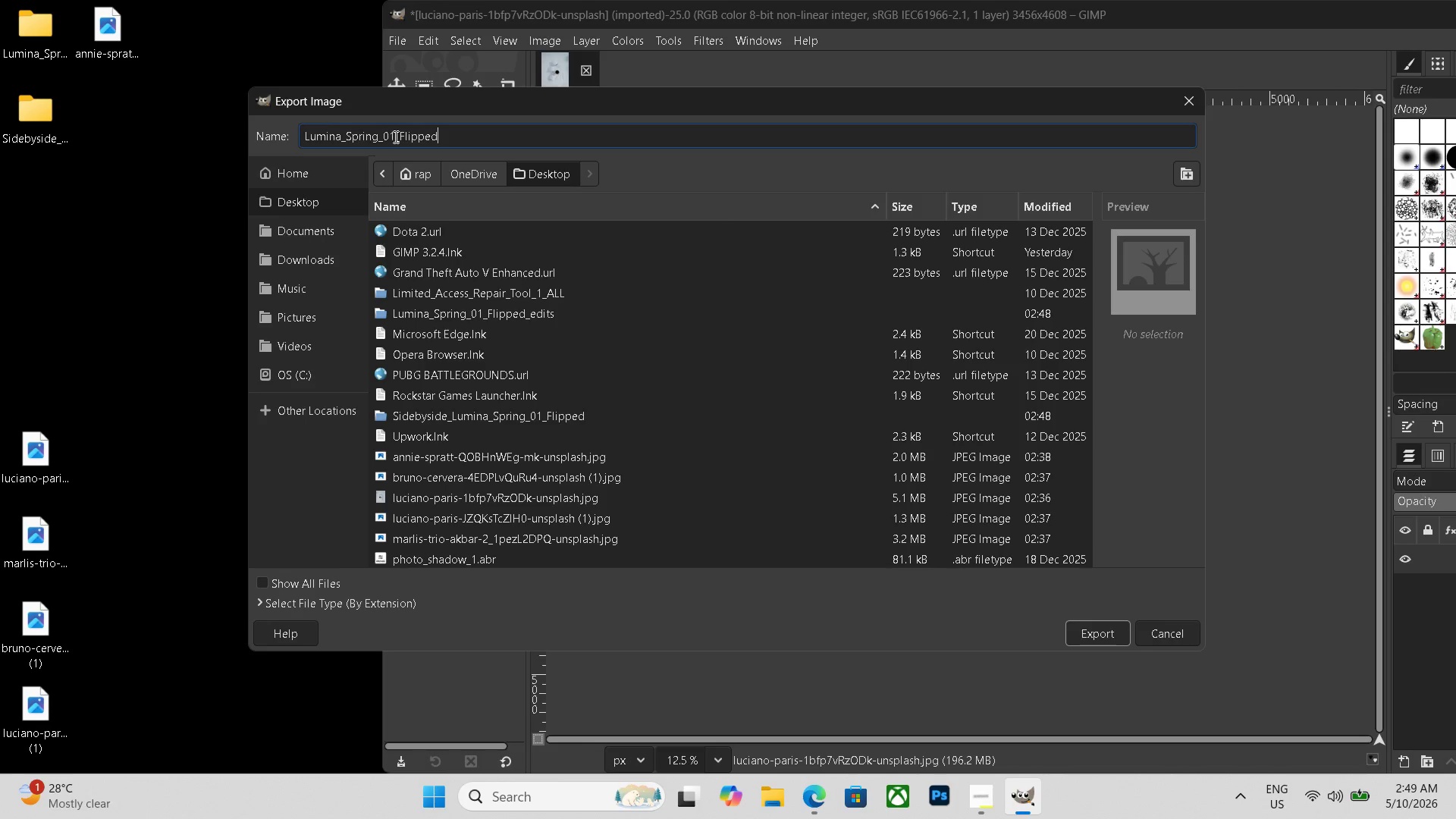 
left_click([394, 136])
 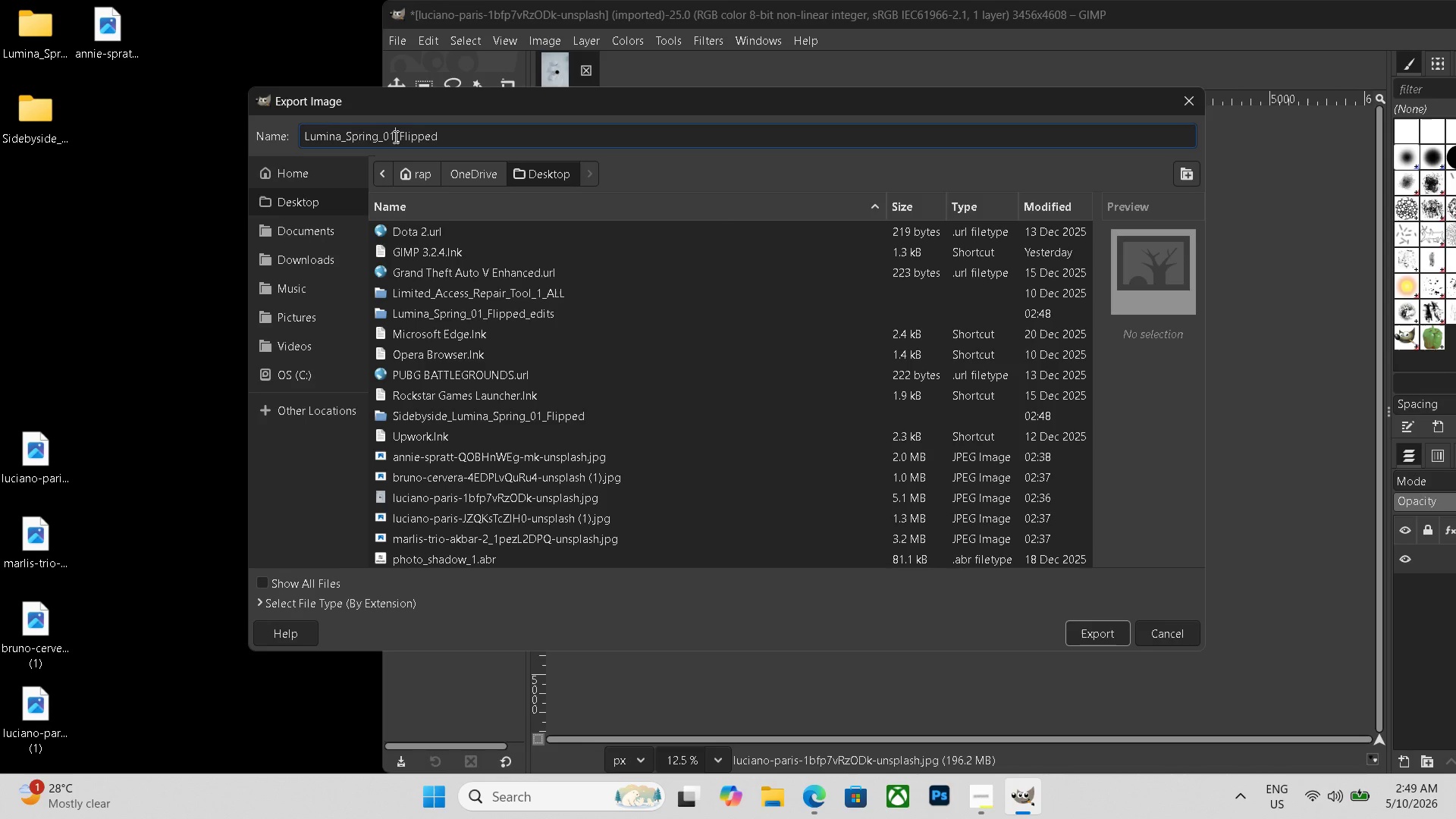 
key(Backspace)
 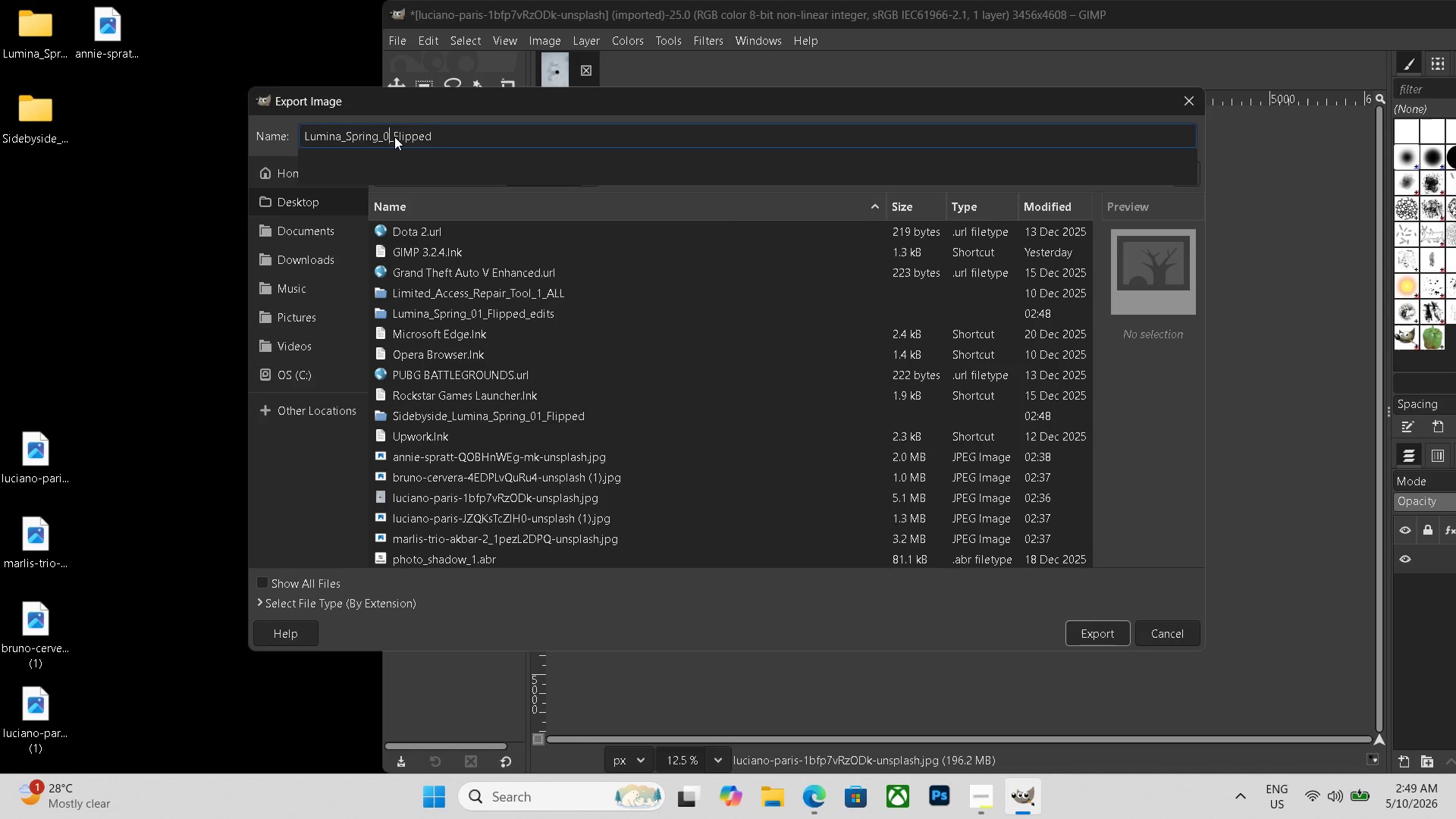 
key(Numpad5)
 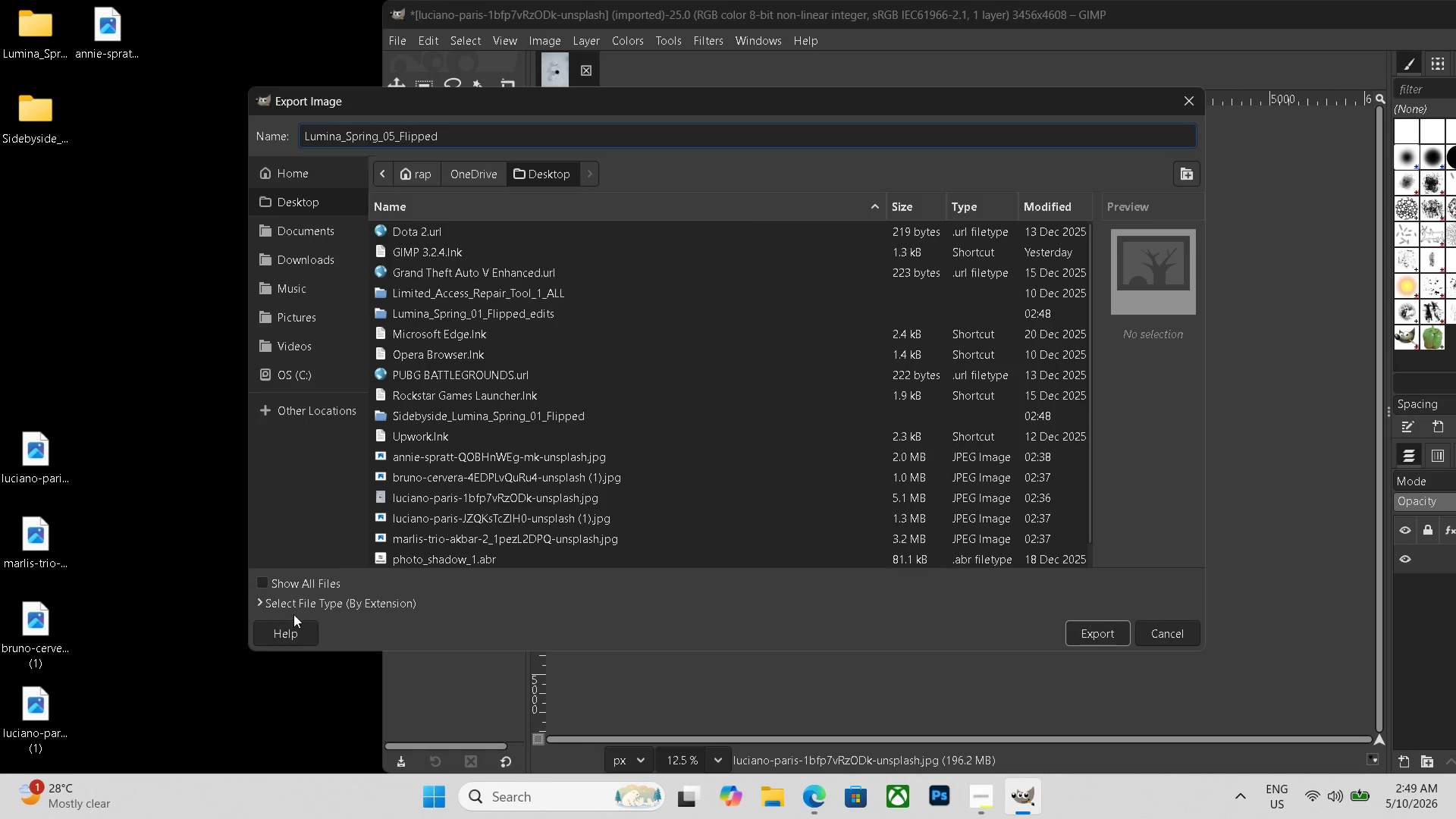 
scroll: coordinate [362, 593], scroll_direction: down, amount: 19.0
 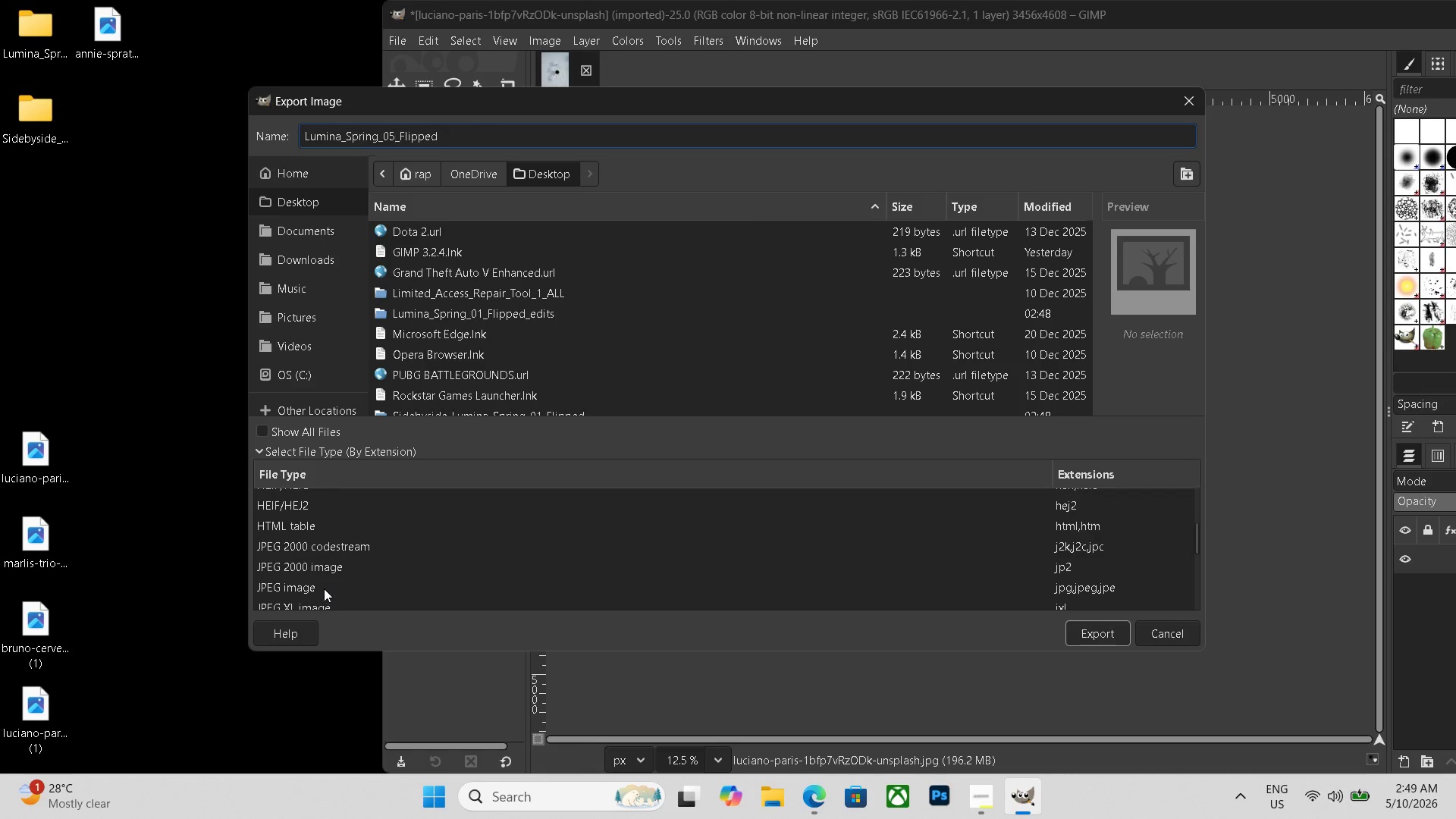 
left_click([320, 588])
 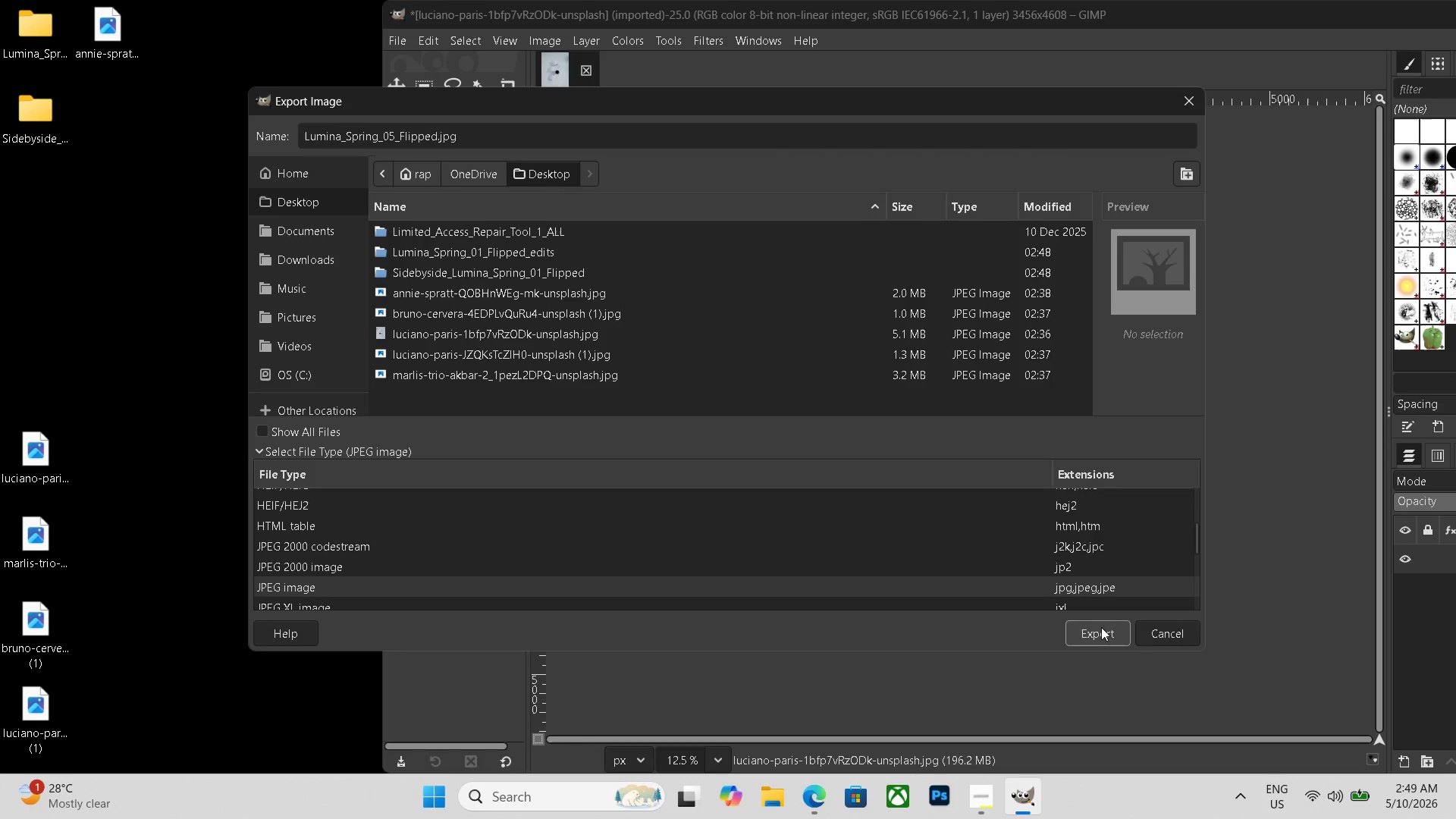 
left_click([1106, 627])
 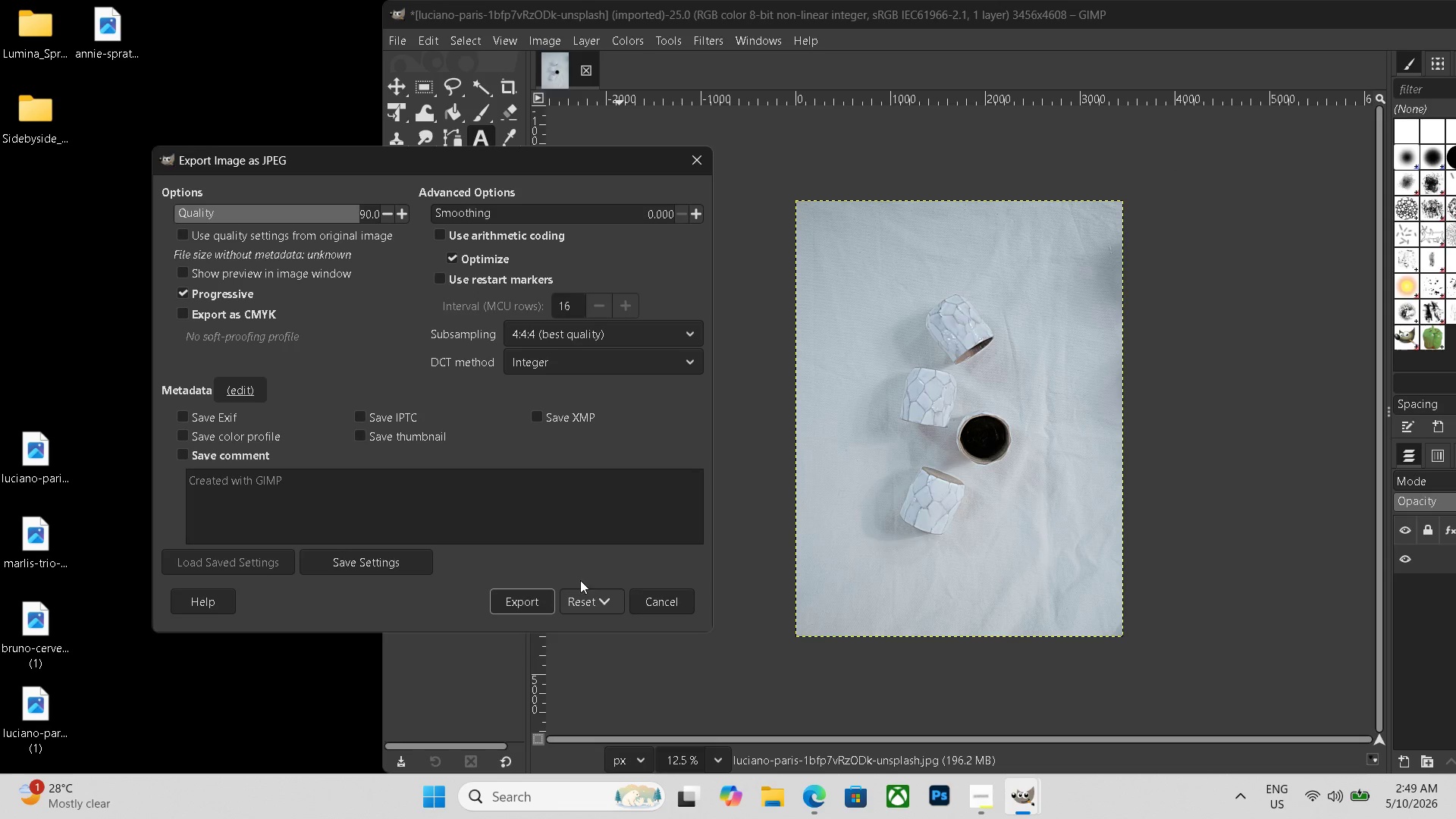 
left_click([519, 592])
 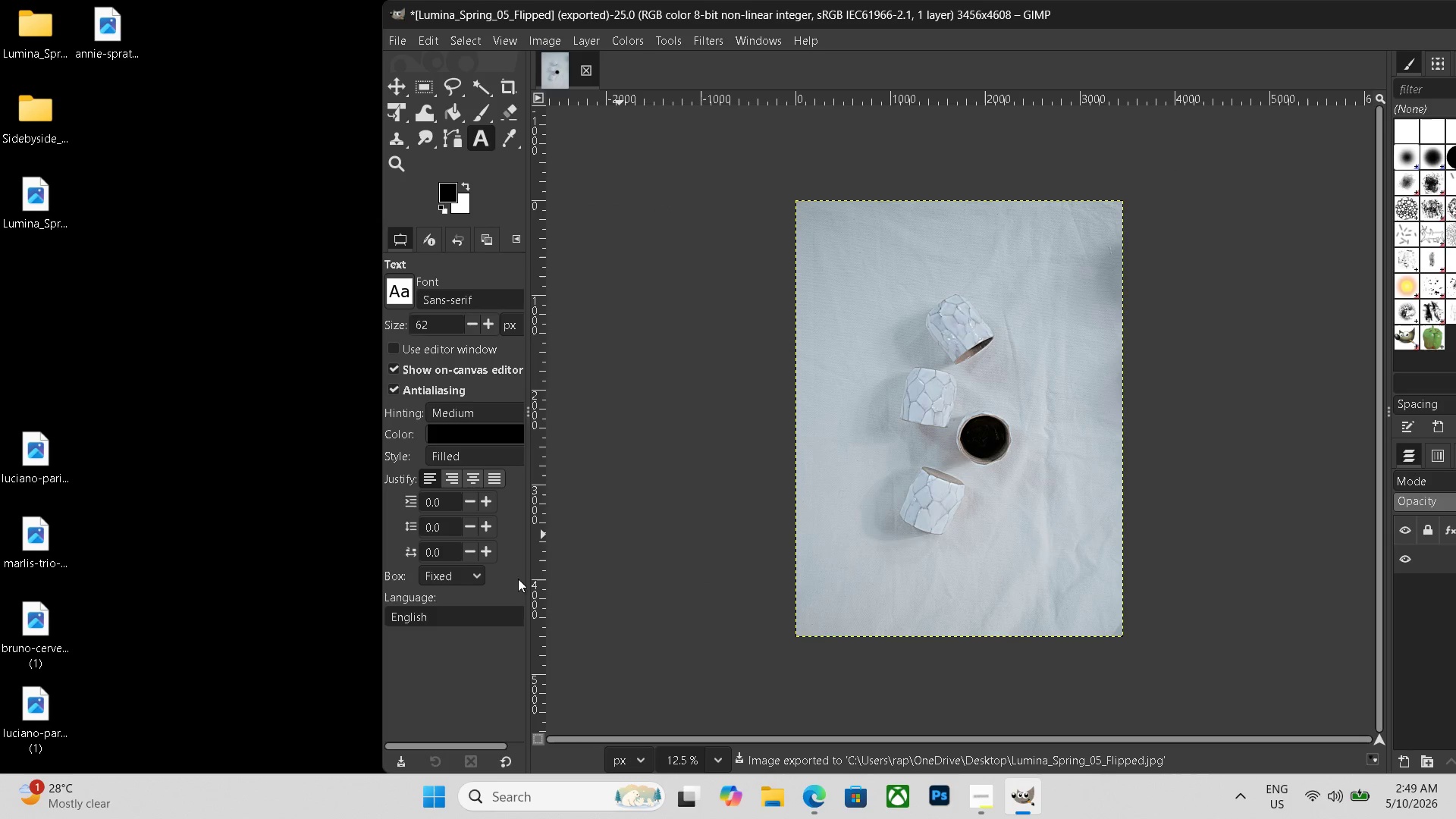 
key(Control+Shift+ShiftLeft)
 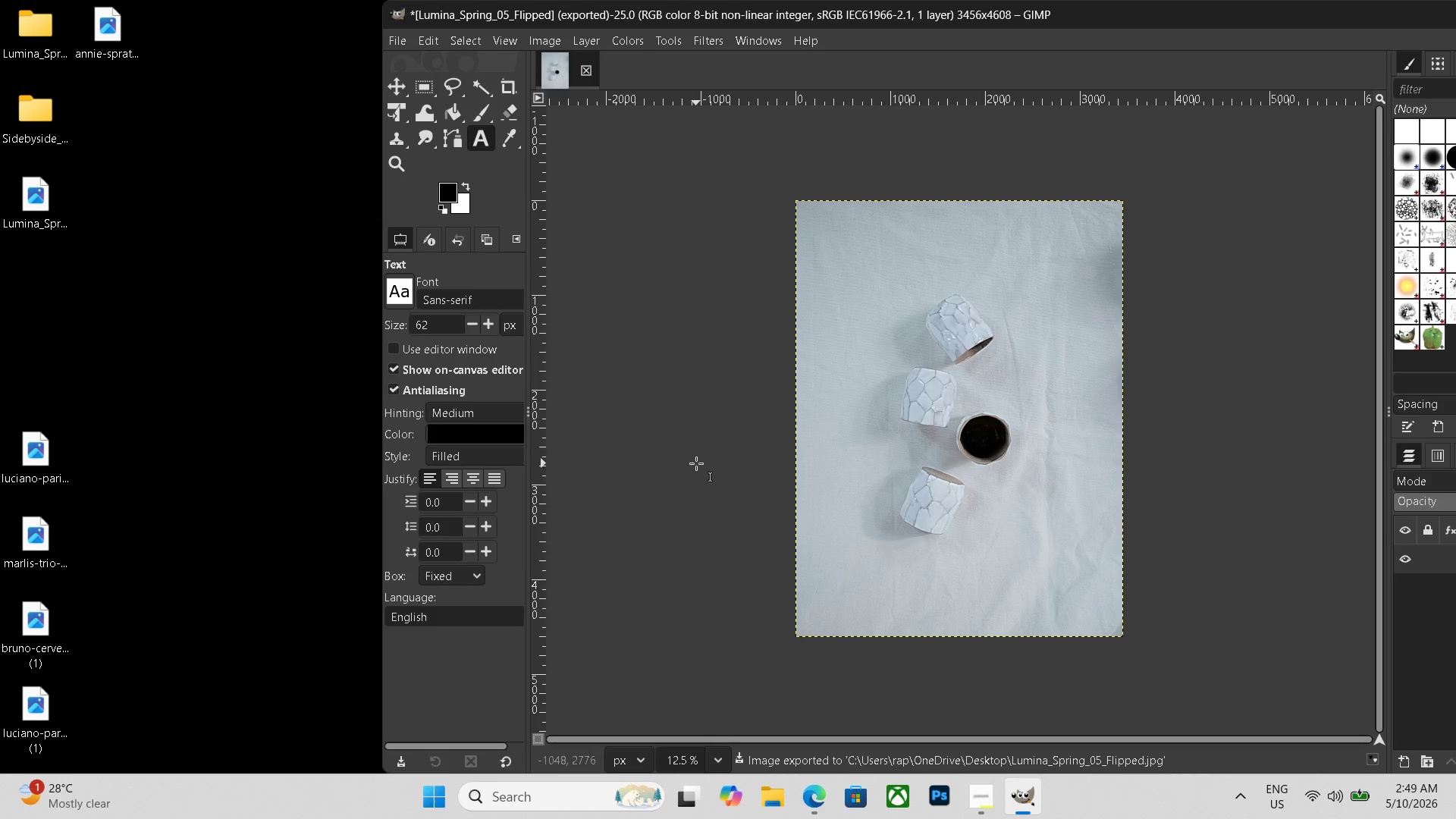 
key(Control+Shift+N)
 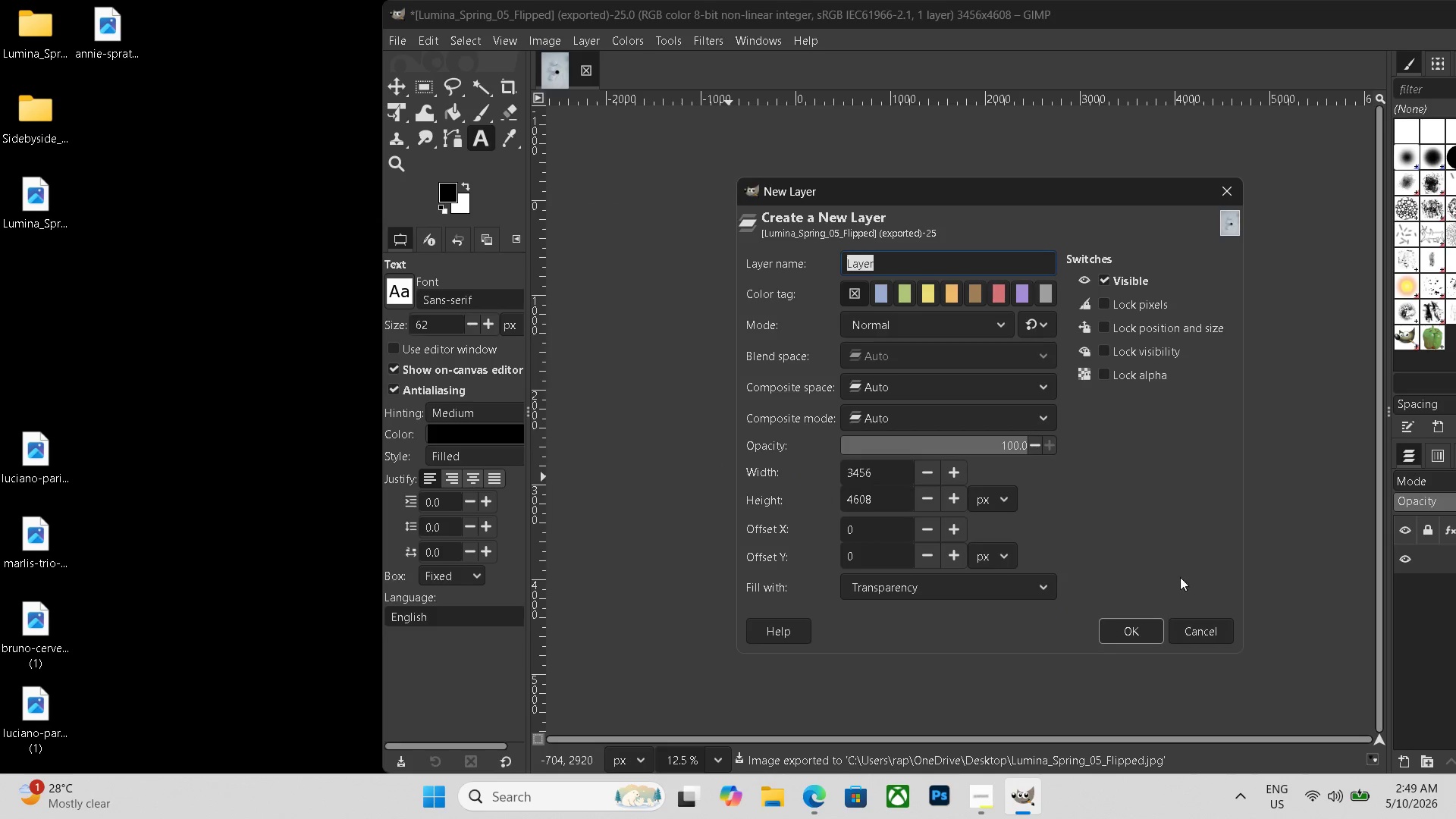 
left_click([1195, 629])
 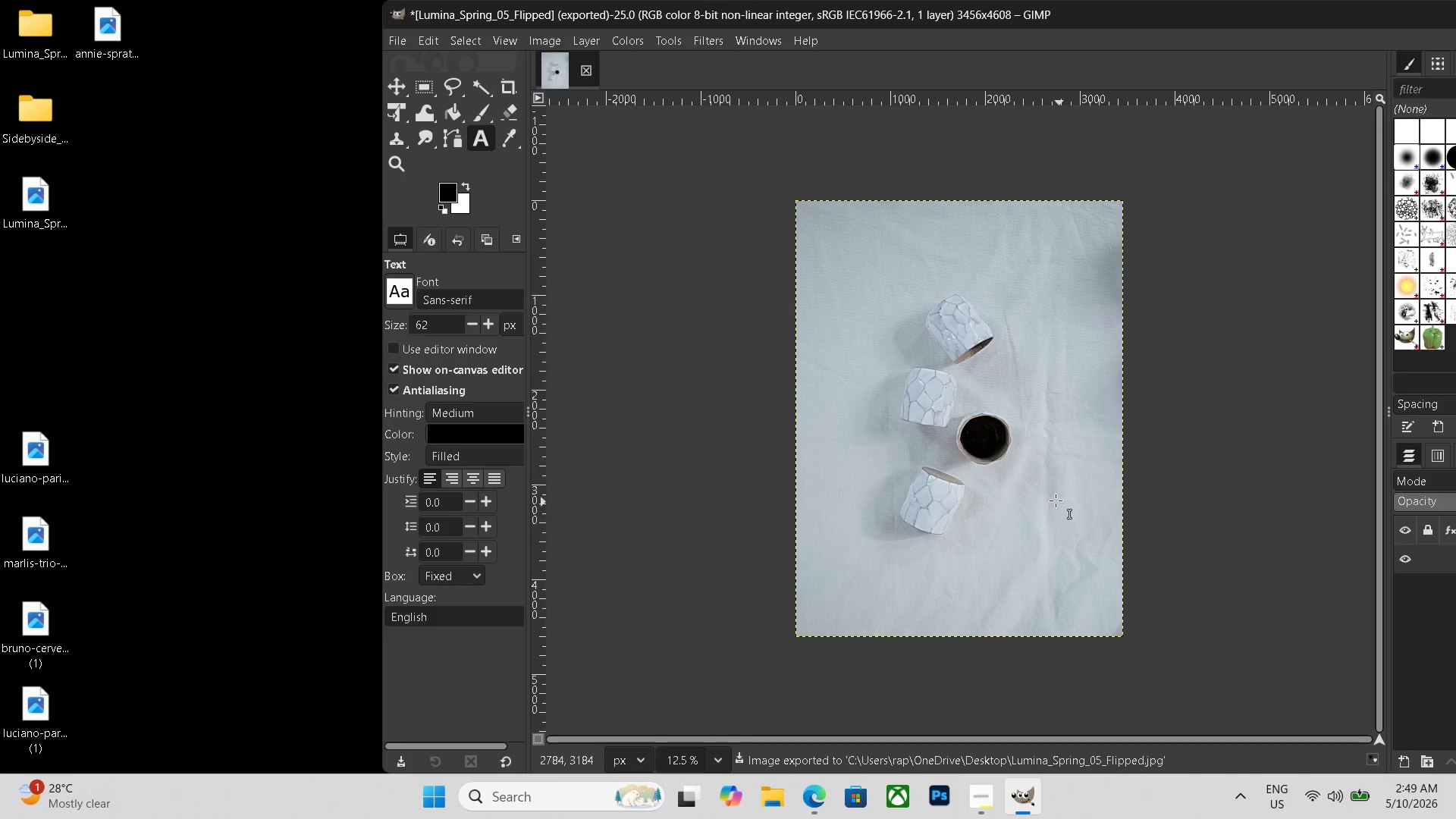 
key(Control+N)
 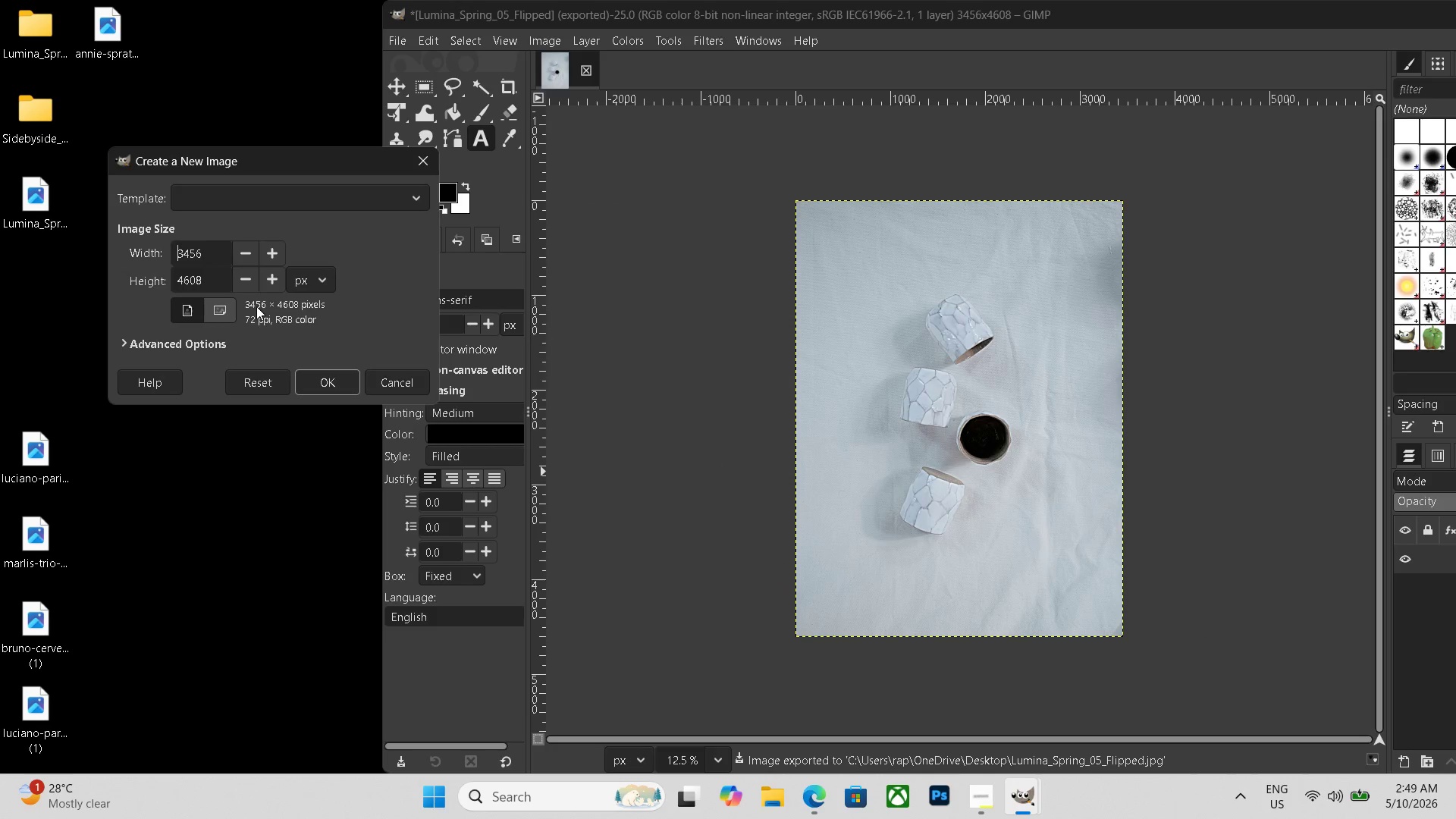 
left_click_drag(start_coordinate=[211, 248], to_coordinate=[93, 237])
 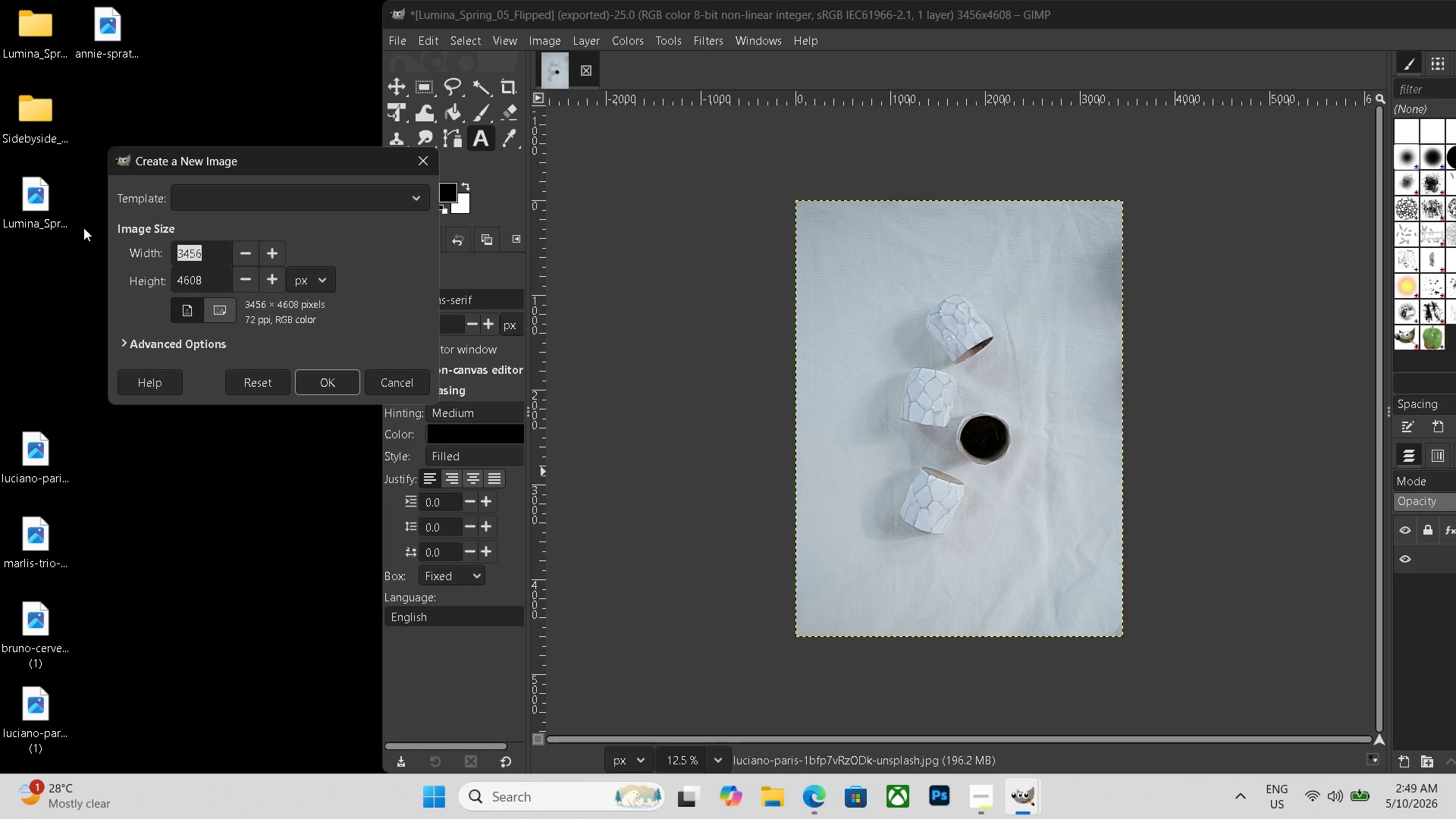 
key(Backspace)
 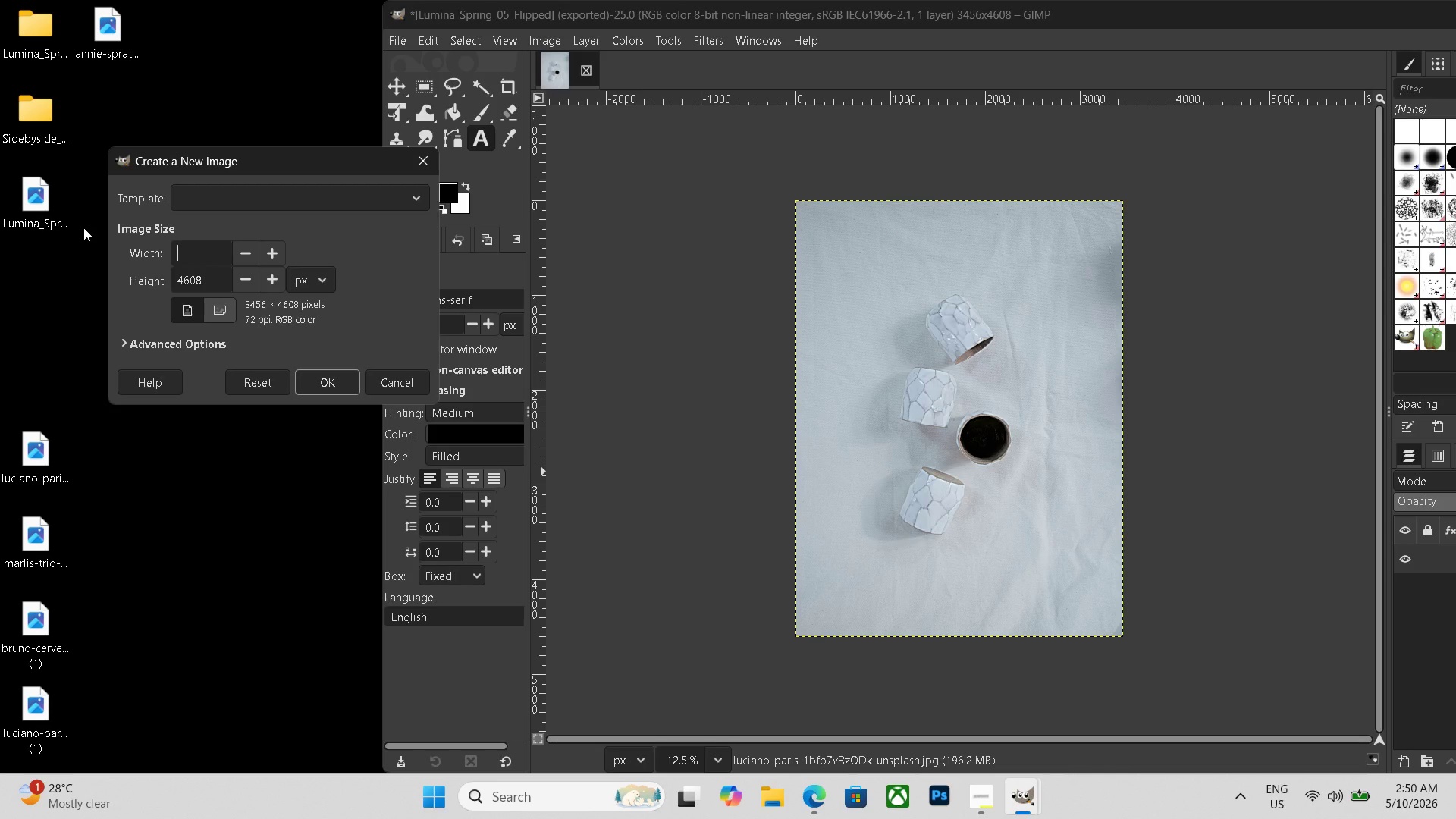 
wait(10.05)
 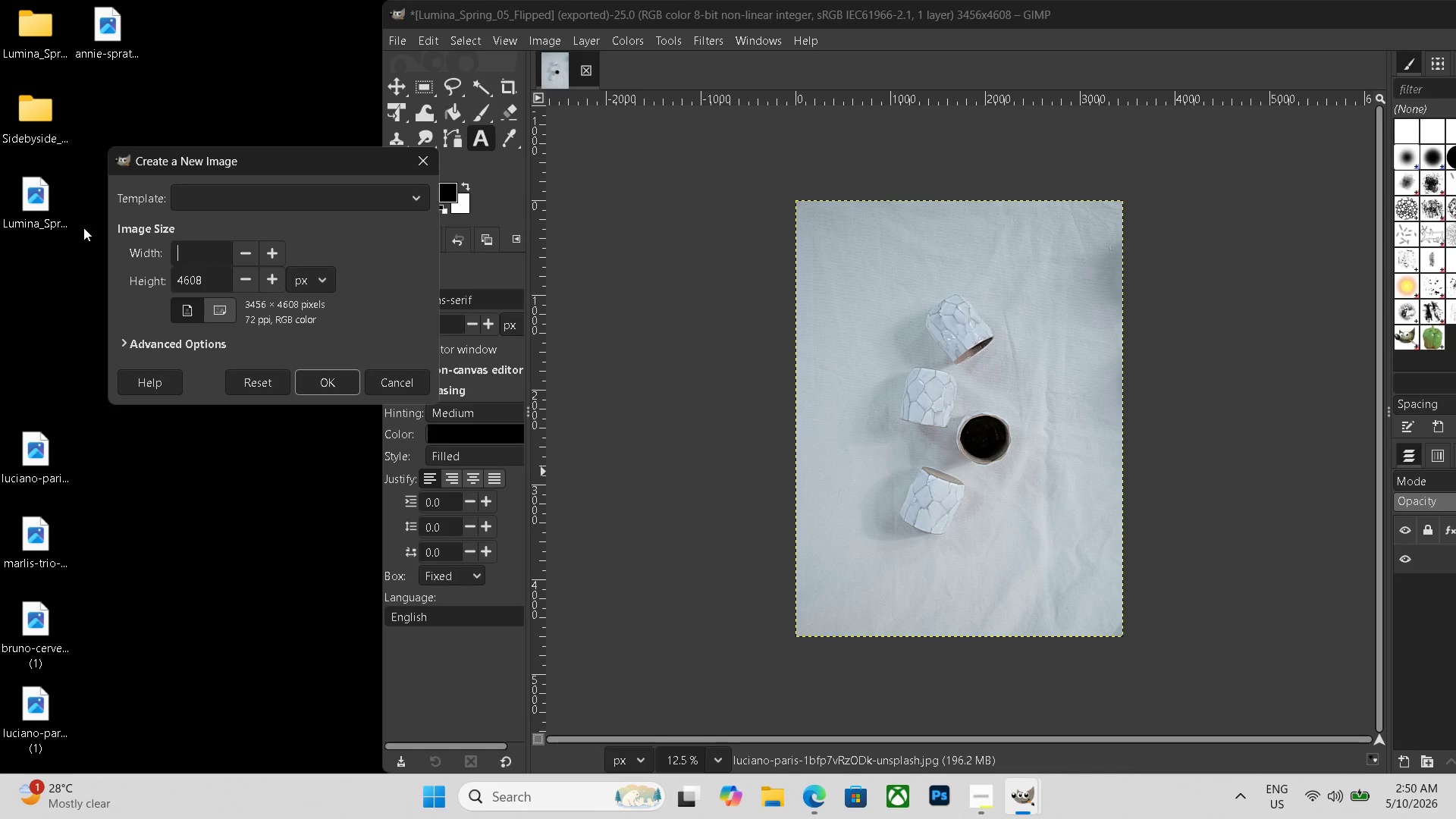 
key(Numpad6)
 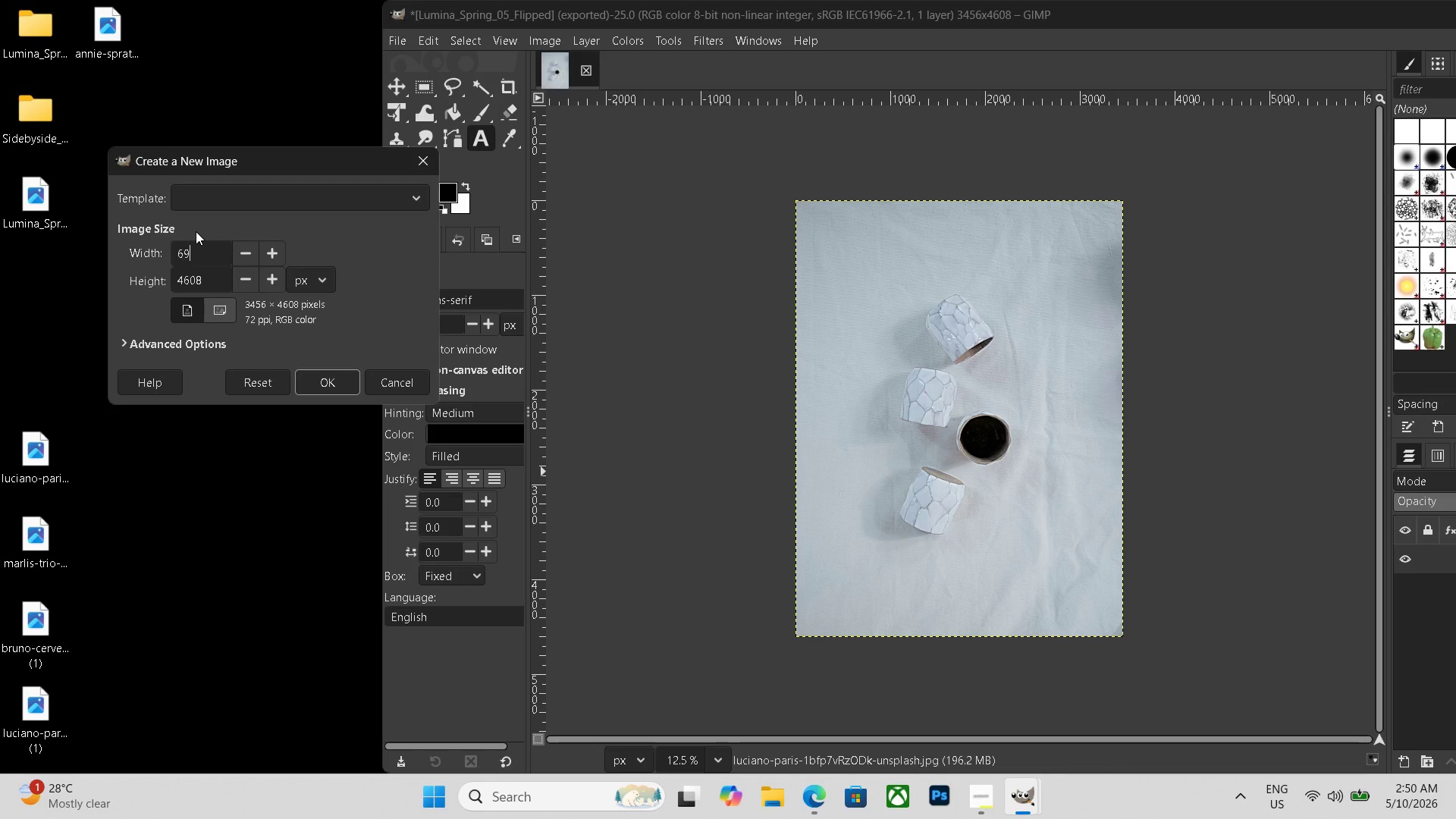 
key(Numpad9)
 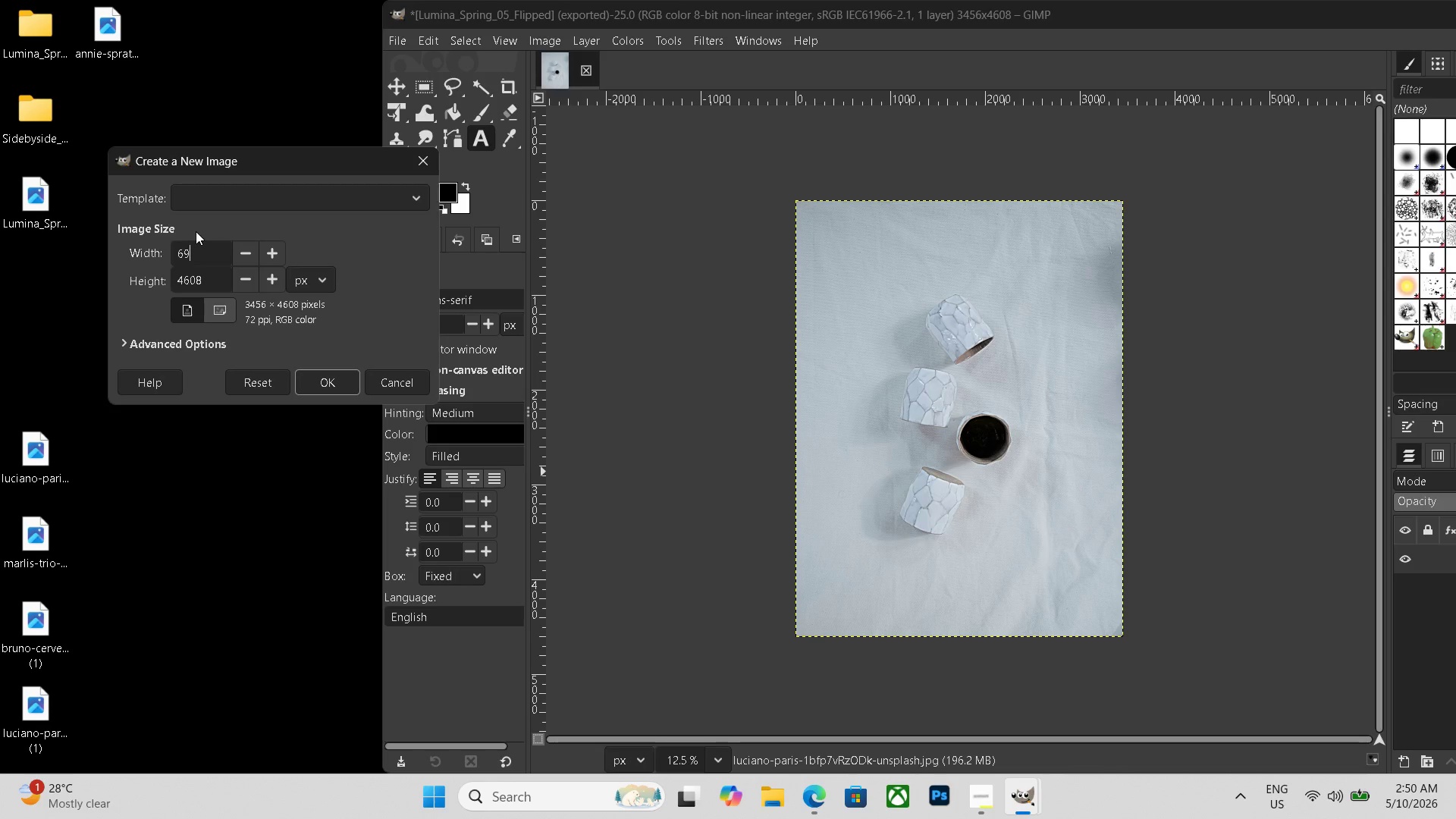 
key(Numpad1)
 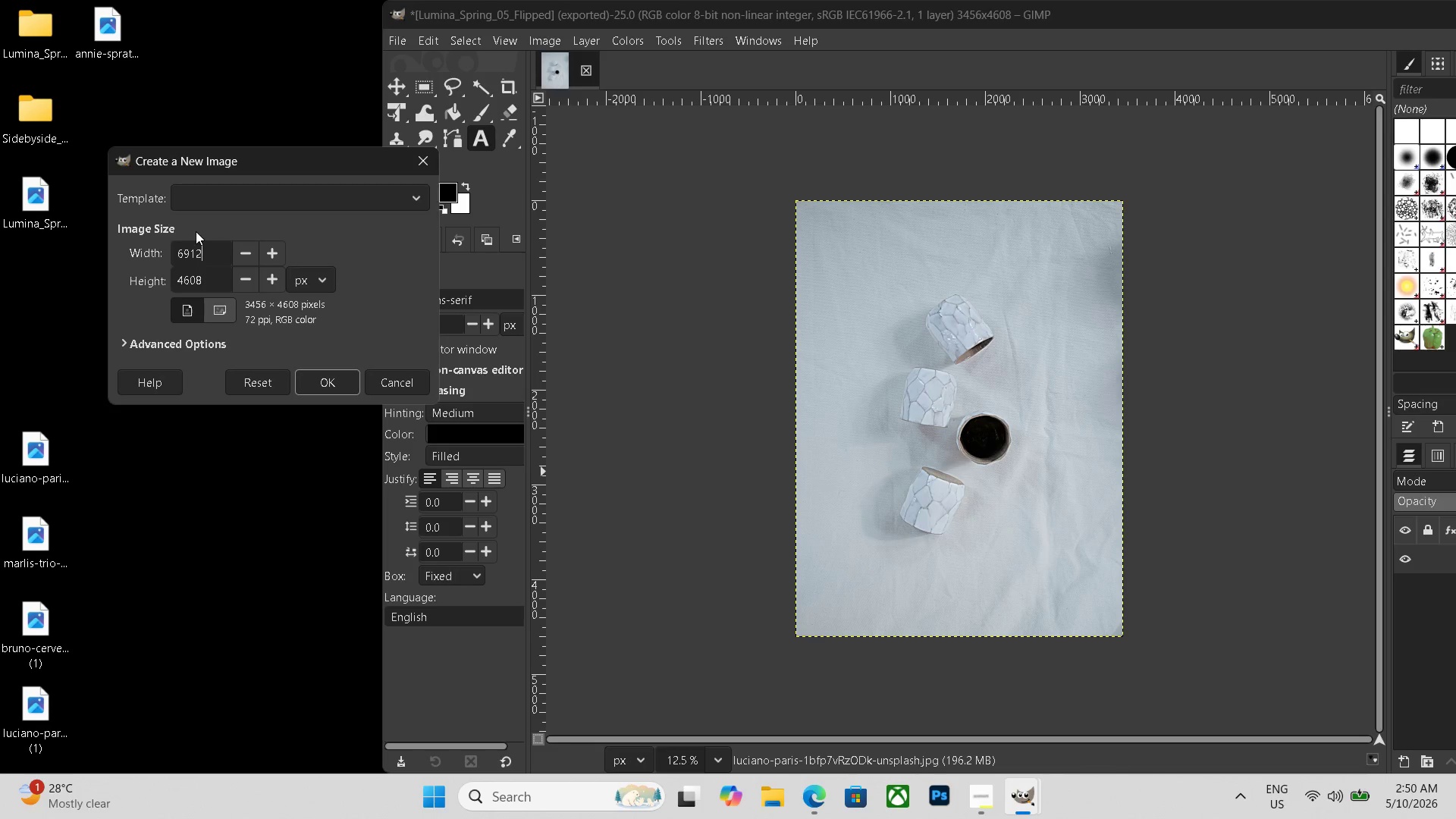 
key(Numpad2)
 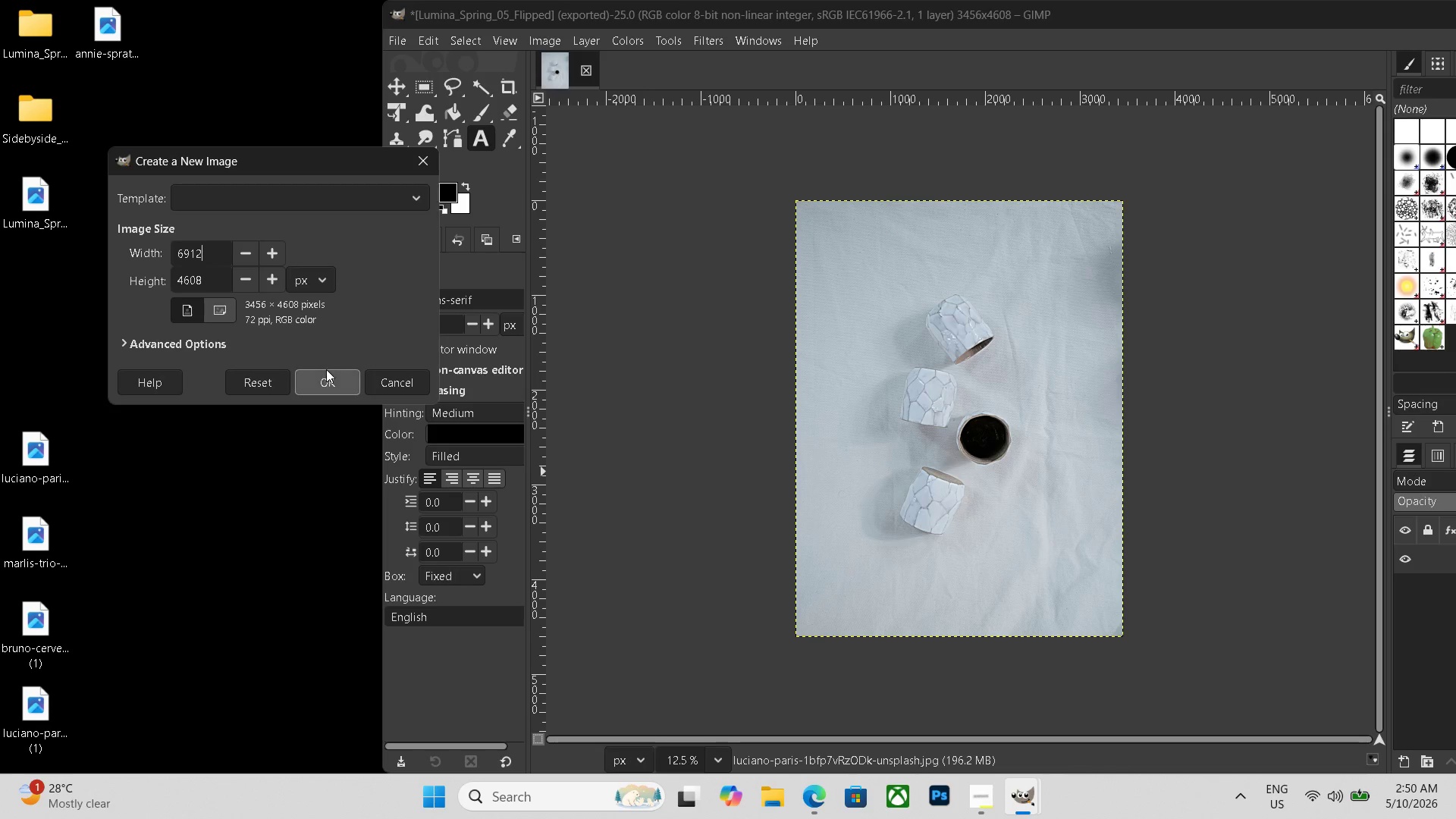 
left_click([329, 374])
 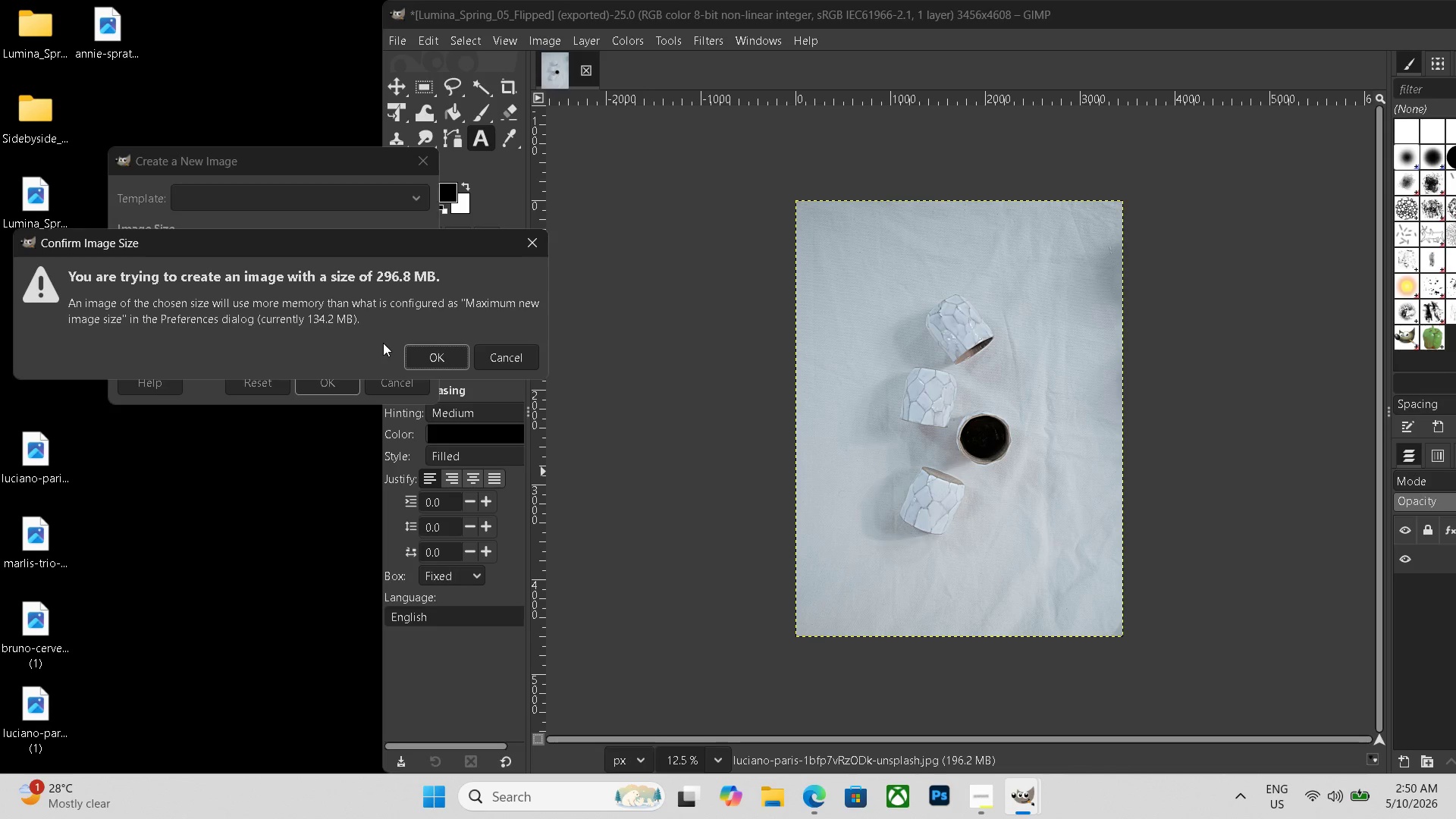 
left_click([416, 349])
 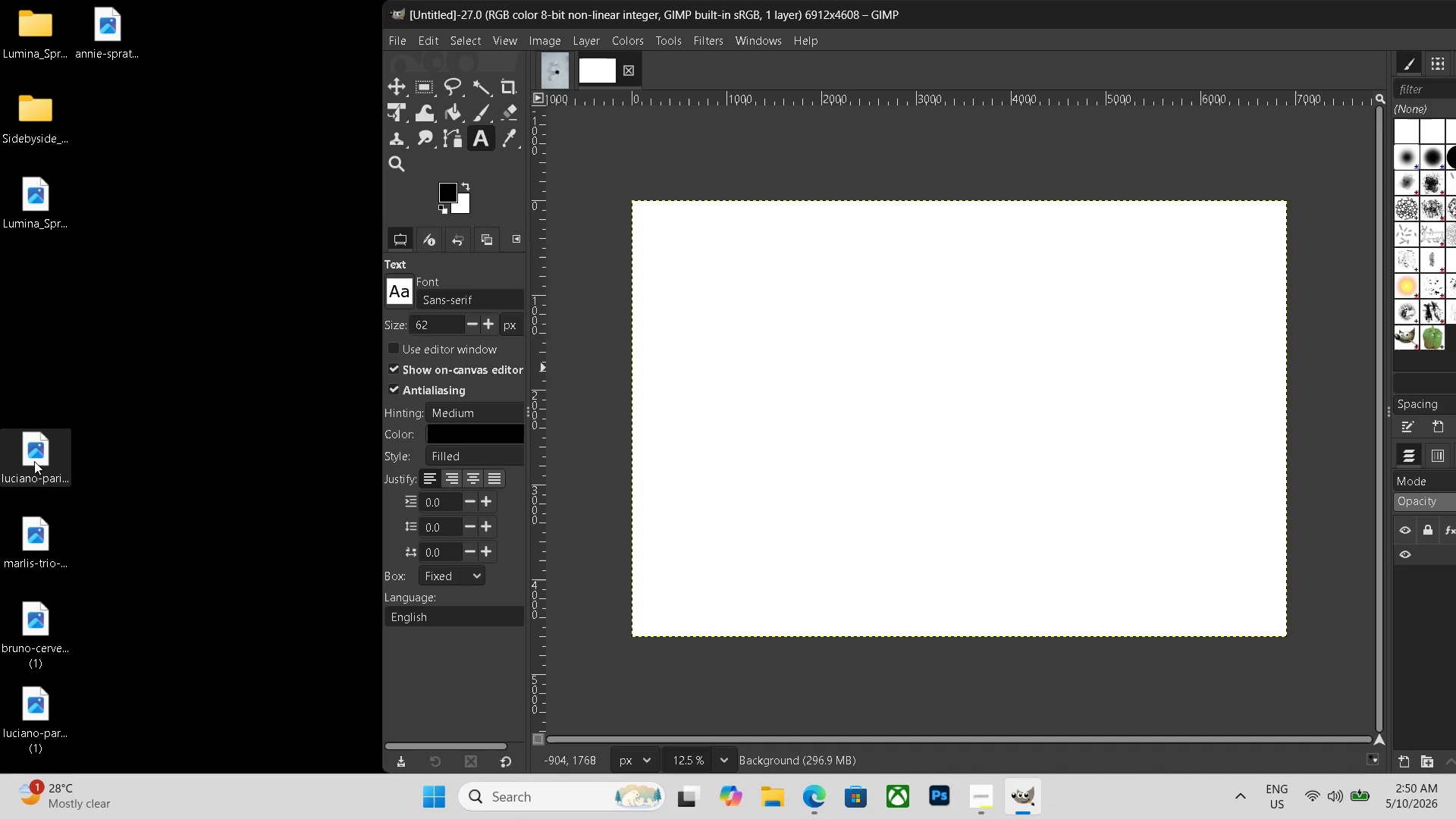 
left_click_drag(start_coordinate=[39, 460], to_coordinate=[753, 428])
 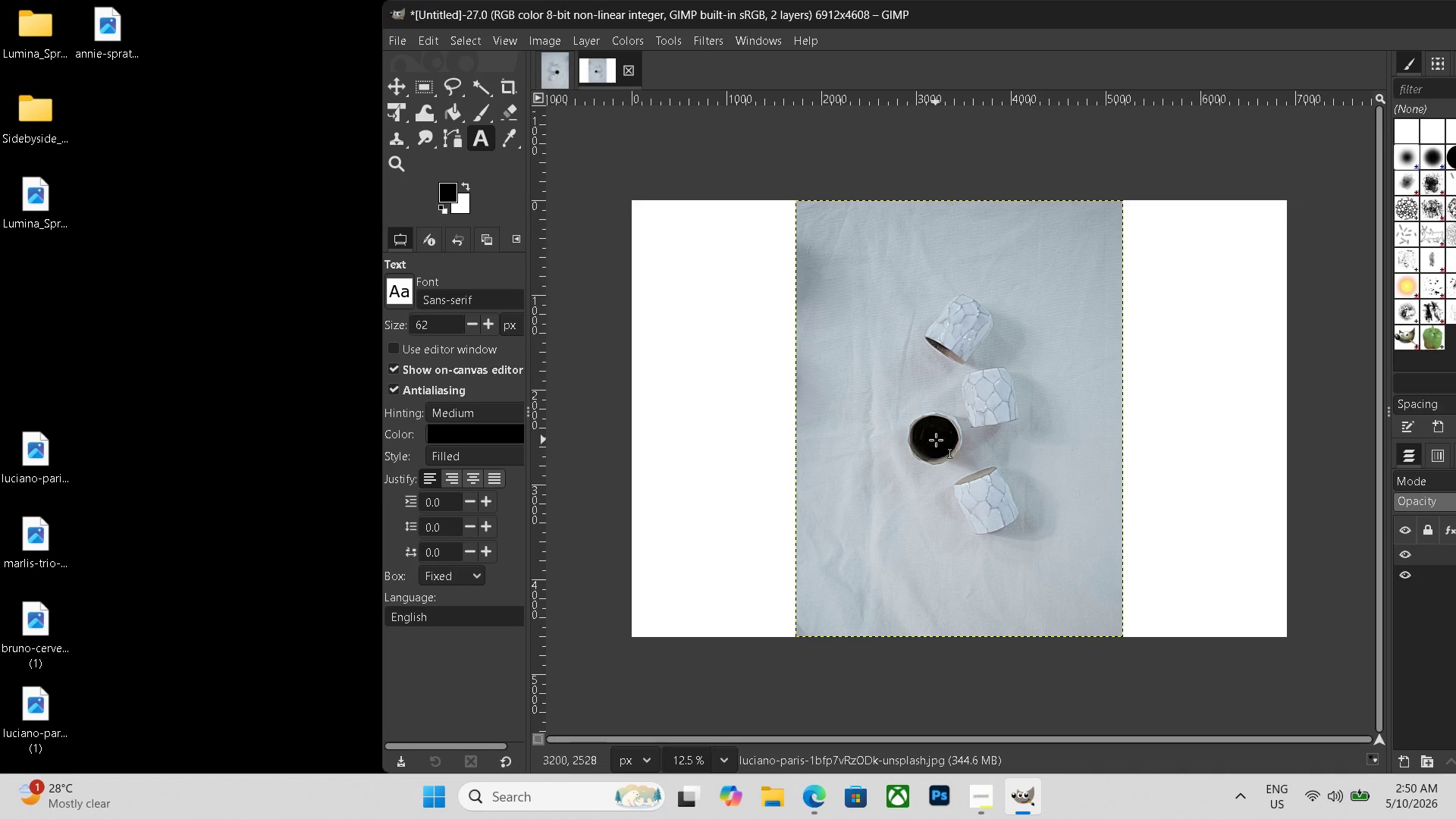 
left_click_drag(start_coordinate=[949, 450], to_coordinate=[849, 444])
 